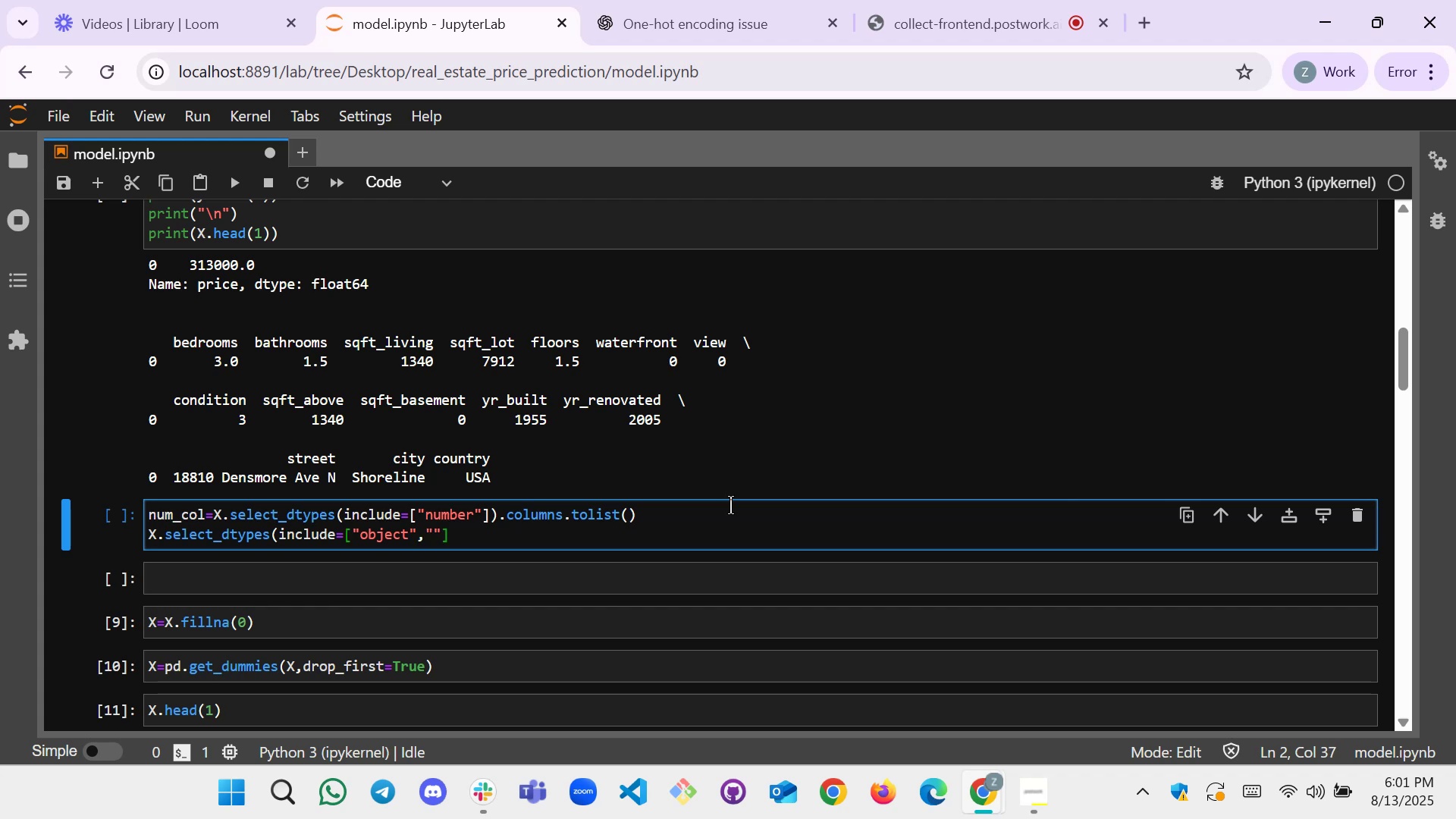 
key(ArrowLeft)
 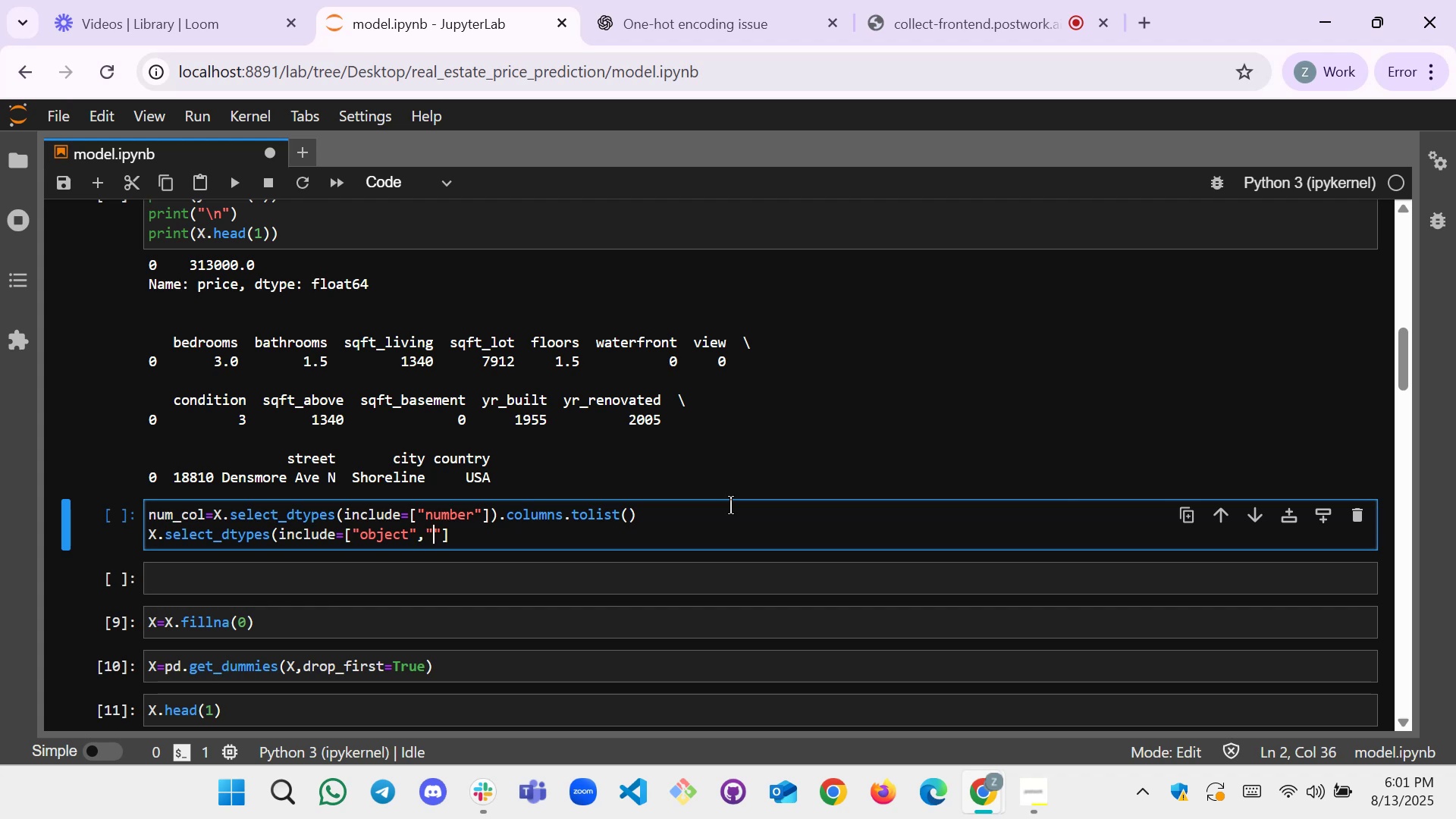 
type(category)
 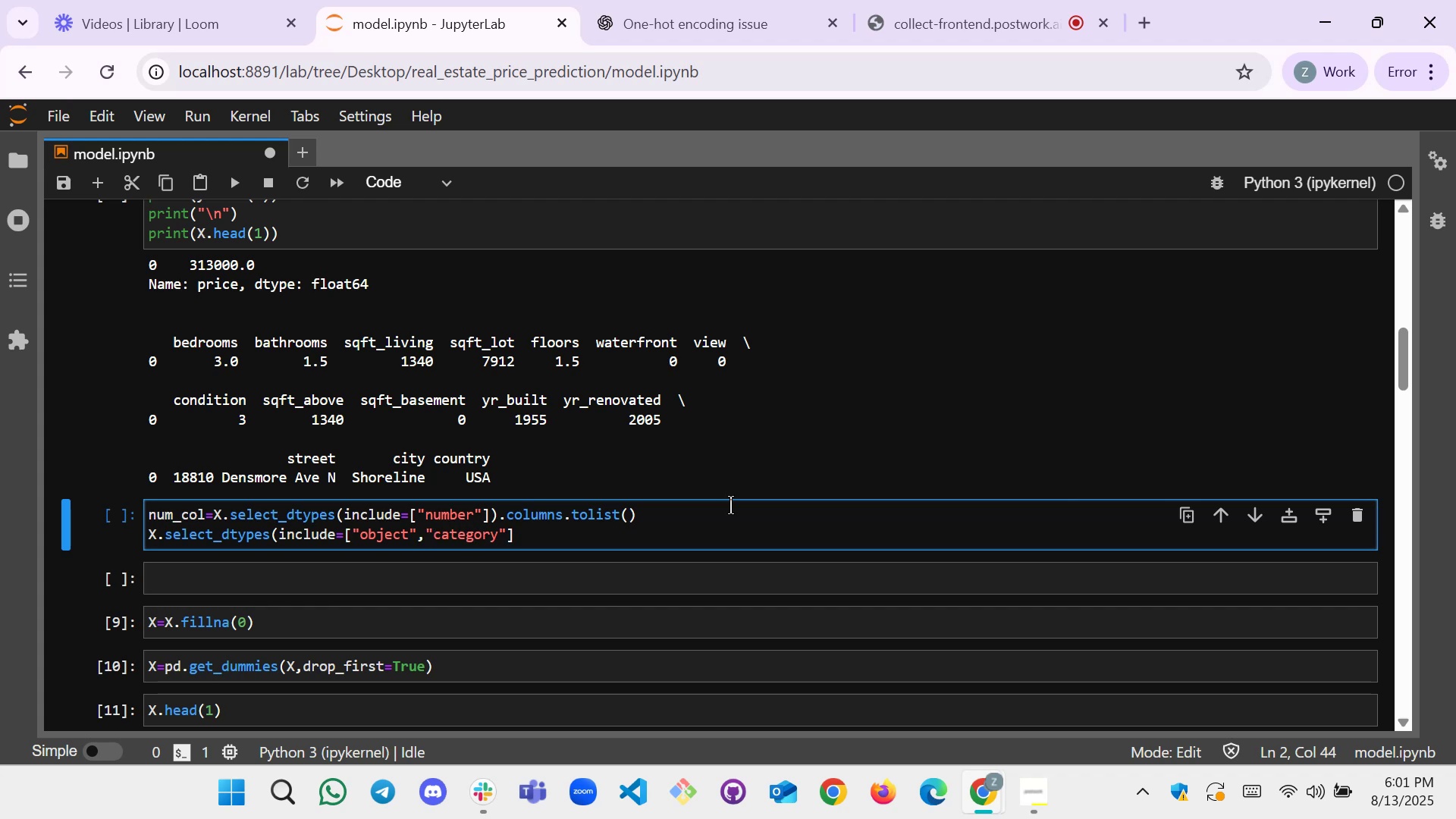 
key(ArrowRight)
 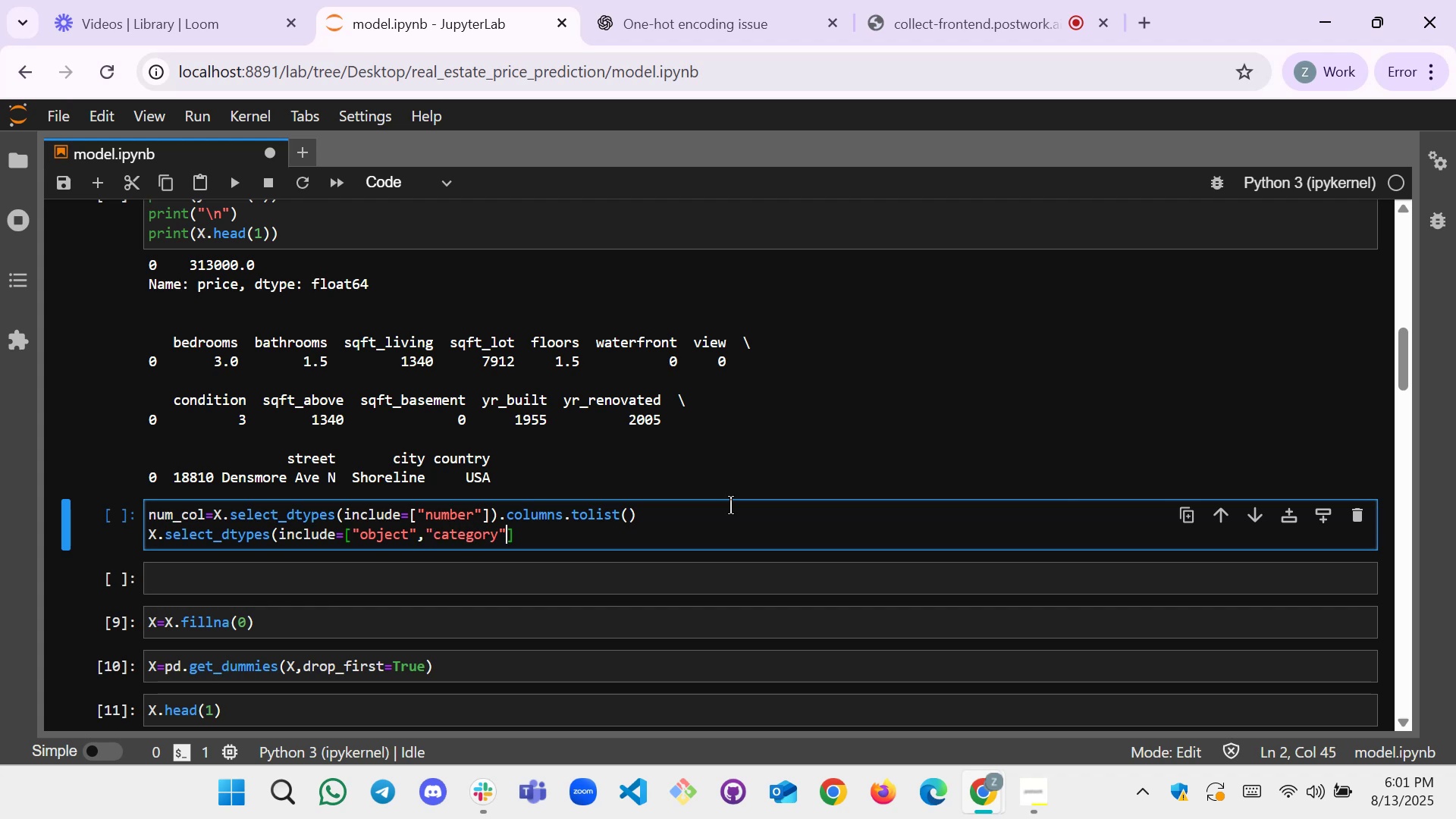 
key(ArrowRight)
 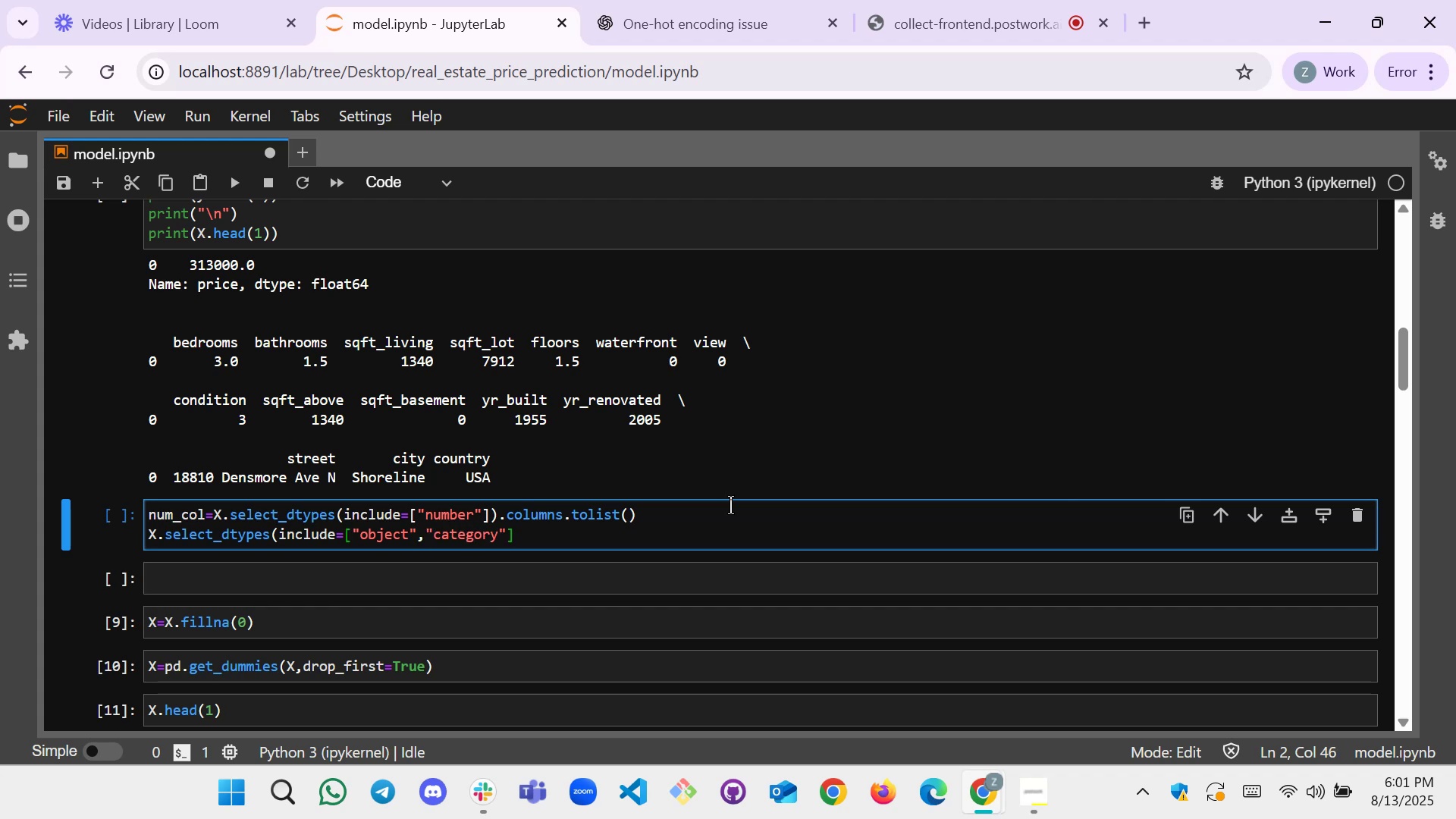 
type(.cou)
key(Backspace)
type(lumns.tolist()[Home]cat)
 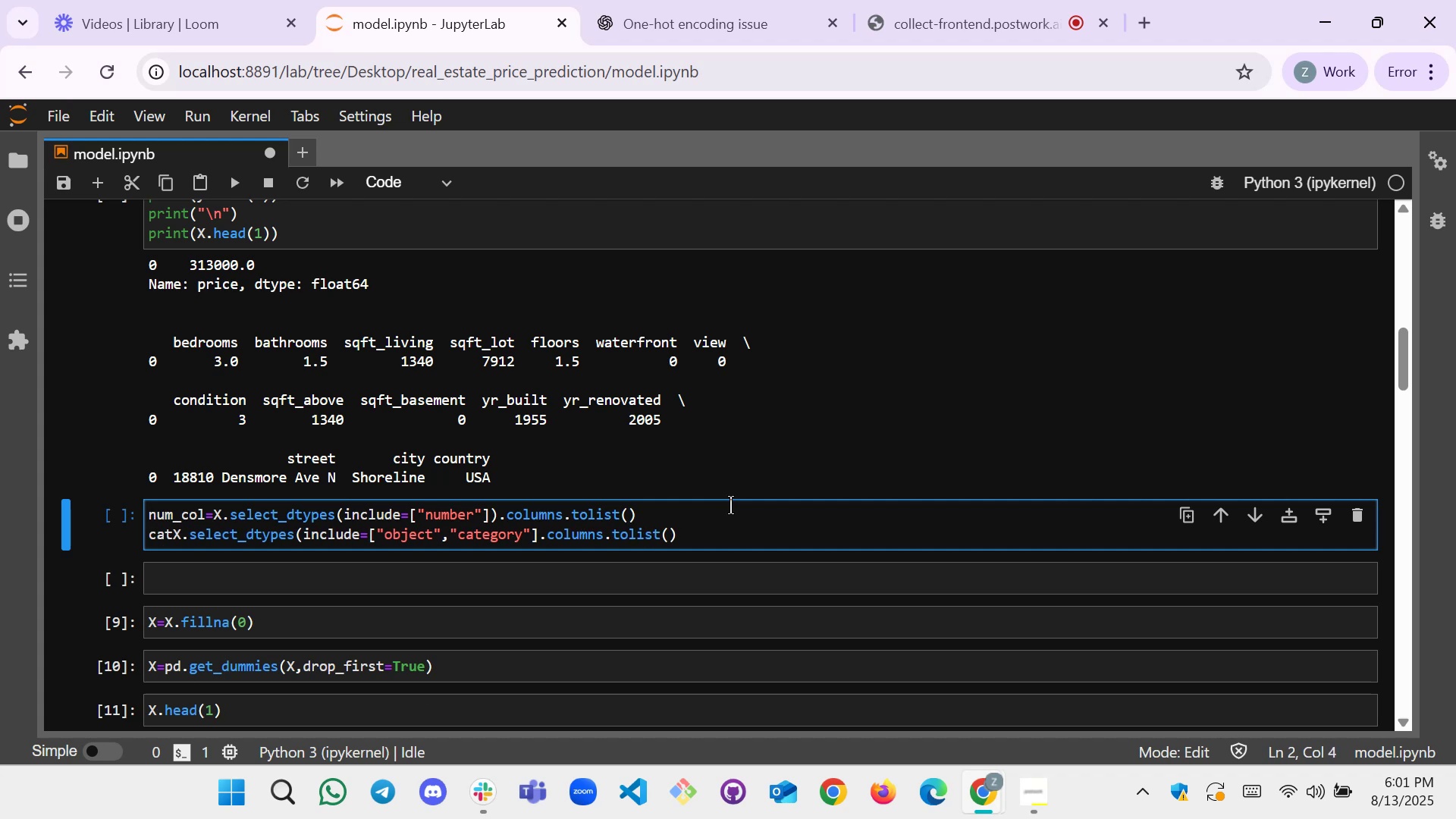 
wait(5.65)
 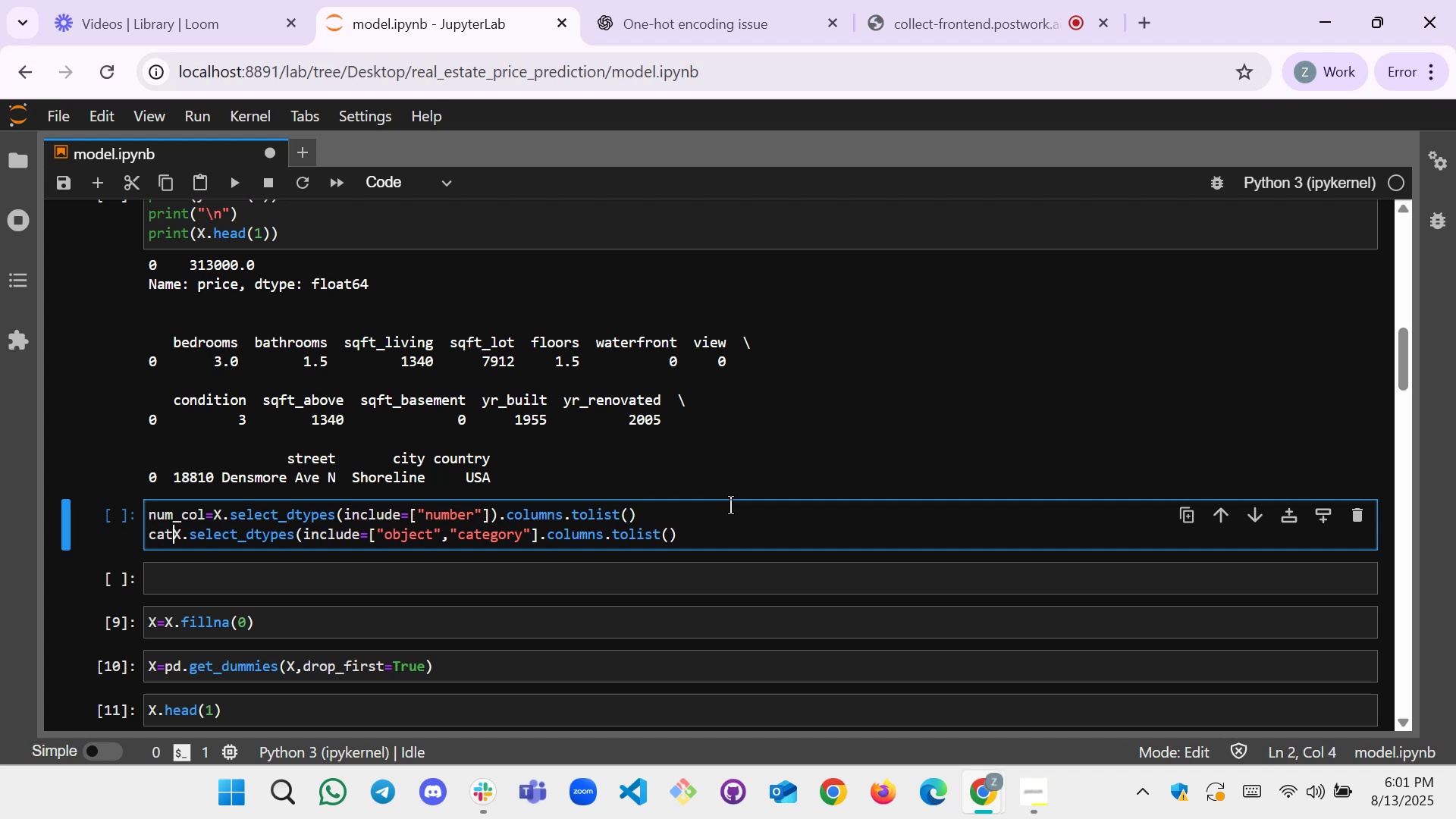 
type(_cols)
 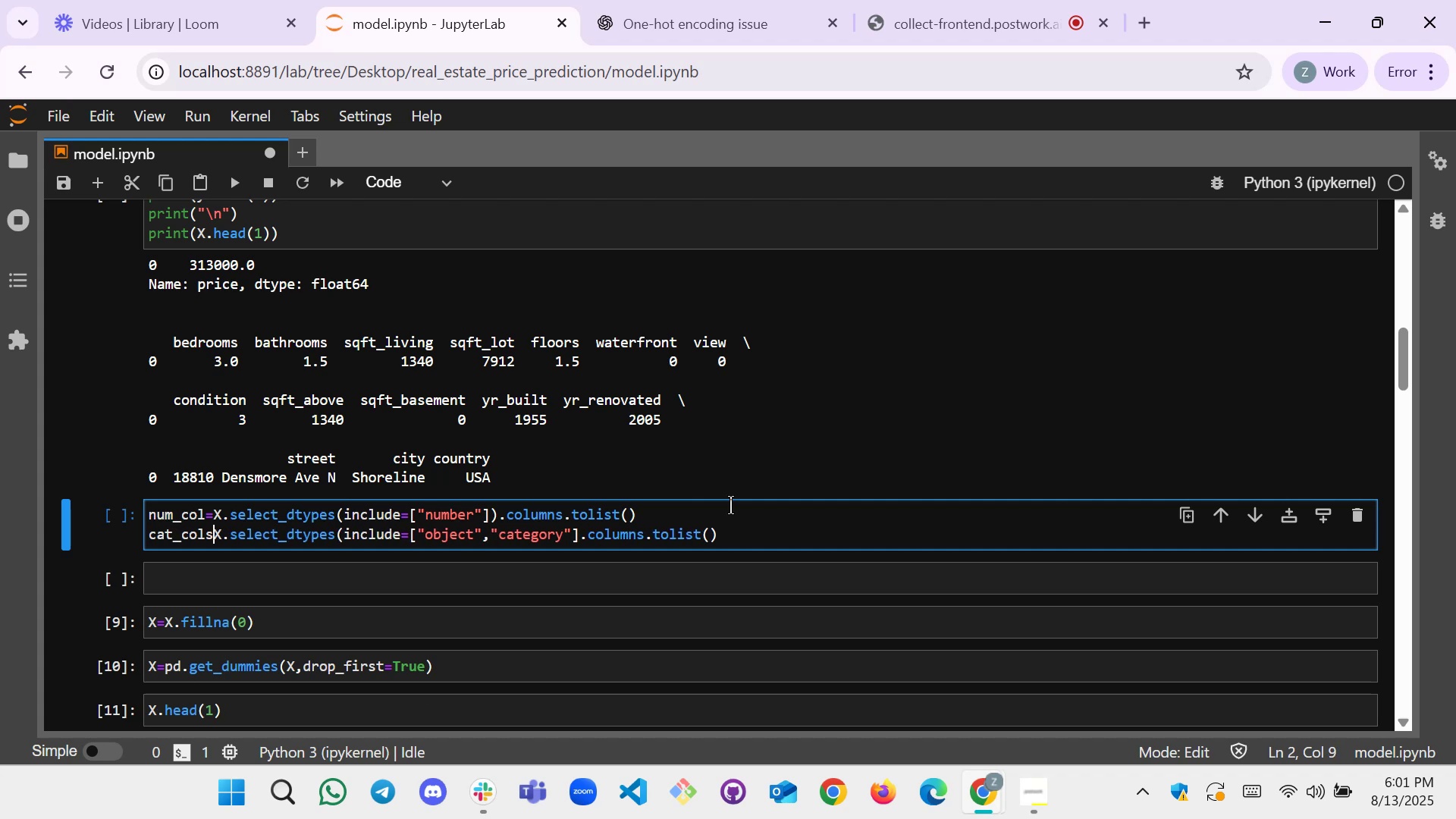 
key(ArrowUp)
 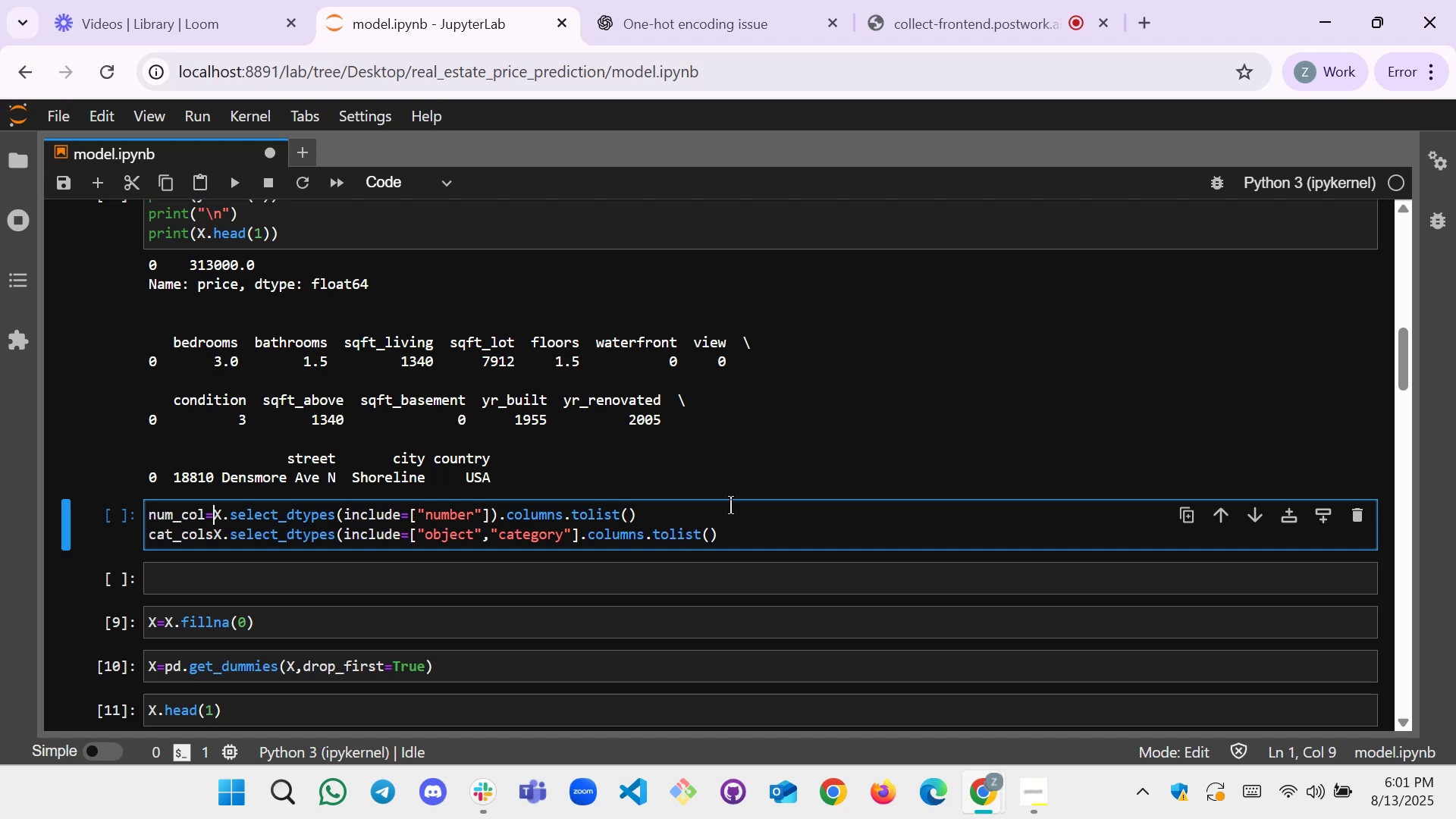 
key(ArrowLeft)
 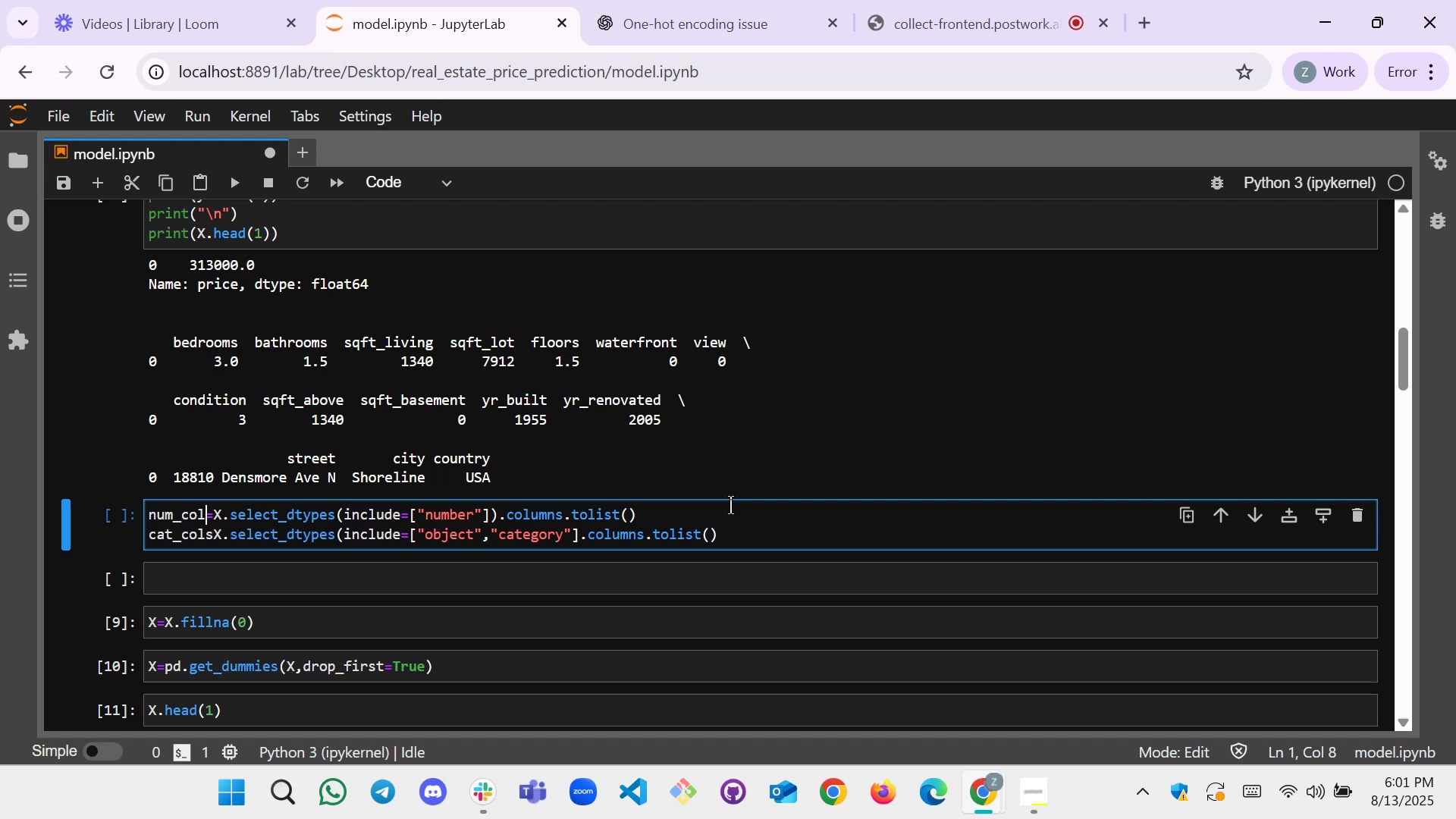 
key(S)
 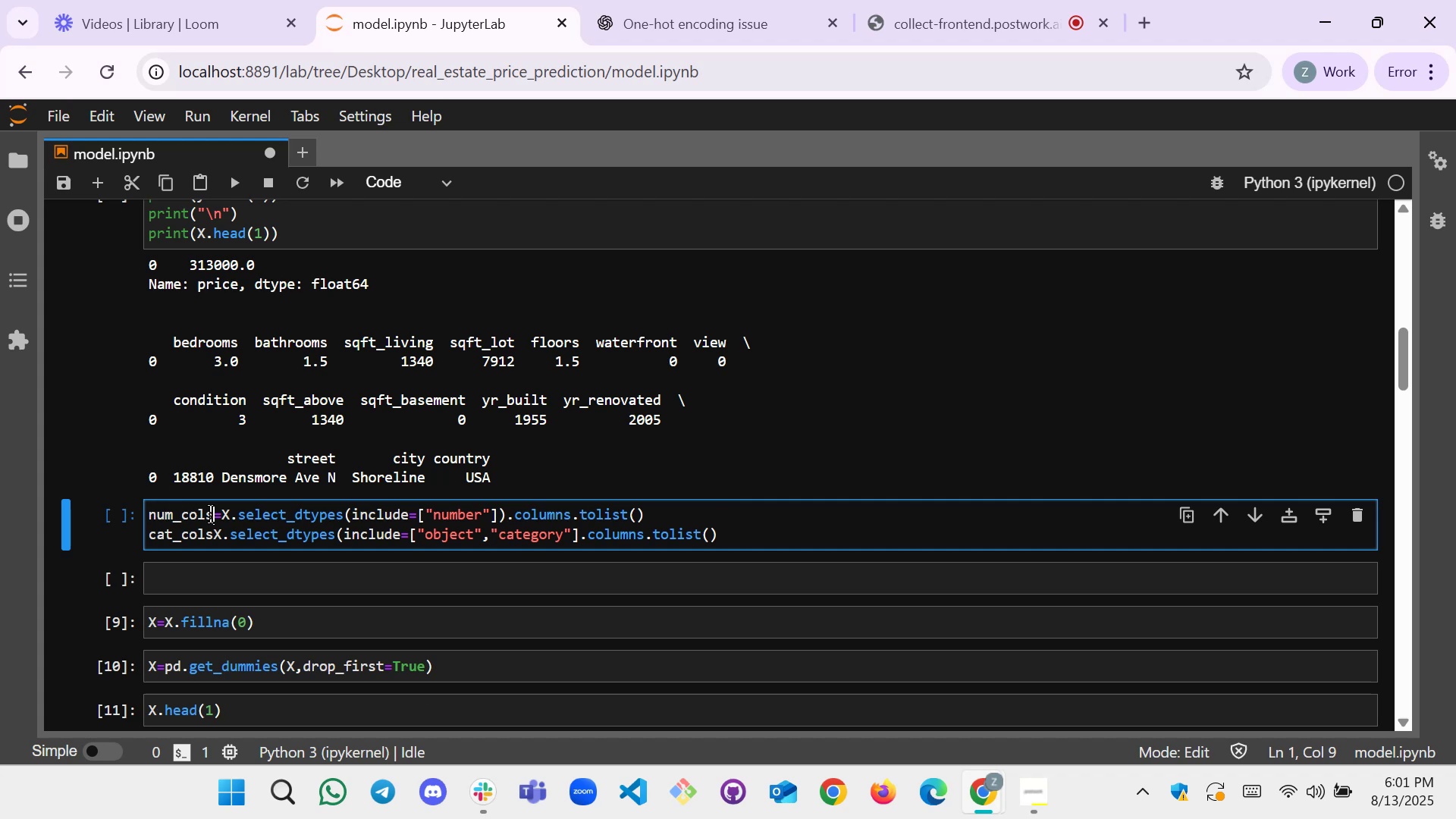 
left_click([887, 531])
 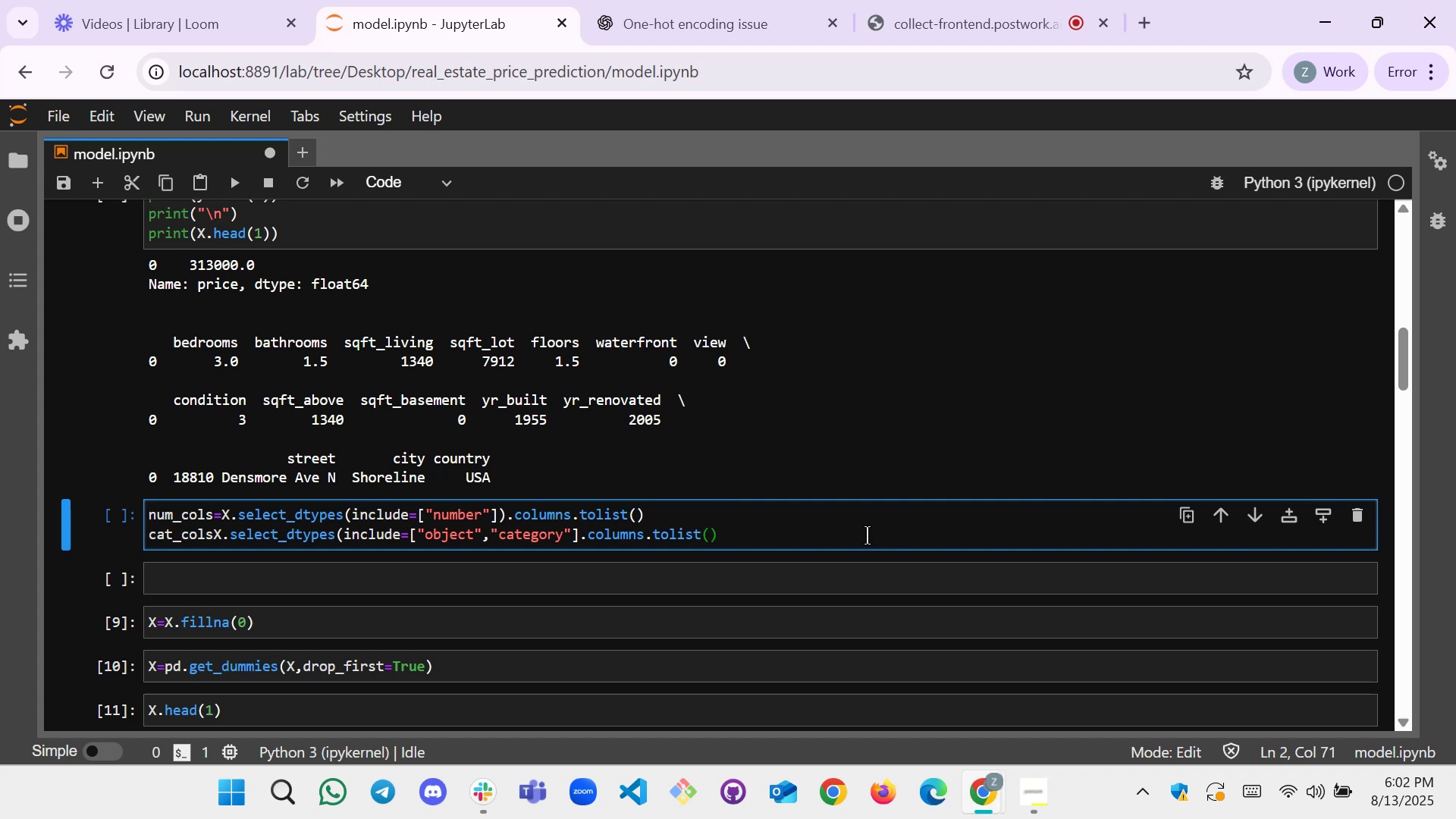 
key(Shift+Enter)
 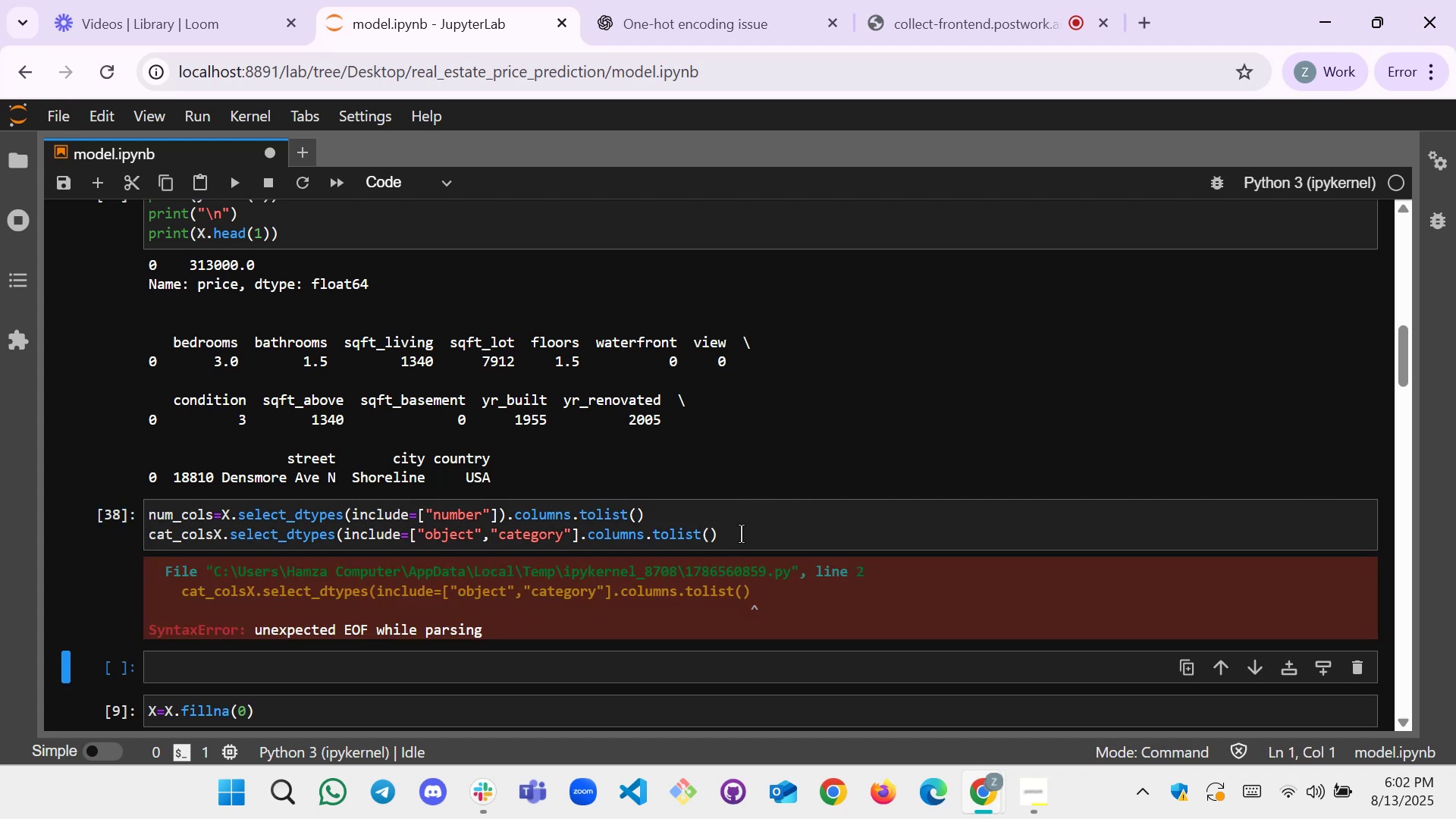 
wait(6.18)
 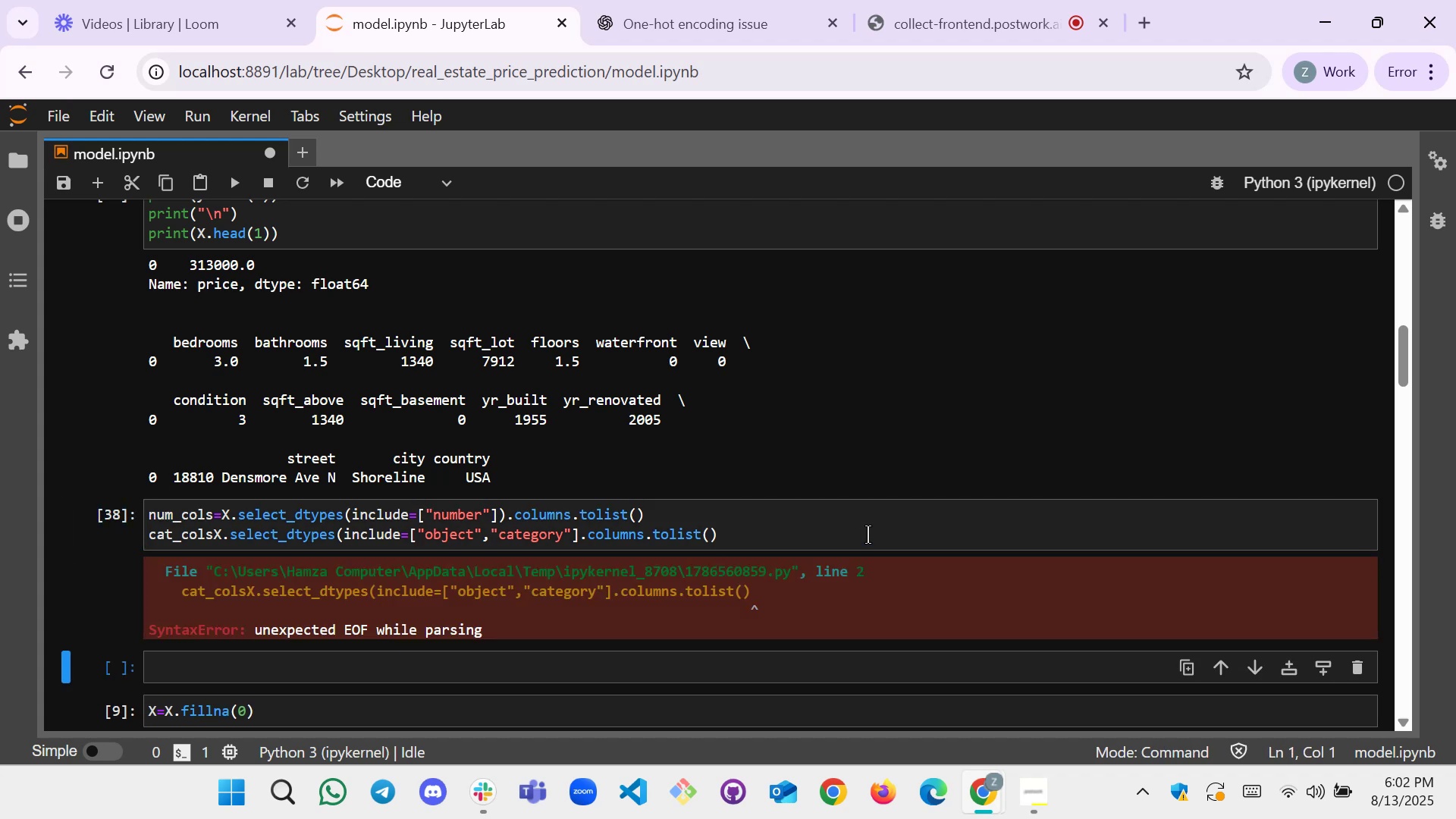 
left_click([585, 538])
 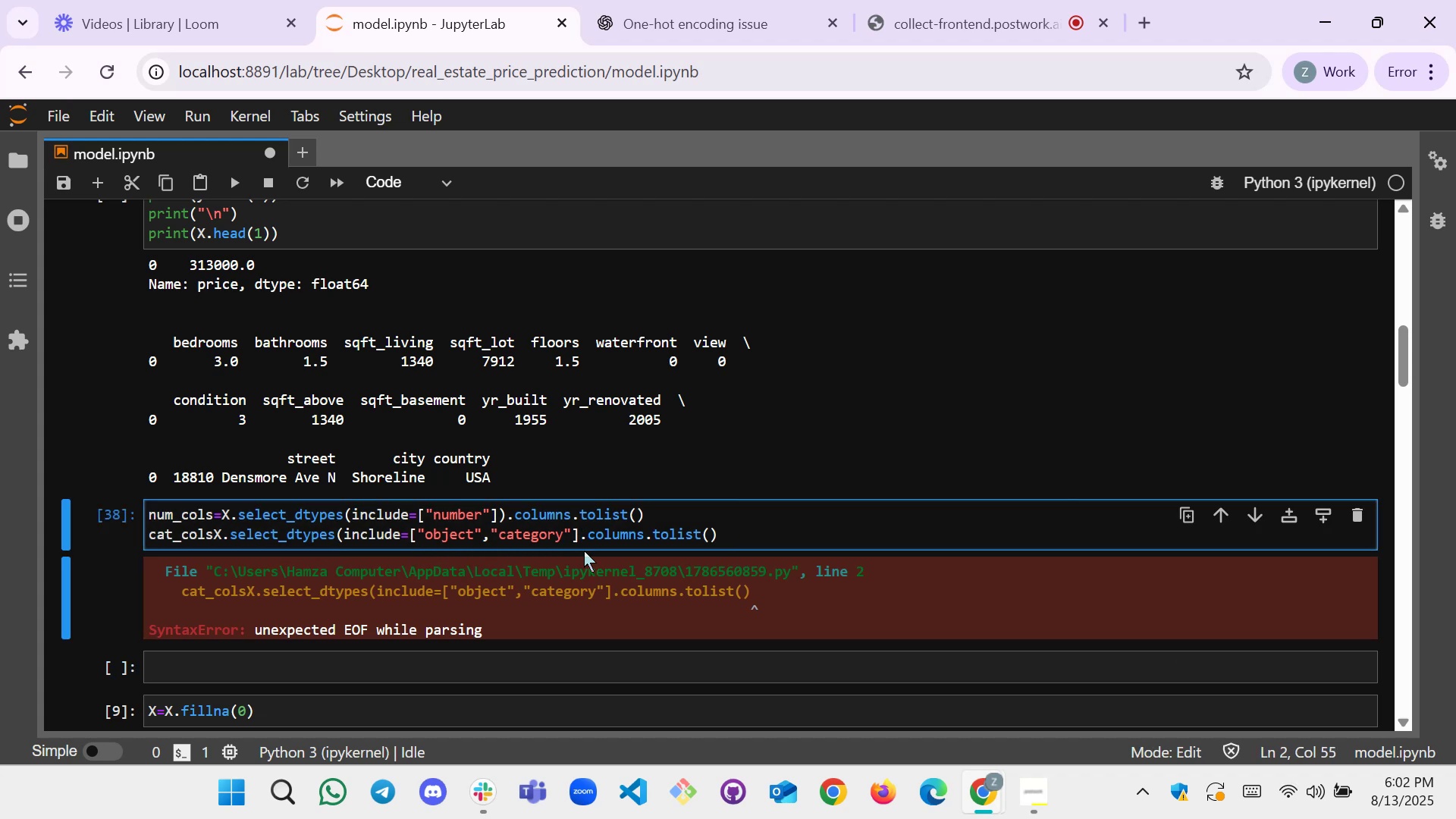 
key(ArrowLeft)
 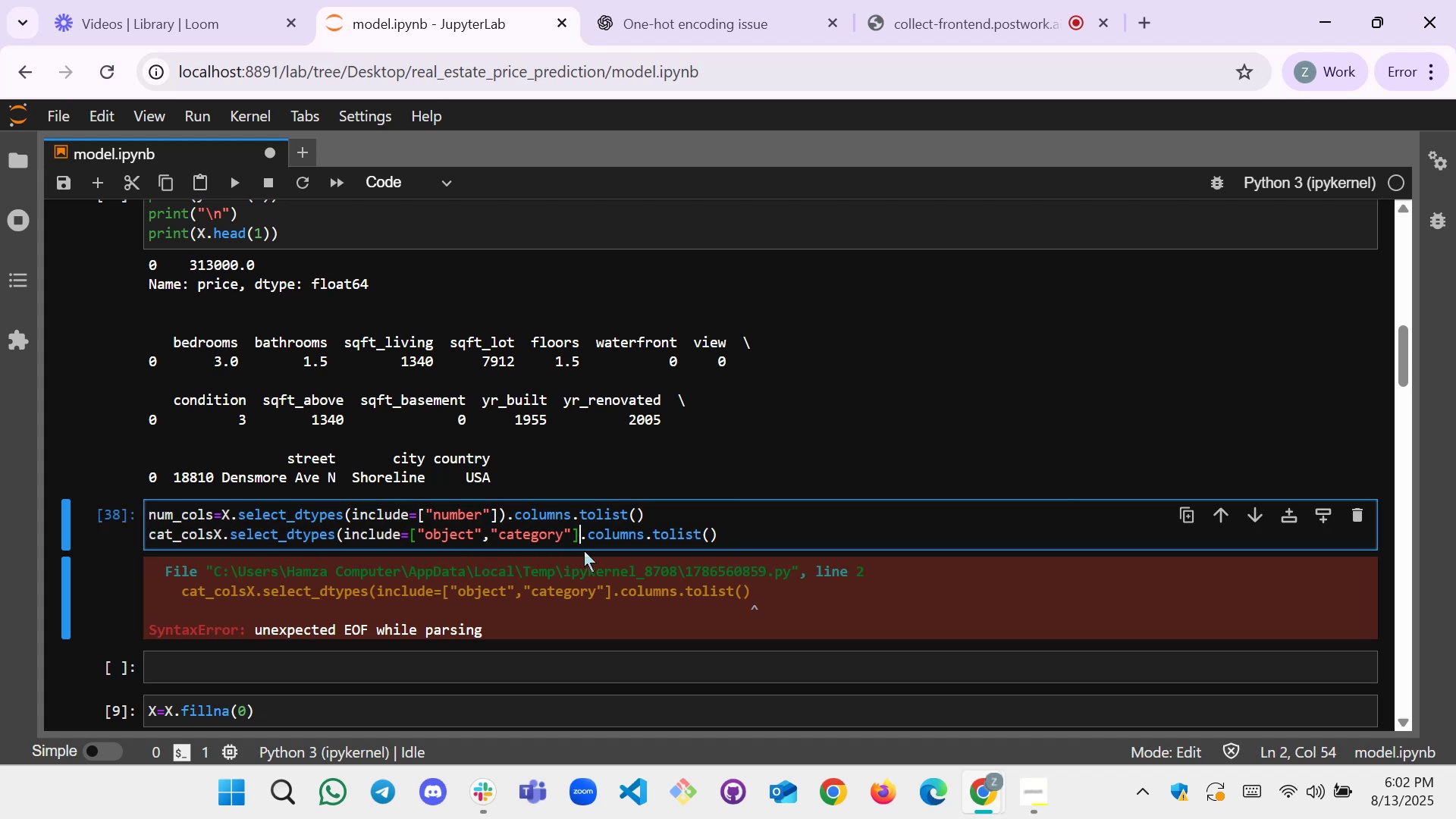 
key(Shift+0)
 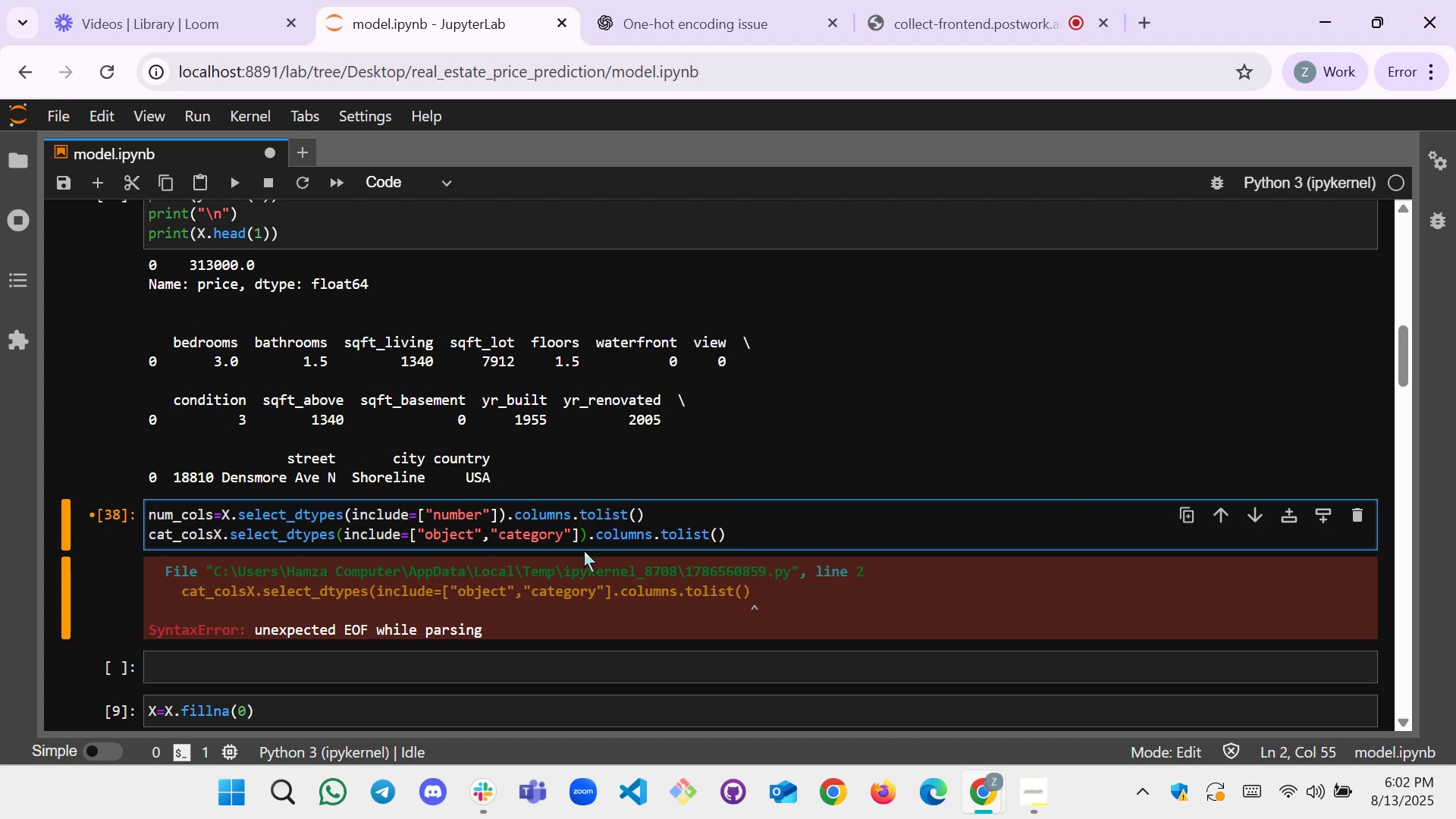 
key(Shift+Enter)
 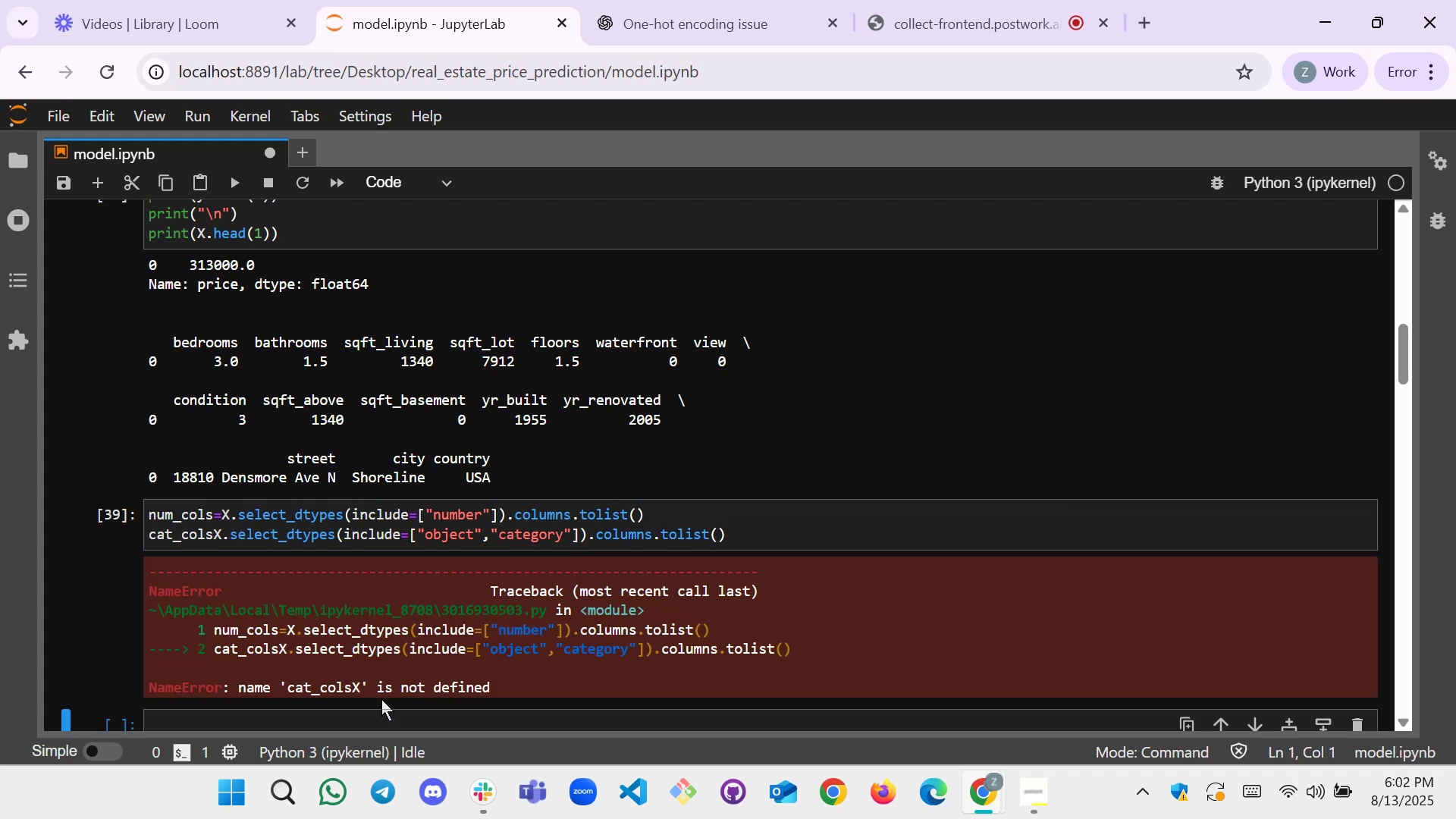 
left_click([215, 536])
 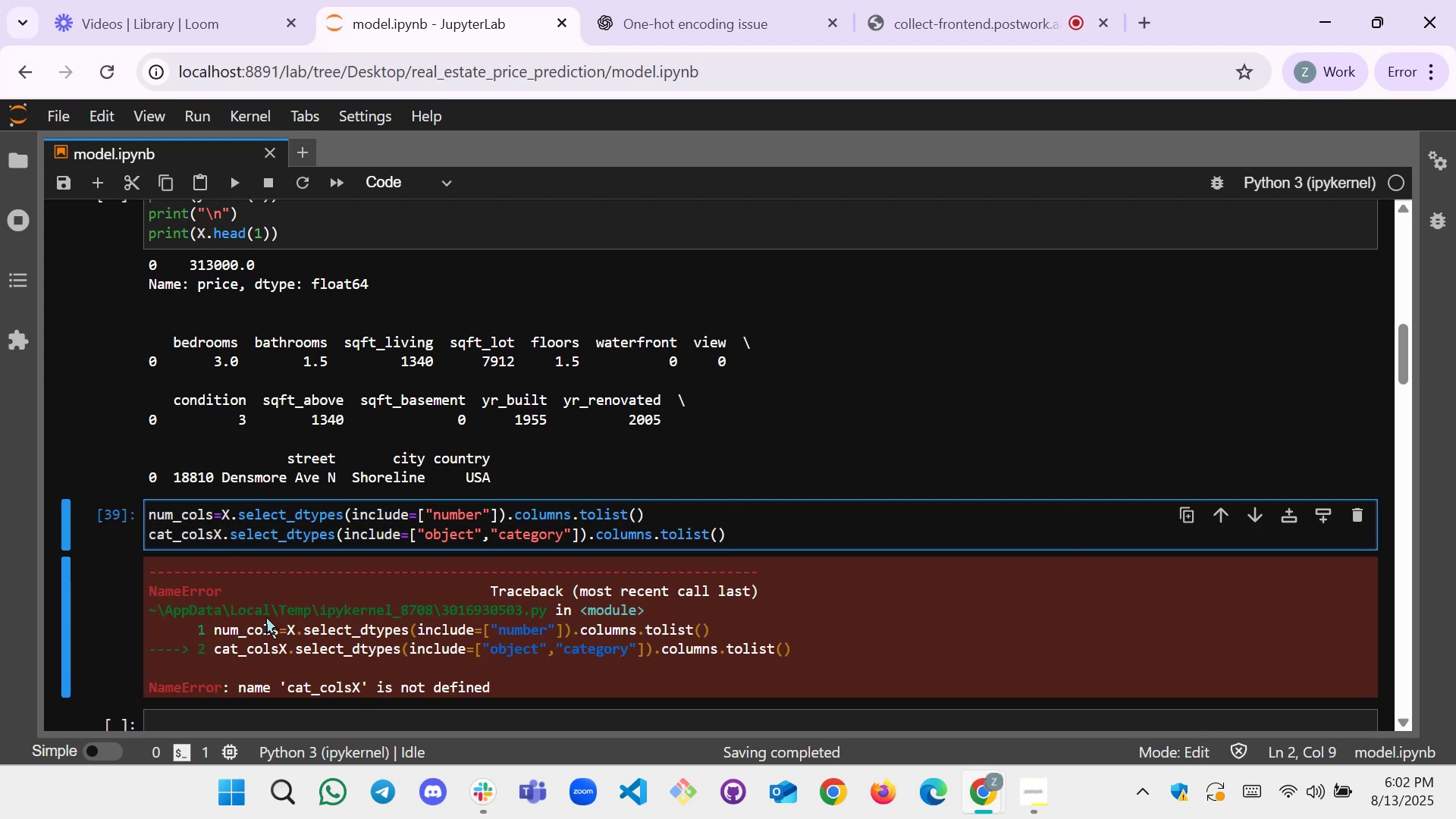 
key(Equal)
 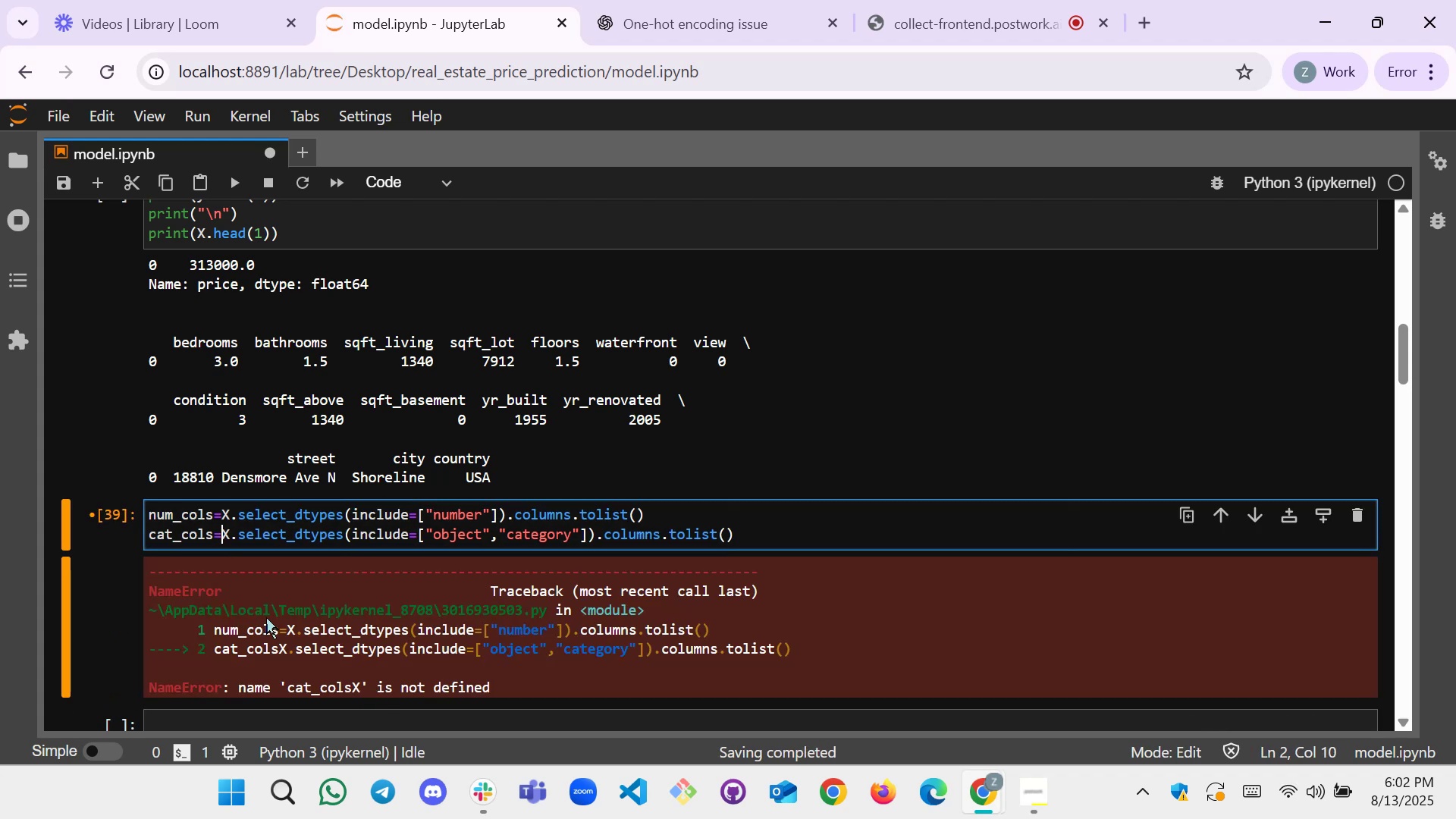 
key(ArrowRight)
 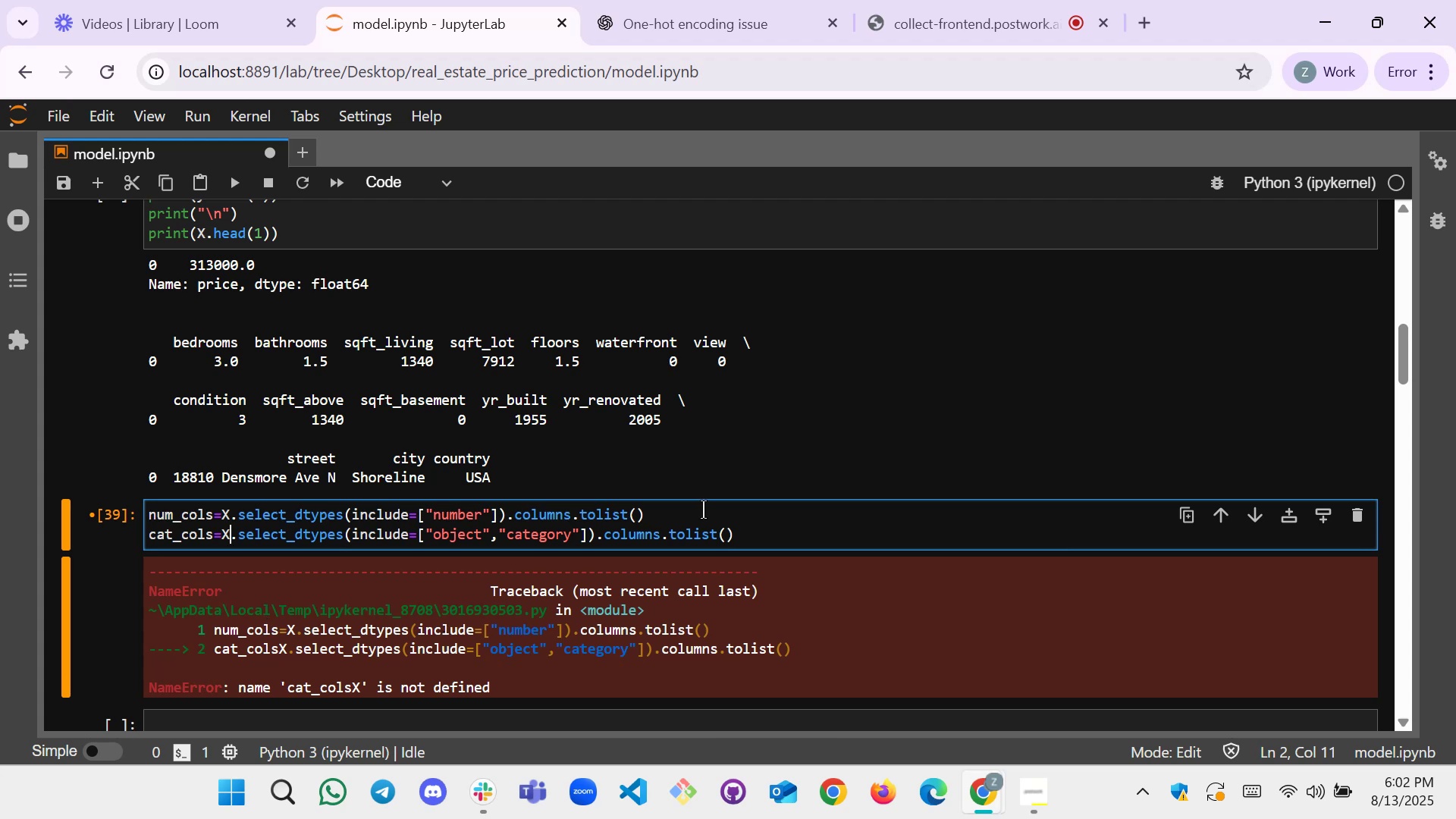 
left_click([852, 538])
 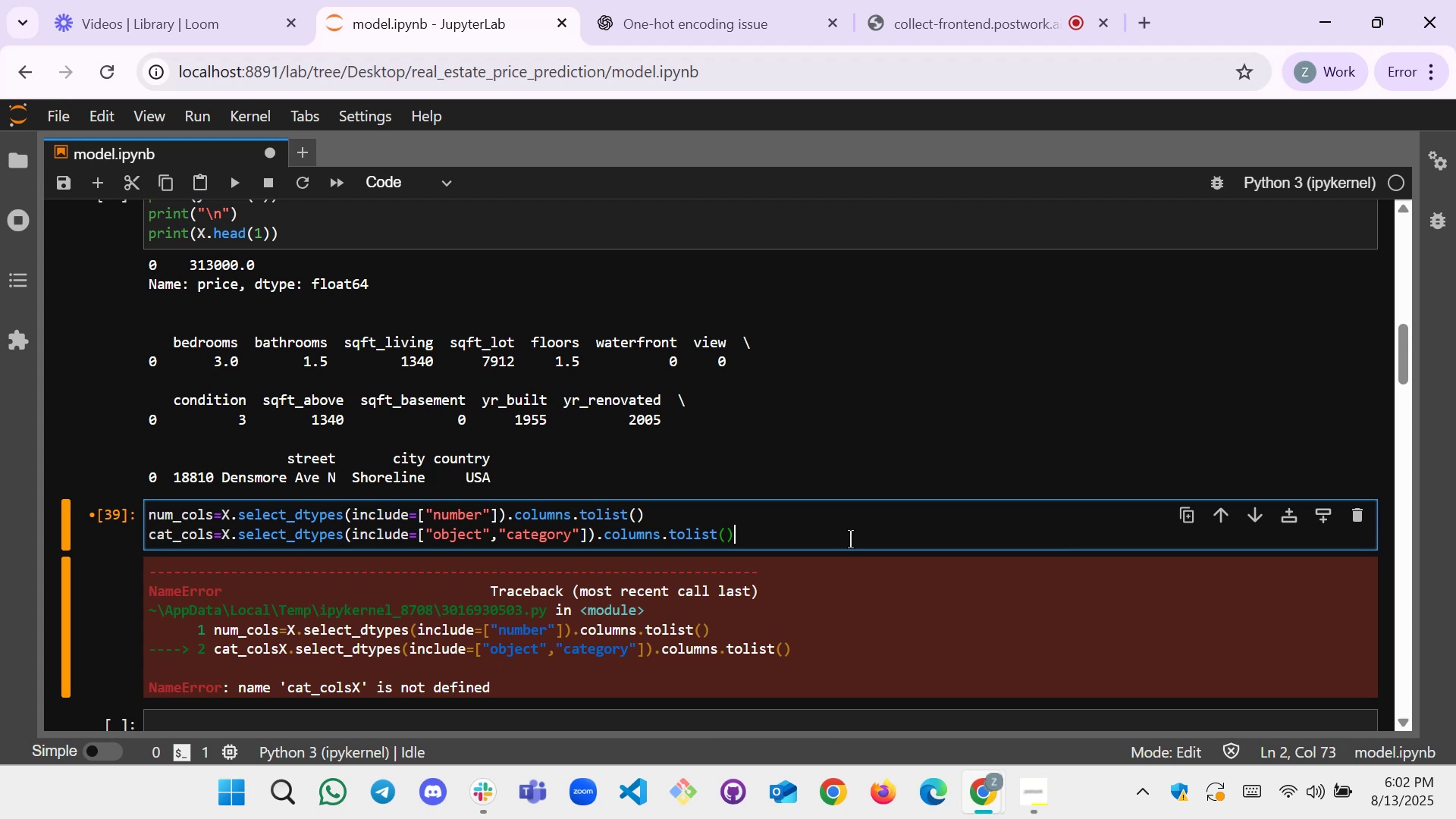 
key(Shift+ShiftRight)
 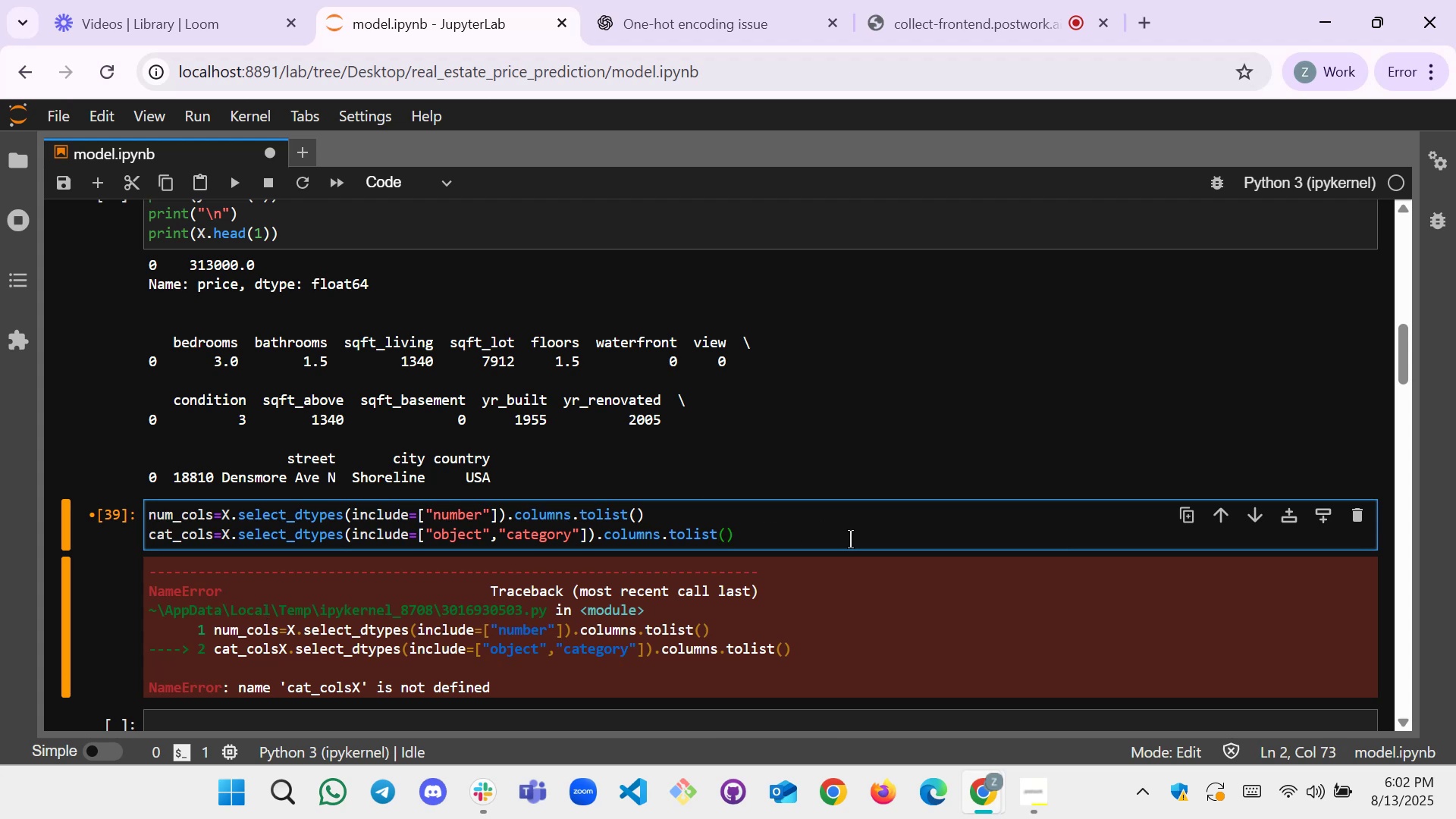 
key(Shift+Enter)
 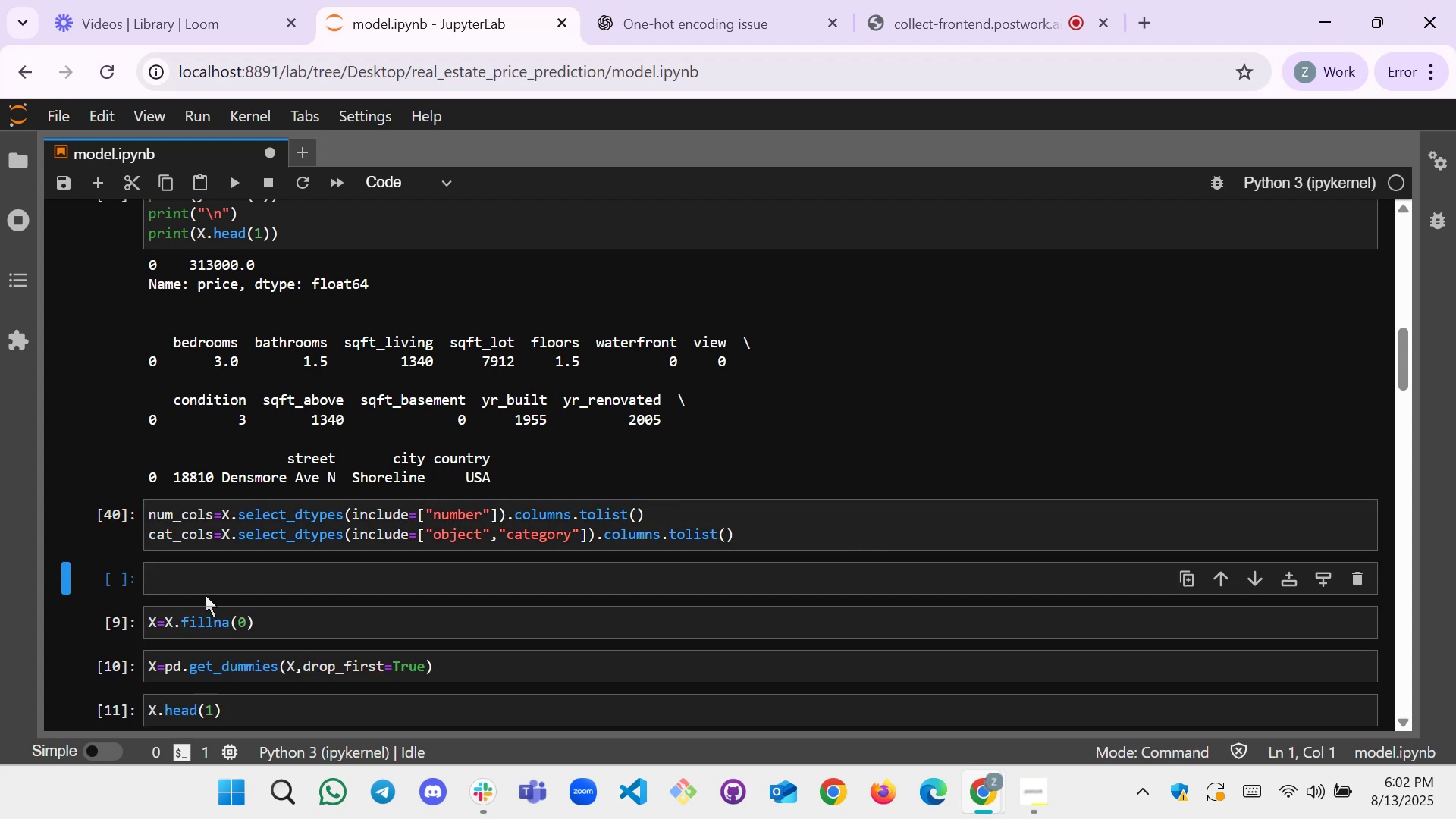 
left_click([213, 575])
 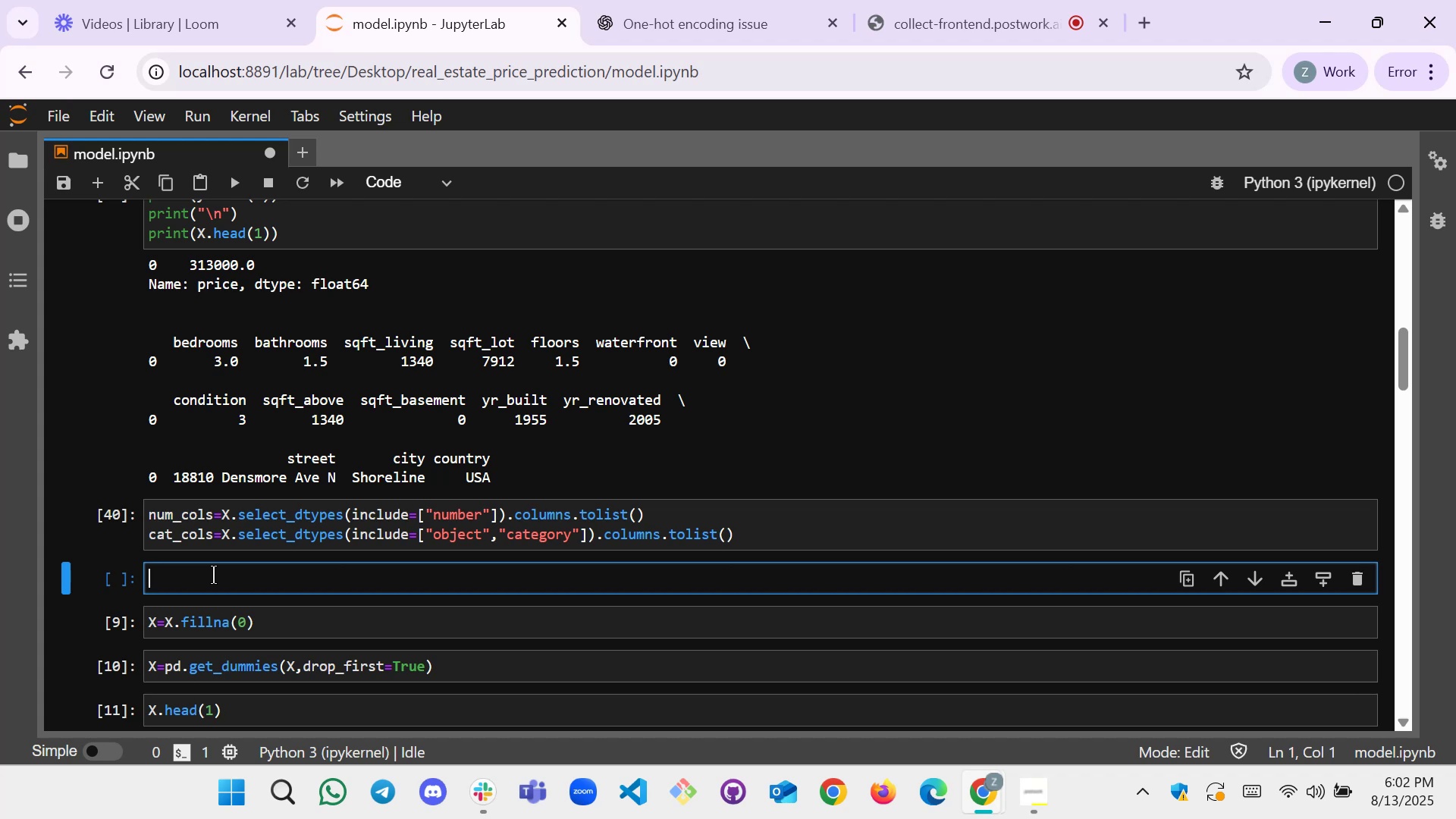 
wait(13.62)
 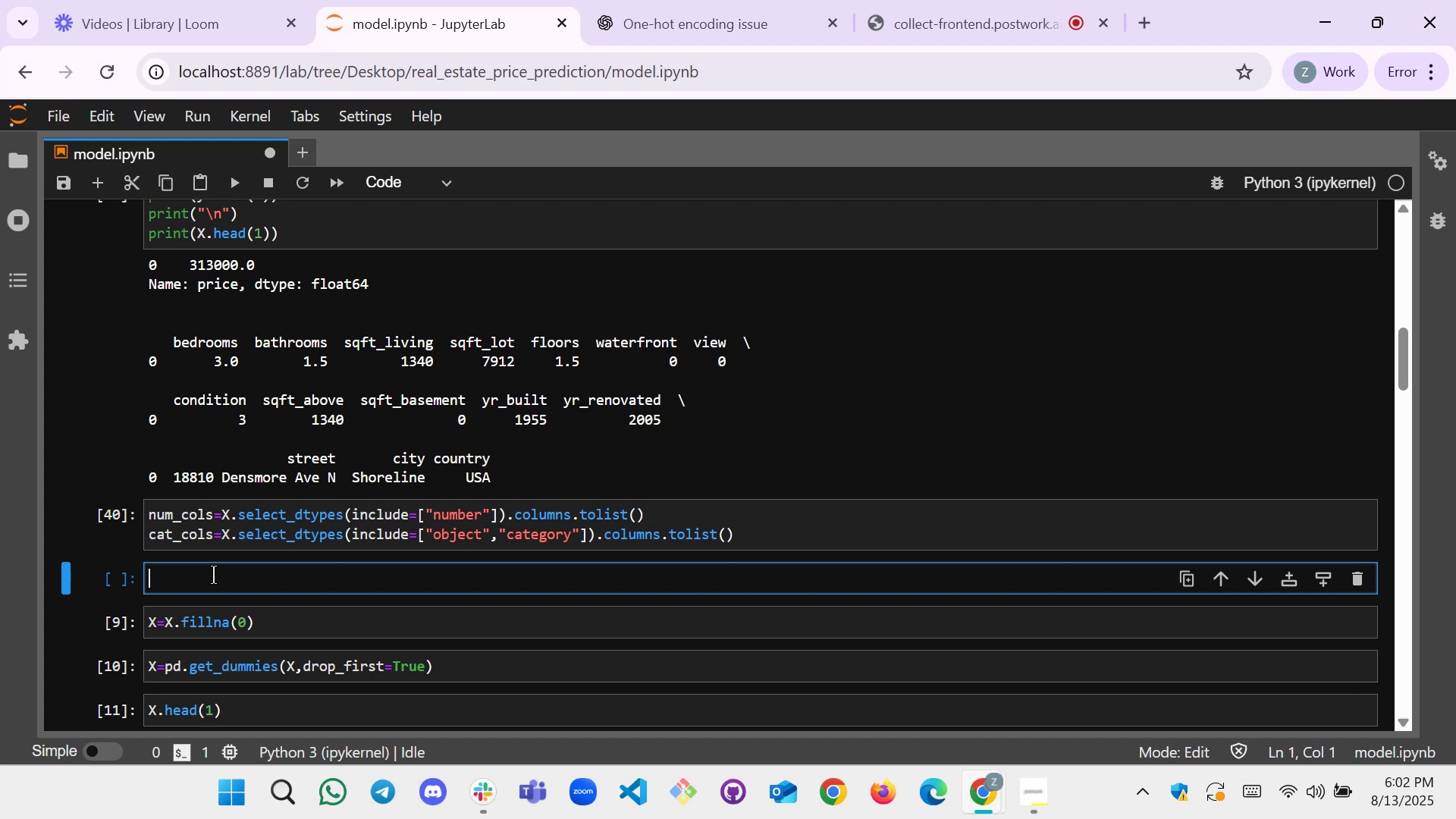 
scroll: coordinate [319, 583], scroll_direction: up, amount: 1.0
 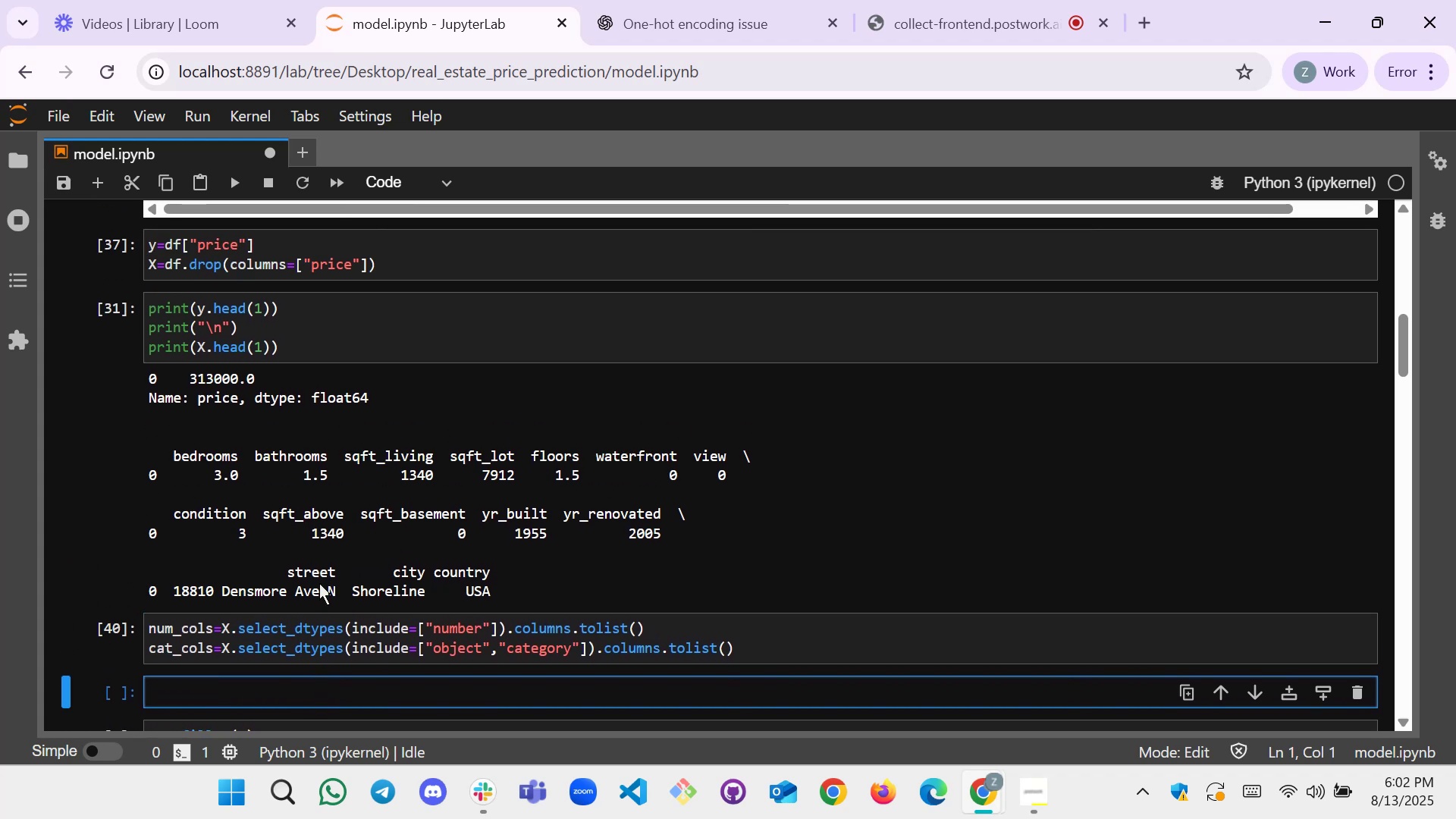 
scroll: coordinate [319, 583], scroll_direction: down, amount: 1.0
 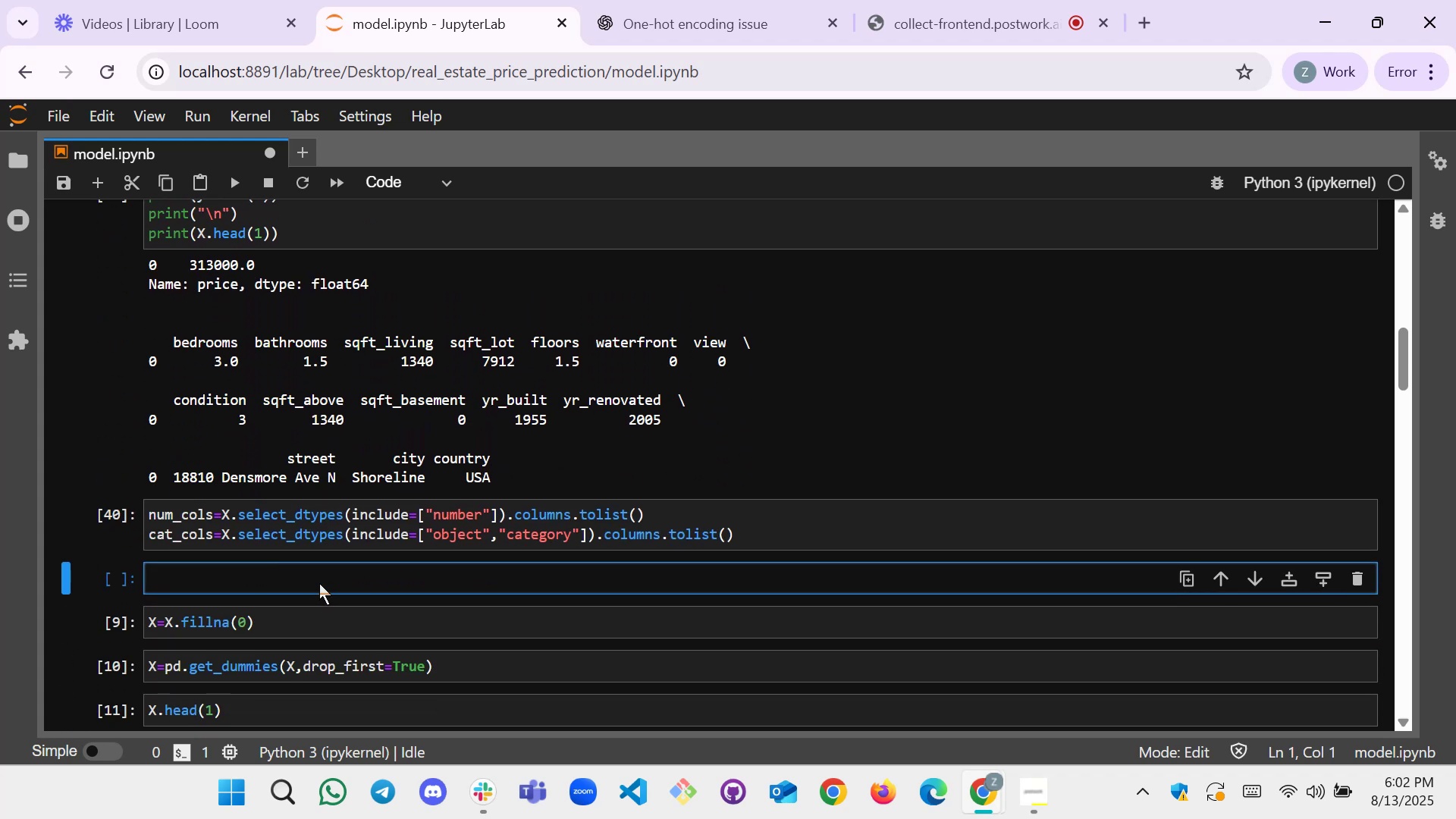 
scroll: coordinate [431, 472], scroll_direction: up, amount: 11.0
 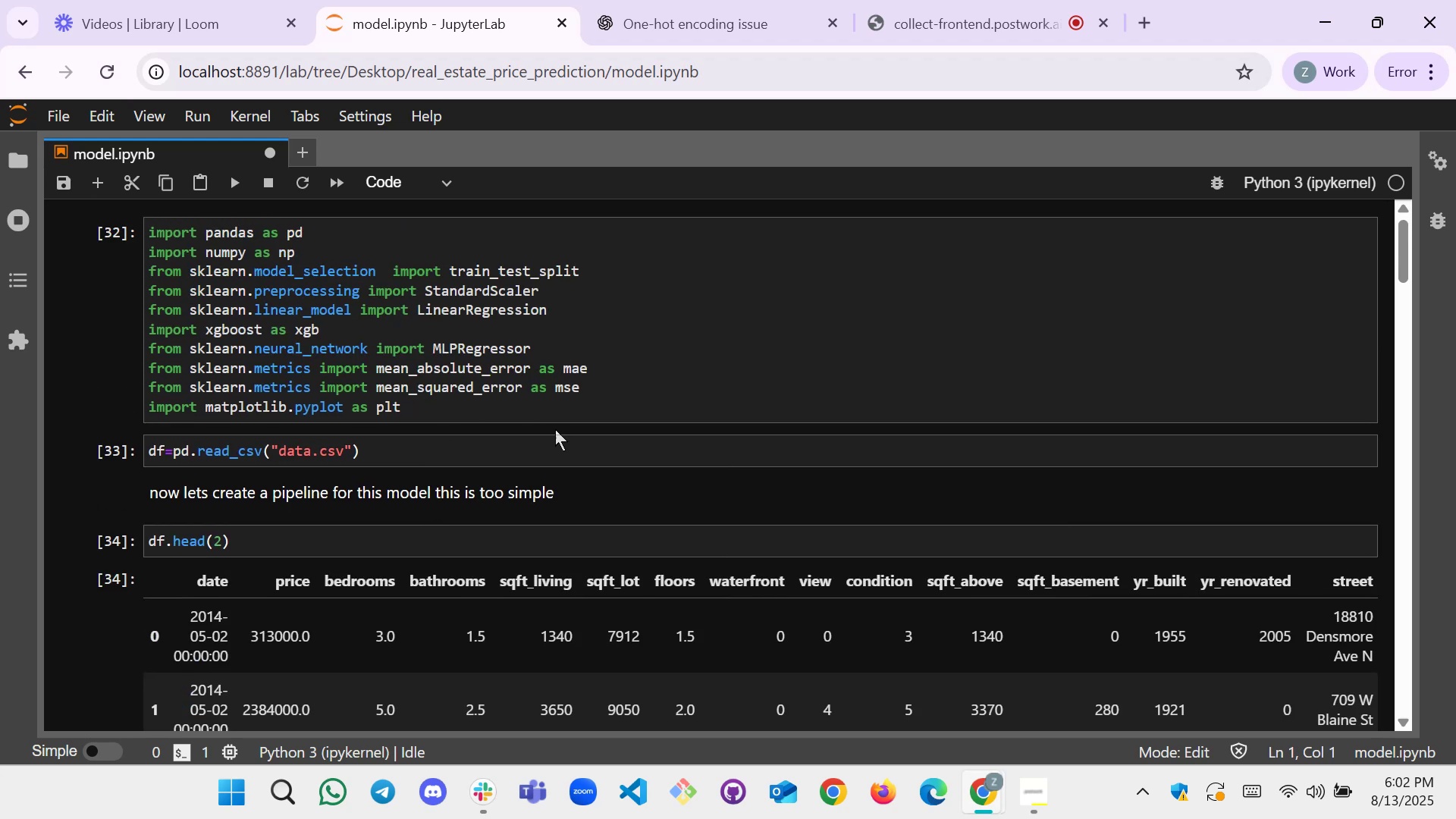 
left_click([587, 418])
 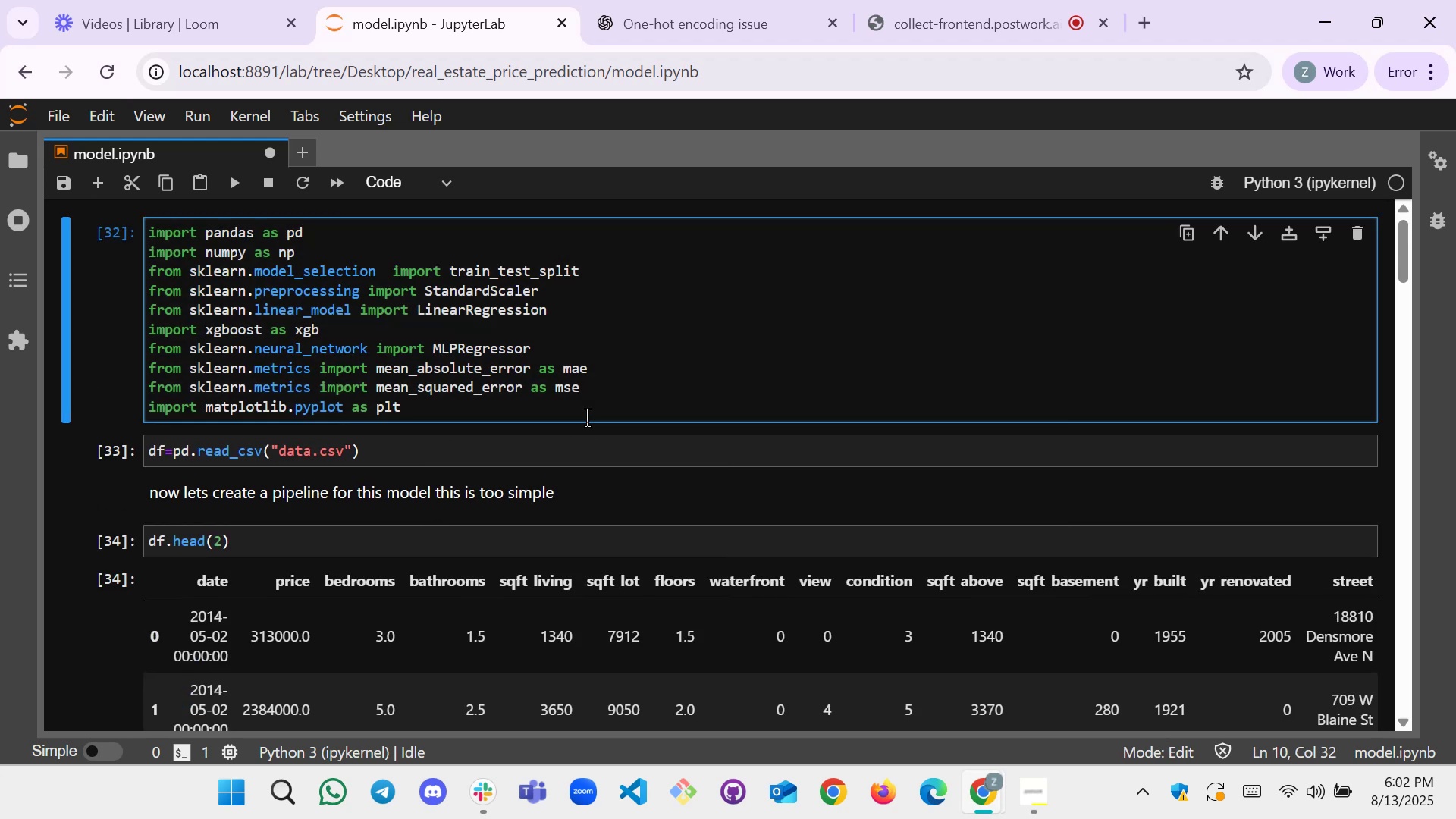 
key(Enter)
 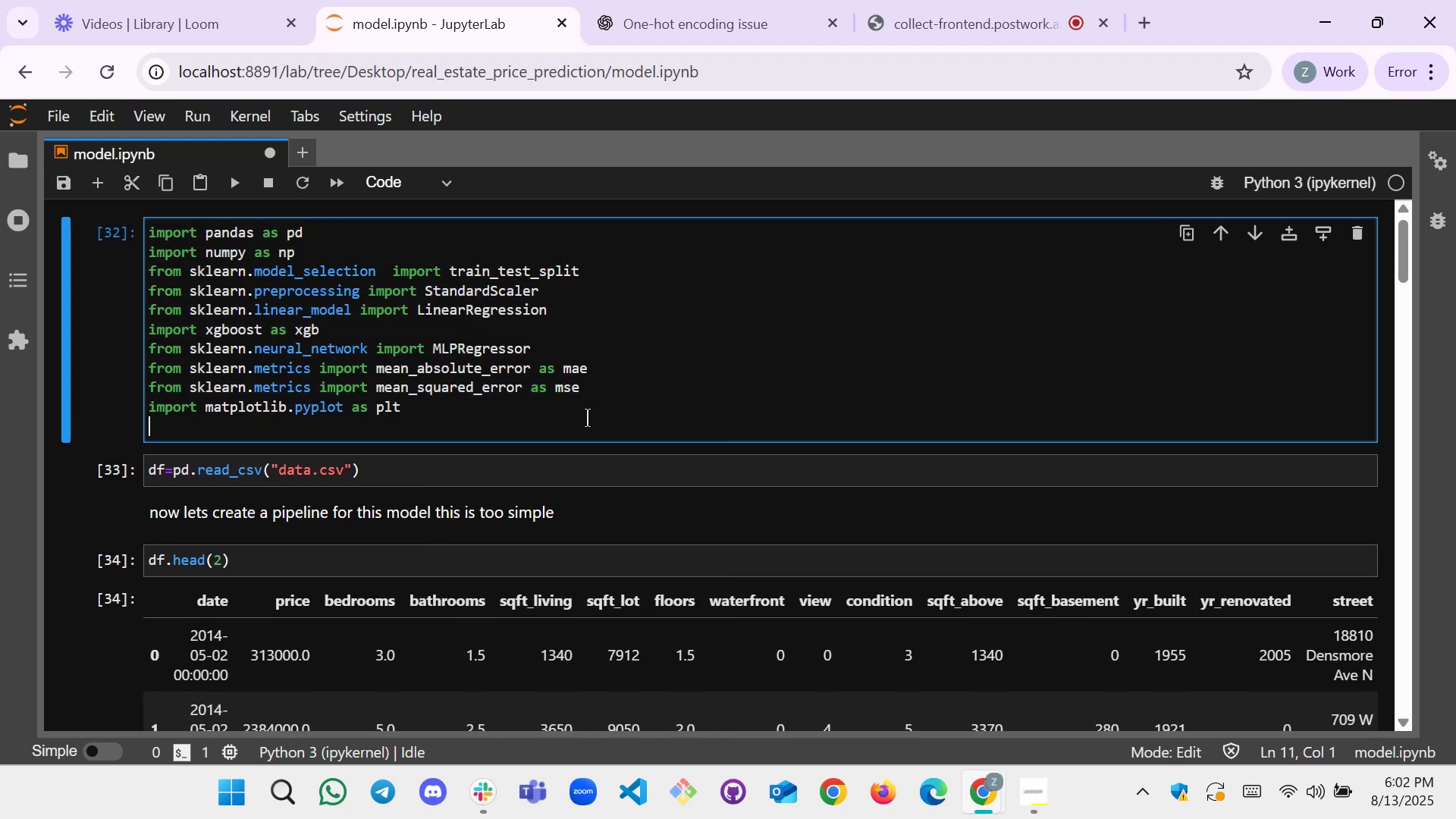 
type(skea)
key(Backspace)
key(Backspace)
type(learn.)
key(Backspace)
key(Backspace)
key(Backspace)
key(Backspace)
key(Backspace)
key(Backspace)
key(Backspace)
key(Backspace)
type(fo)
key(Backspace)
type(rom impo)
key(Backspace)
key(Backspace)
key(Backspace)
key(Backspace)
type(sl)
key(Backspace)
type(klearn )
key(Backspace)
type(.pipeline import pipeline)
 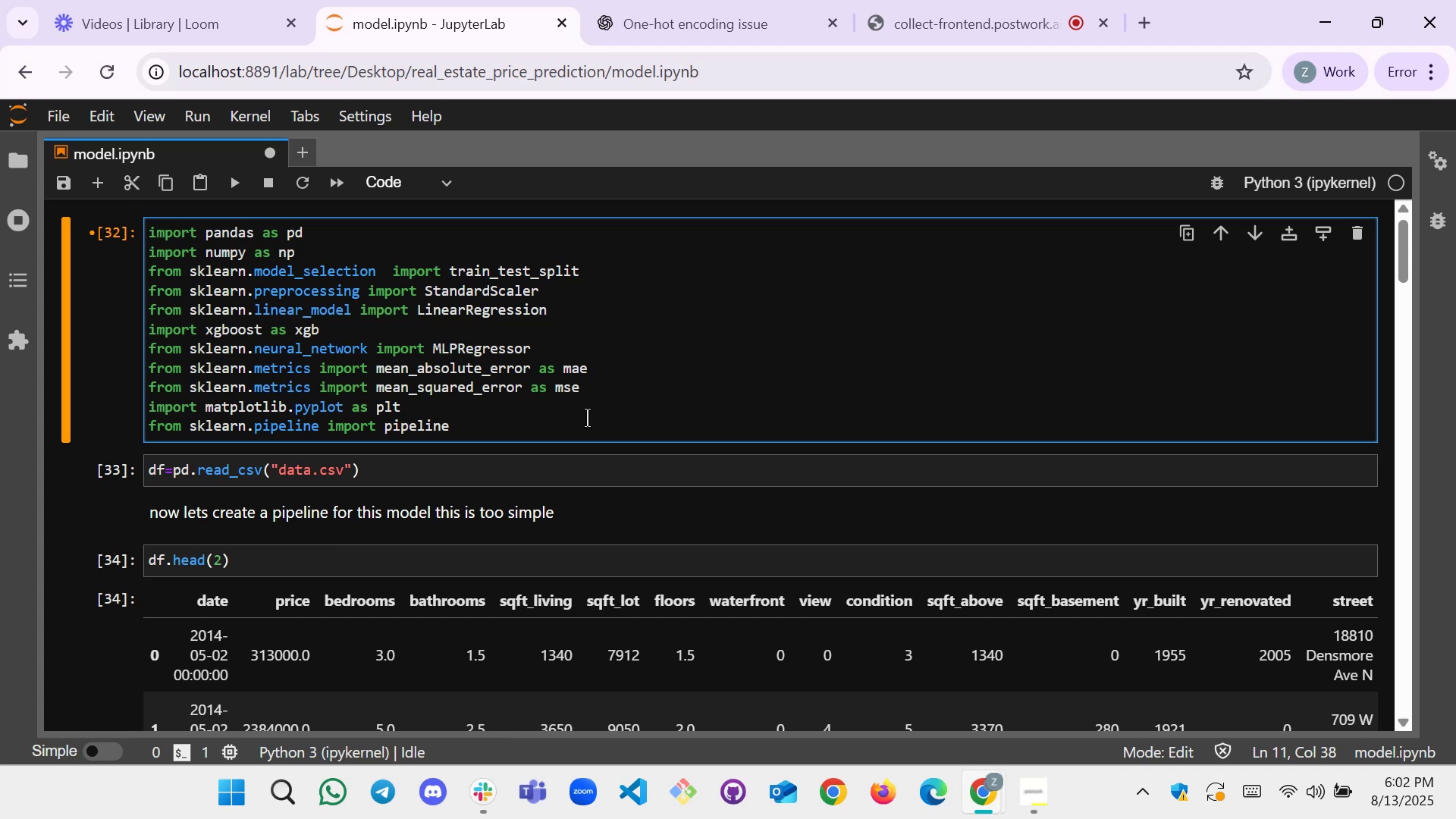 
key(Shift+Enter)
 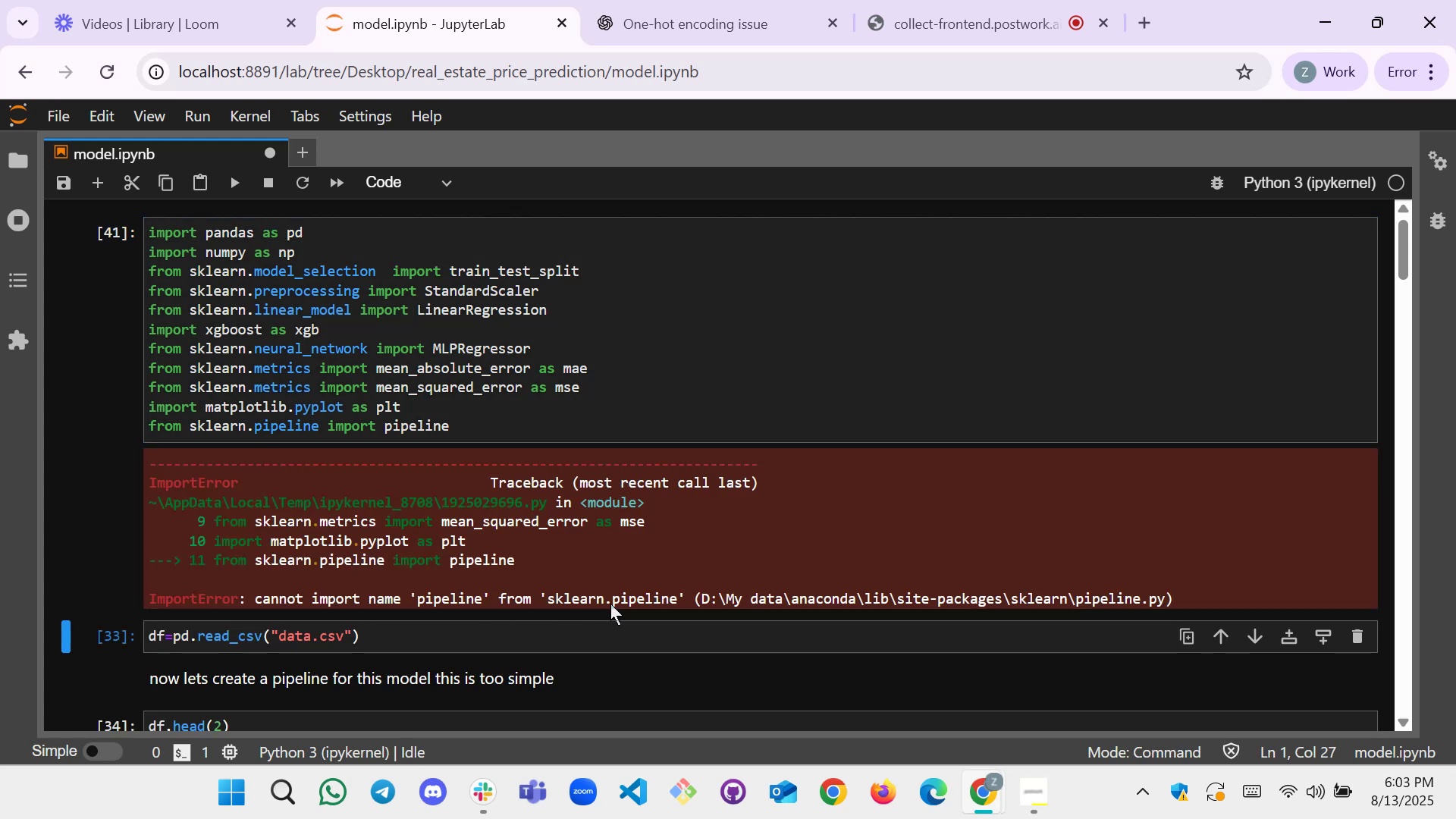 
wait(7.68)
 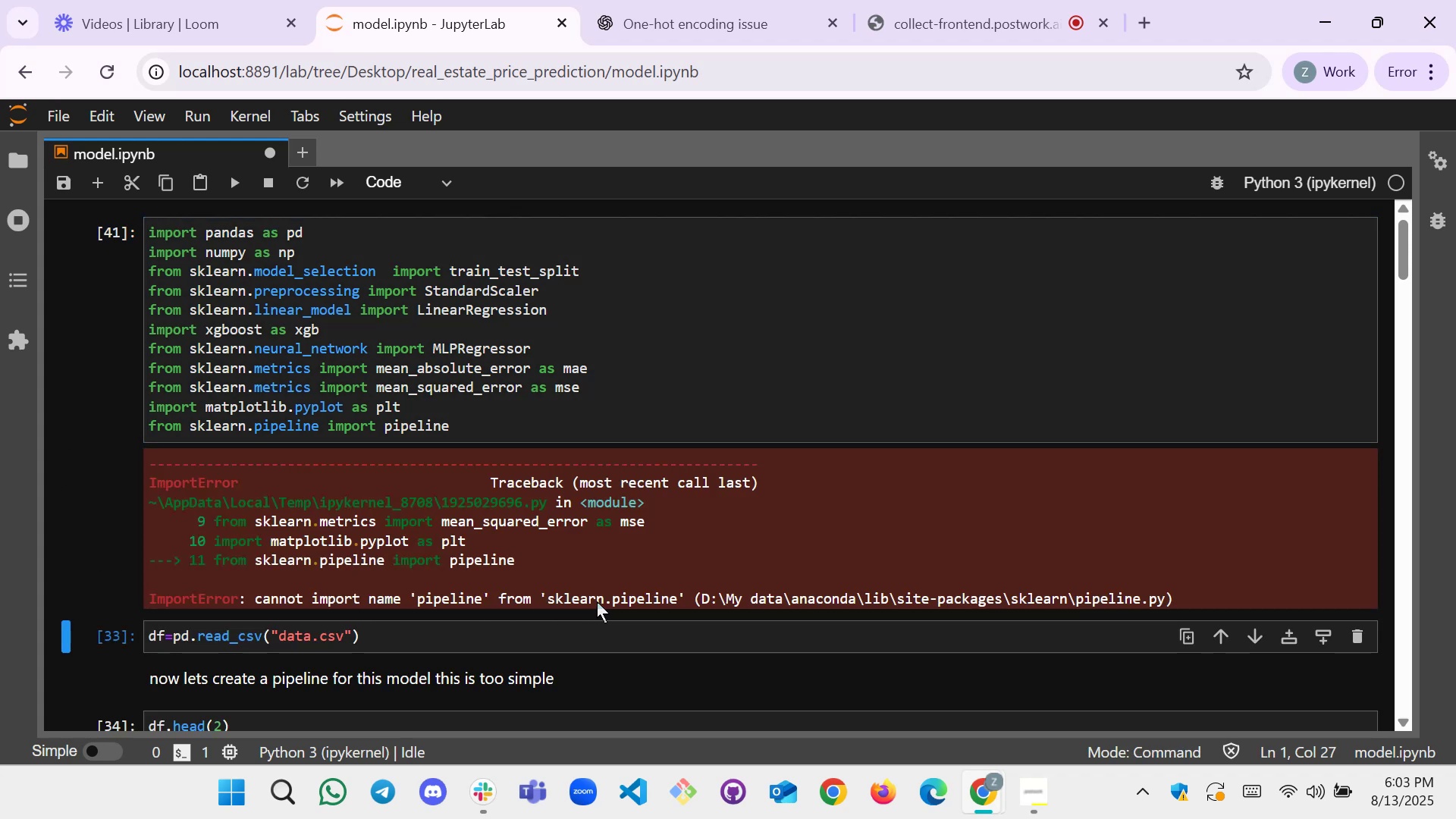 
key(Backspace)
 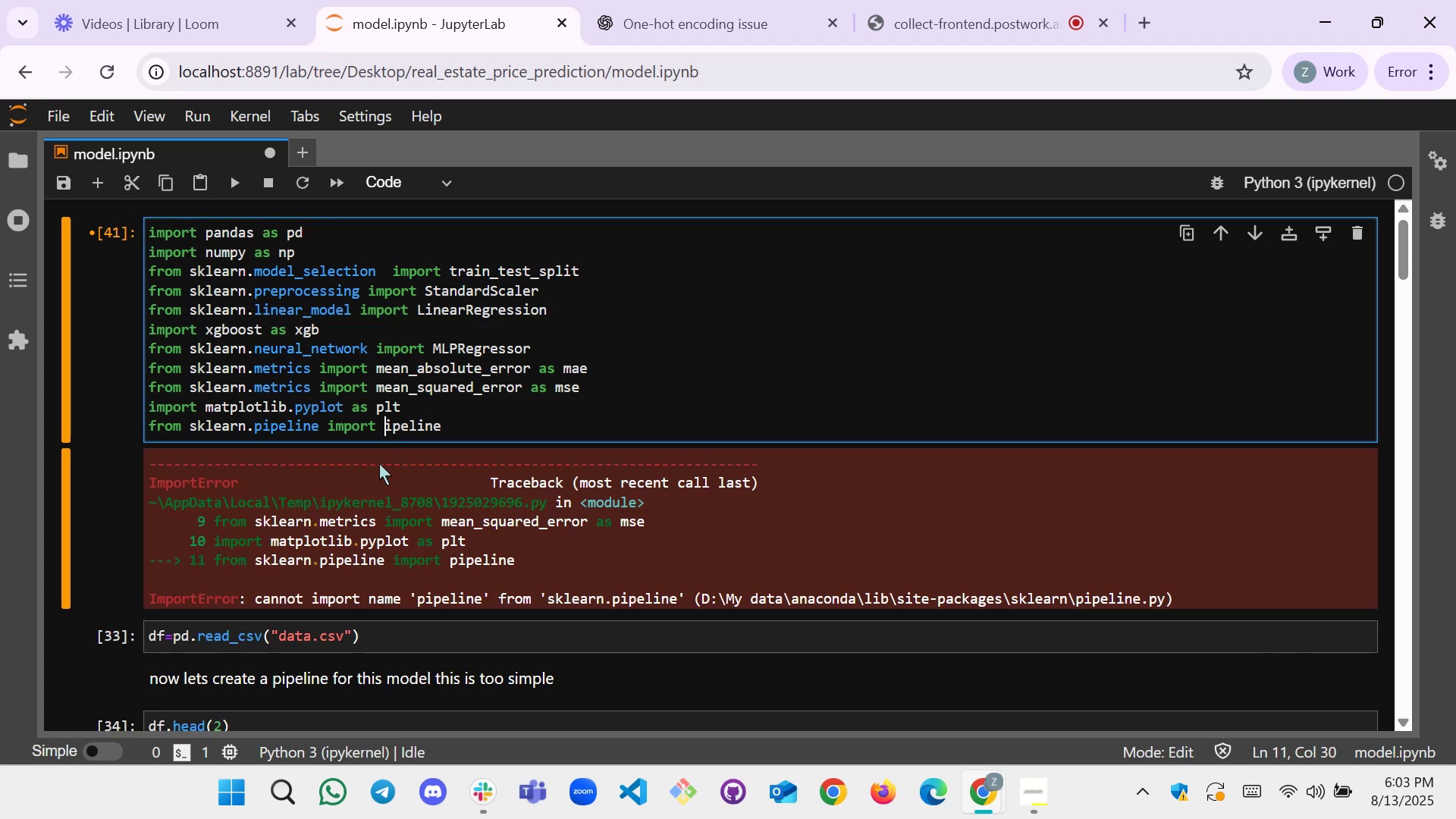 
key(Shift+BracketLeft)
 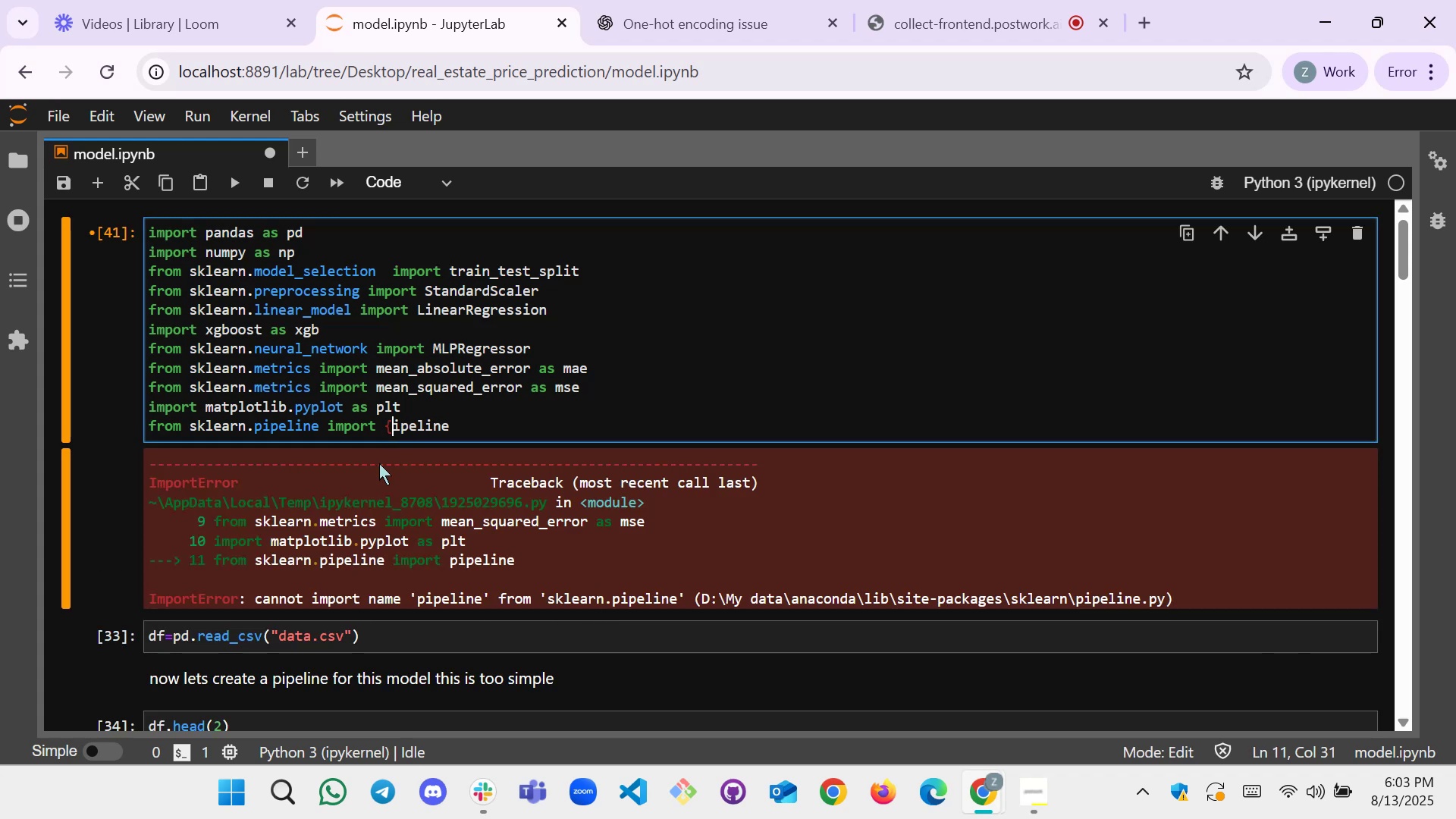 
key(Backspace)
 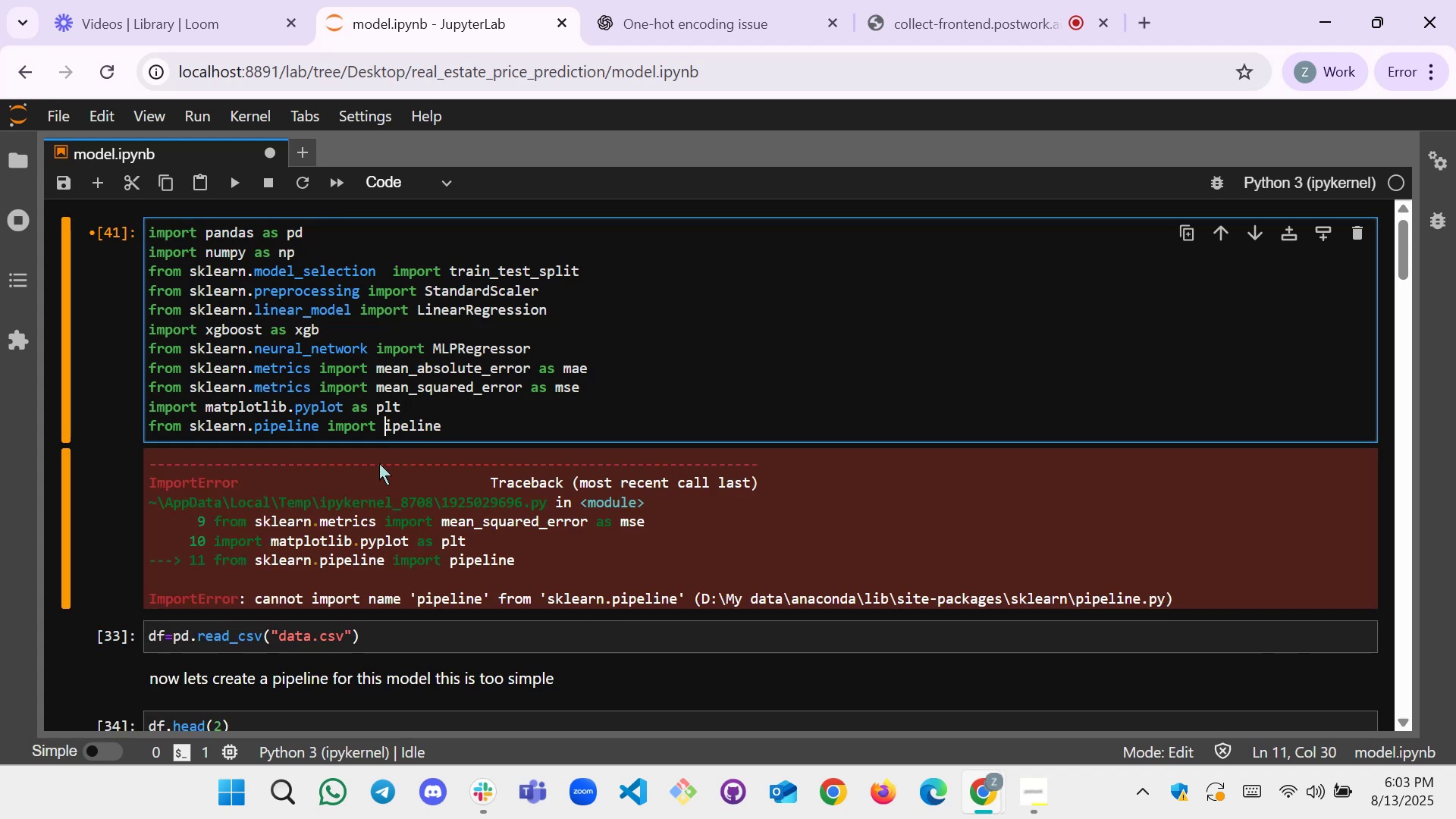 
key(Shift+ShiftLeft)
 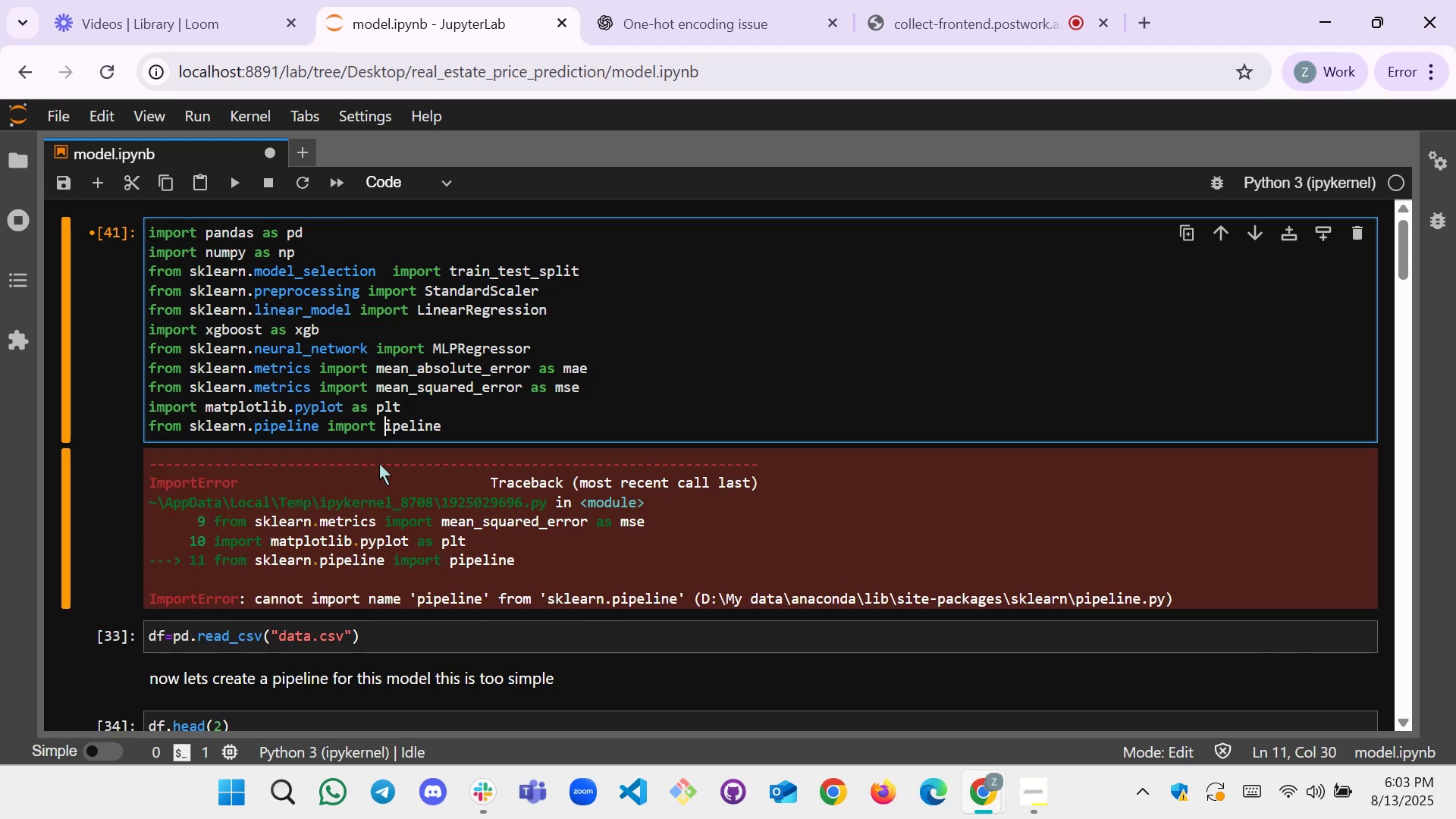 
key(Shift+P)
 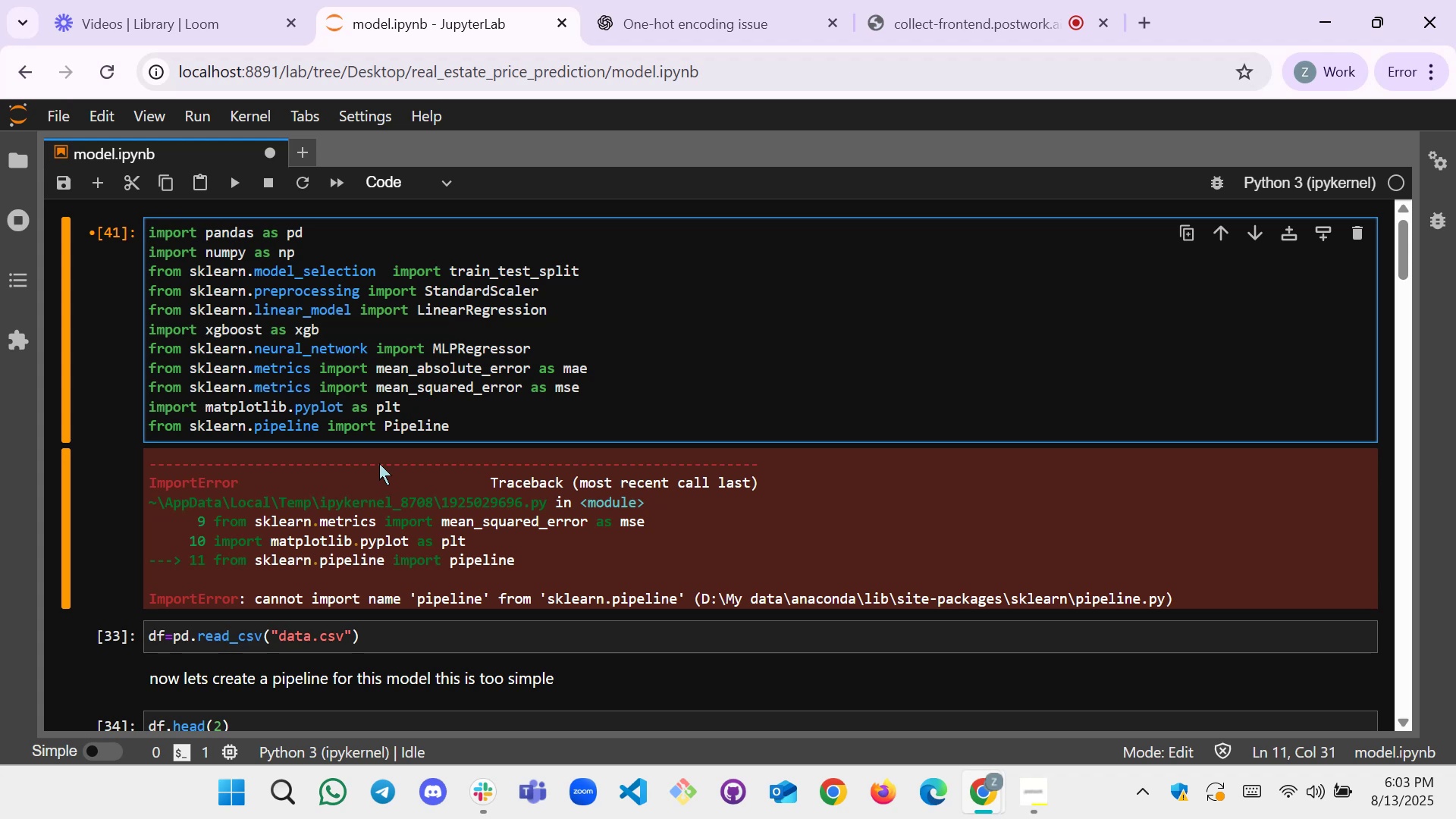 
key(Shift+Enter)
 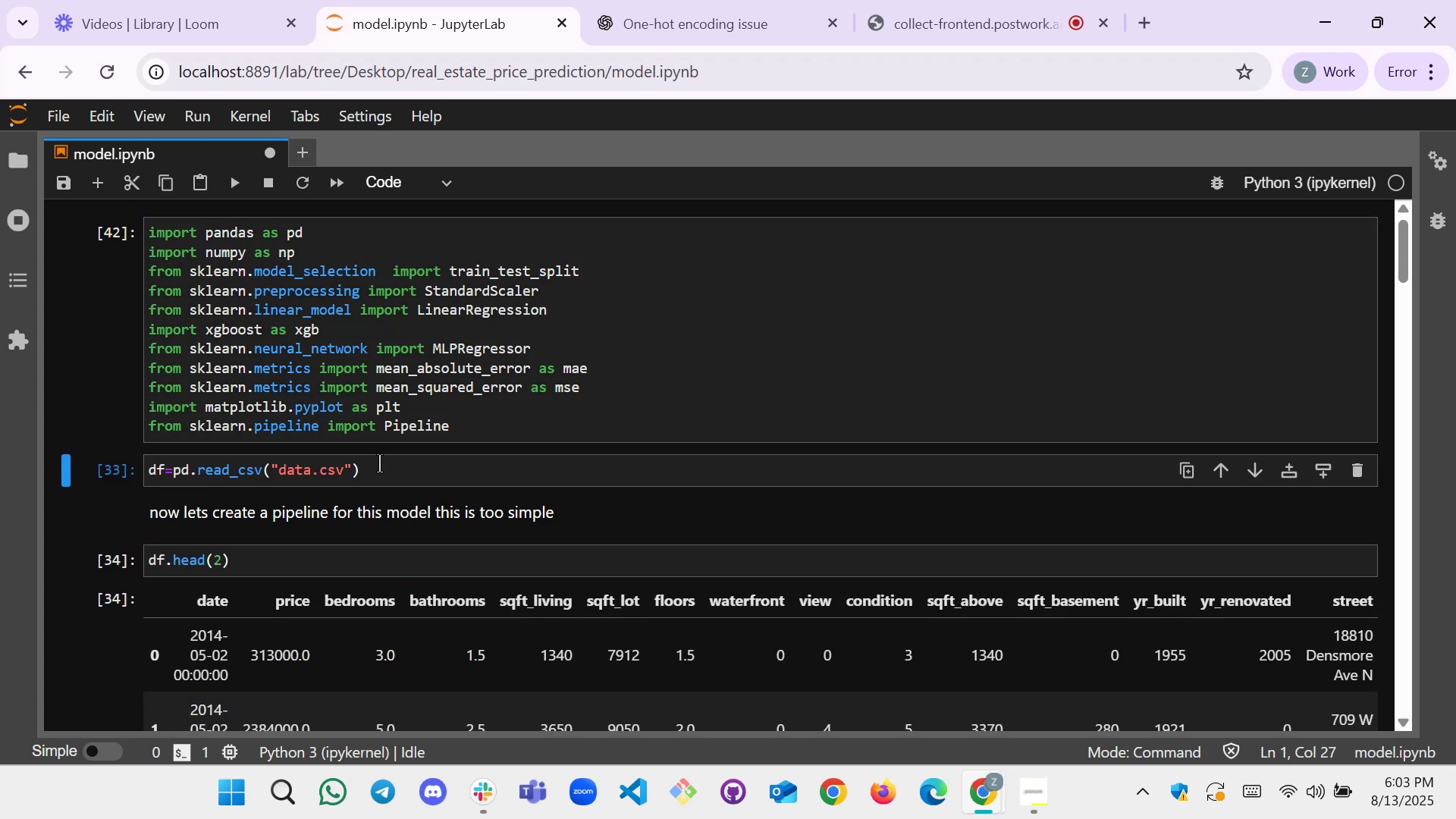 
scroll: coordinate [379, 463], scroll_direction: down, amount: 9.0
 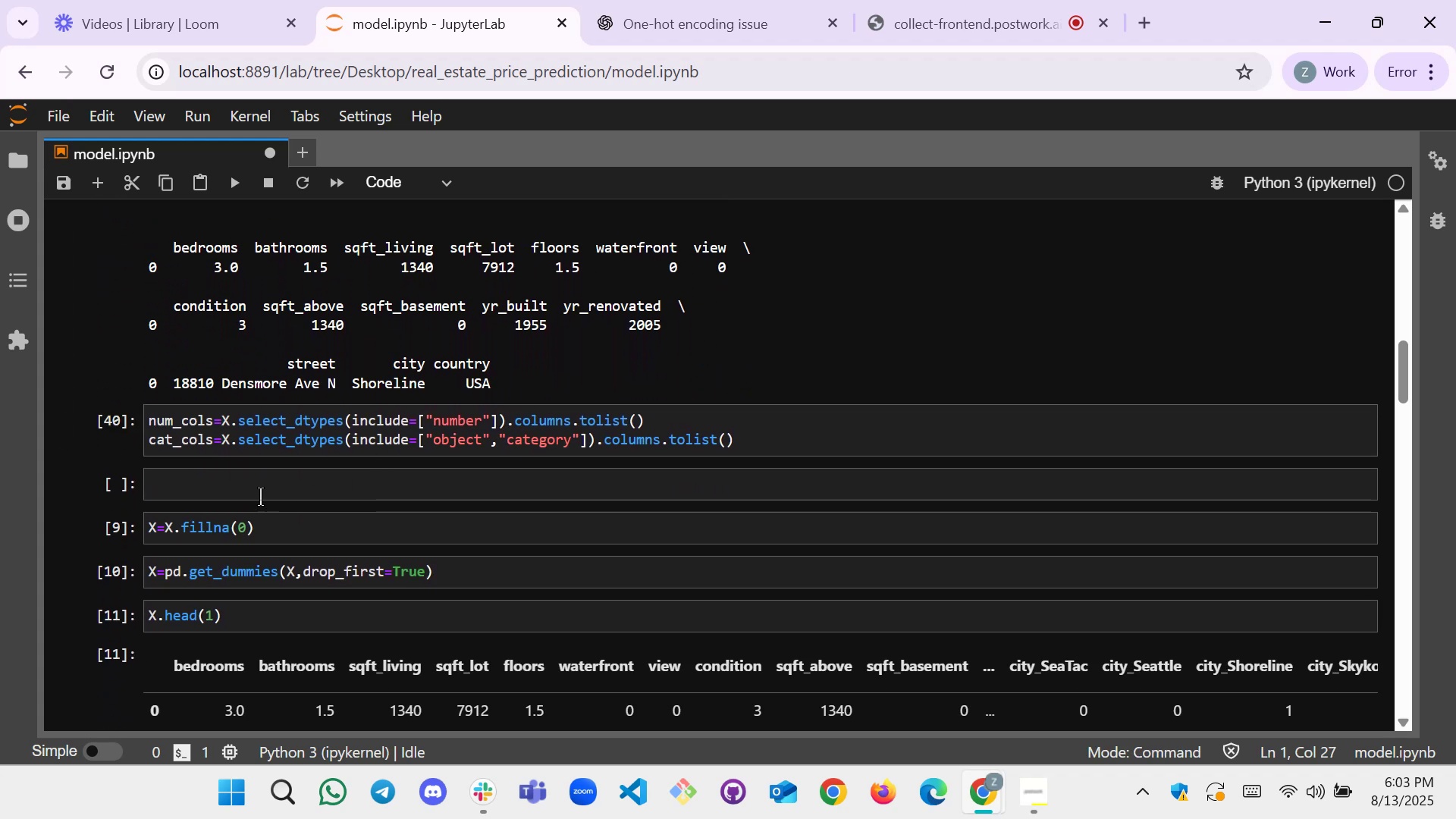 
left_click([256, 482])
 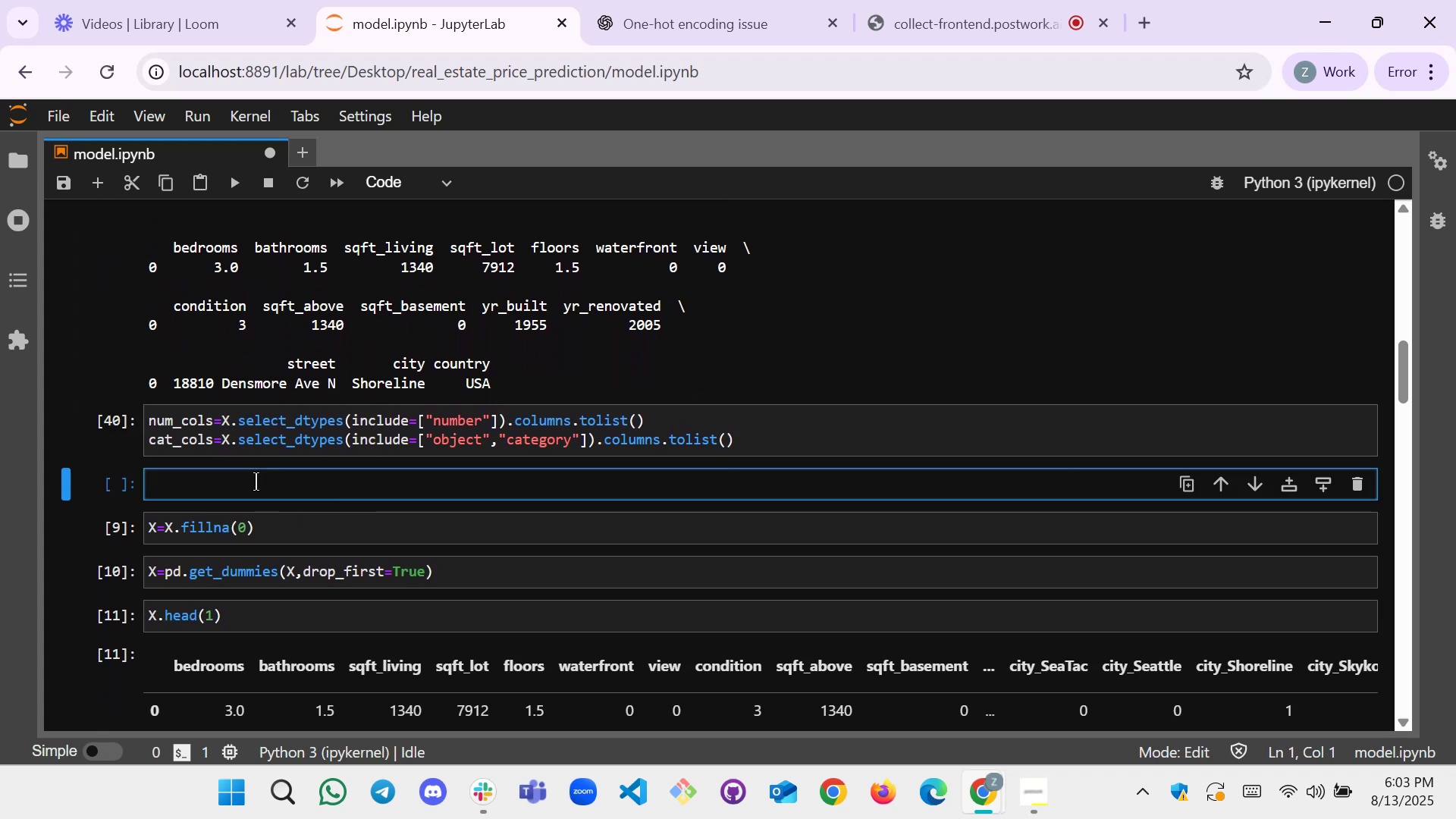 
type(pipe)
key(Backspace)
key(Backspace)
key(Backspace)
key(Backspace)
type(Pipelie)
key(Backspace)
type(ne9)
key(Backspace)
type(())
 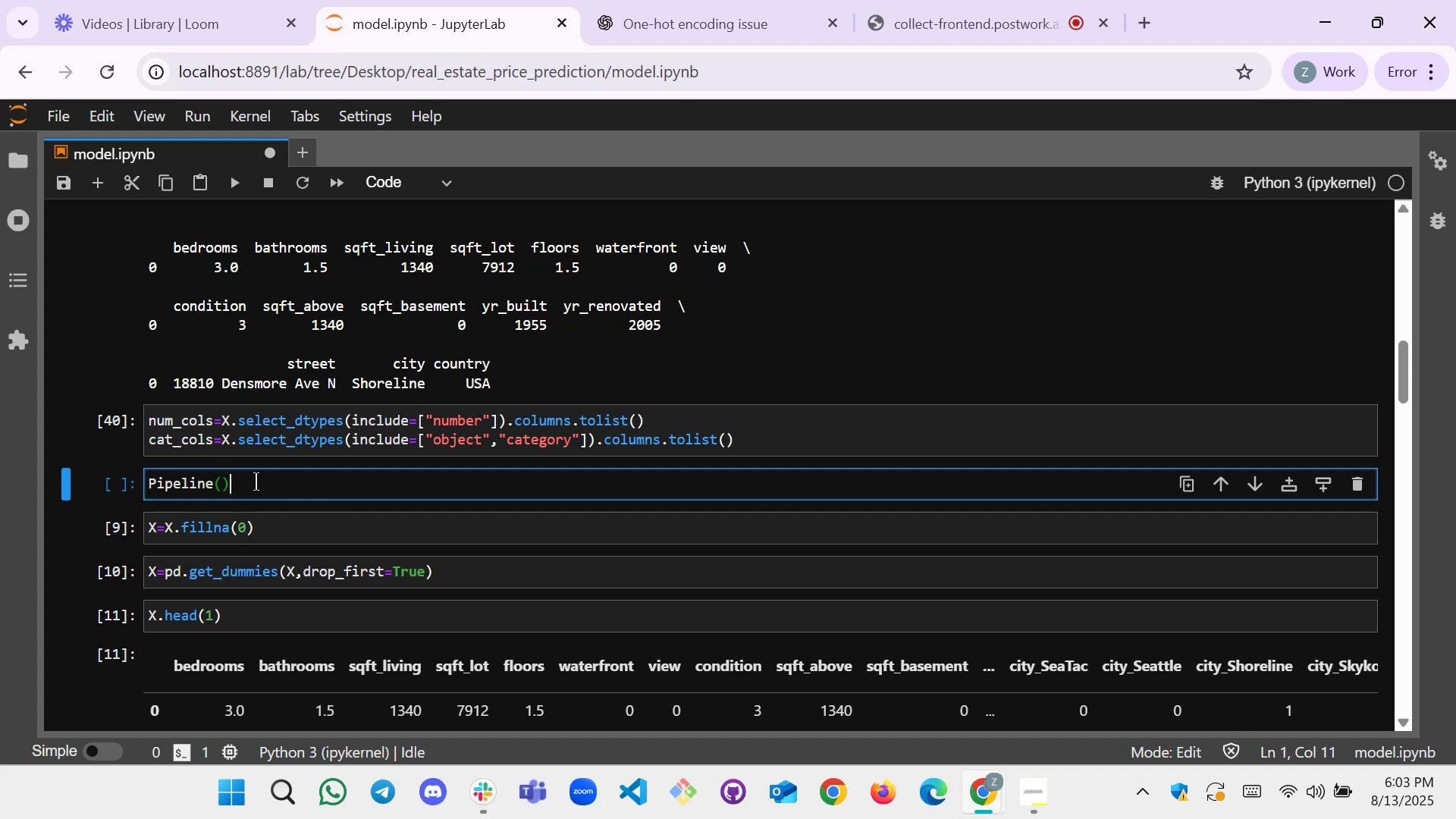 
wait(7.33)
 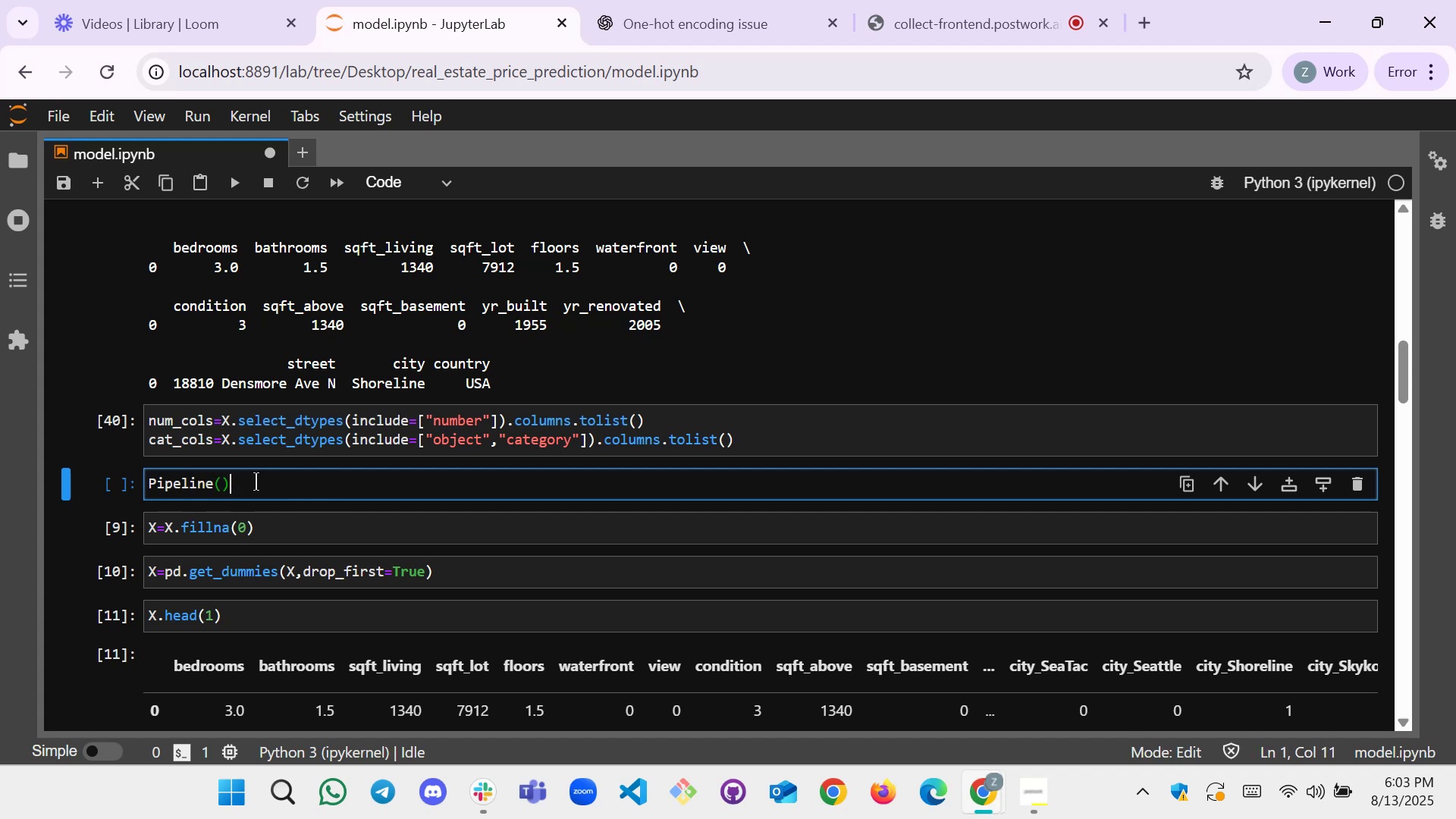 
key(ArrowLeft)
 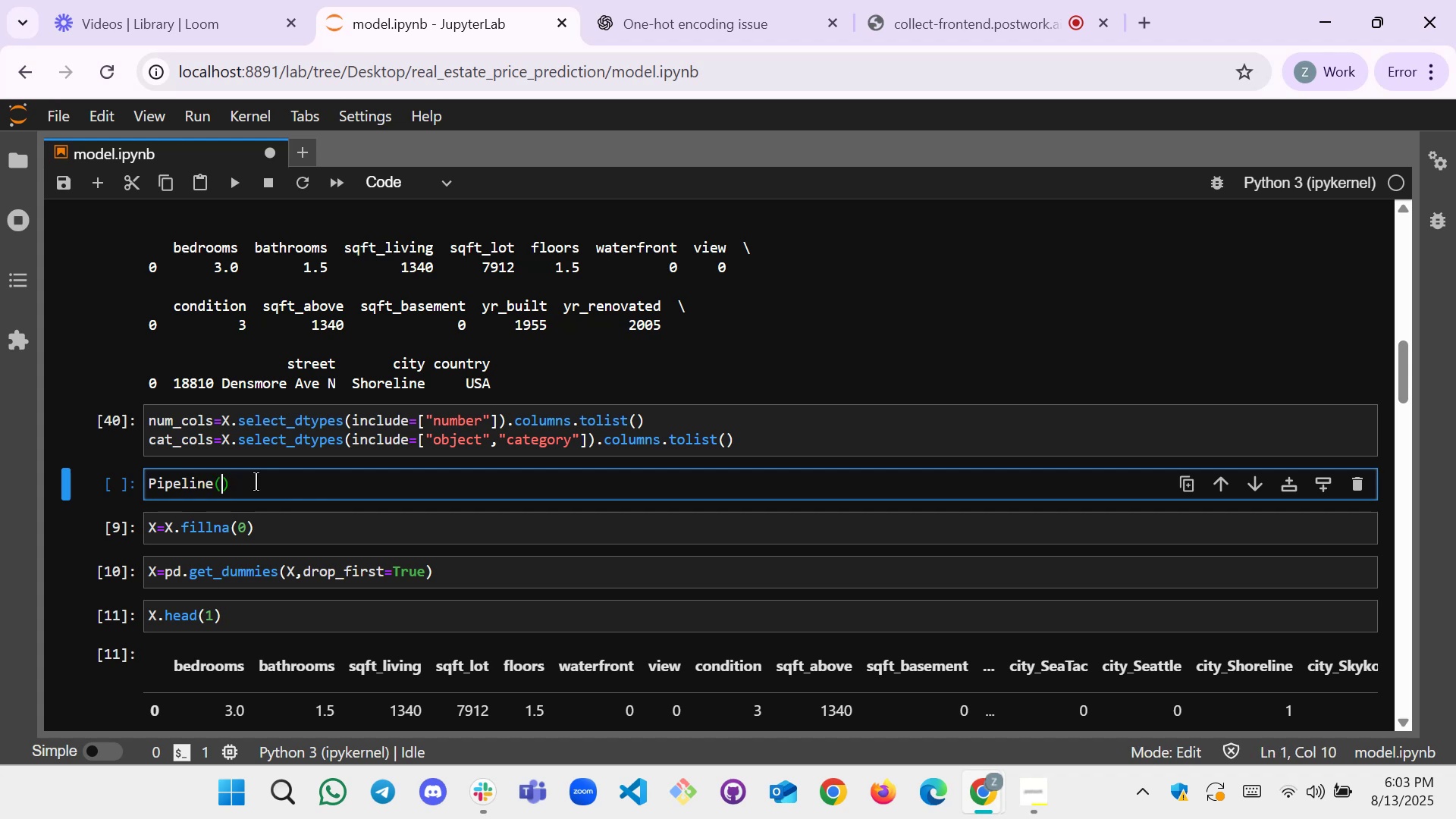 
key(Enter)
 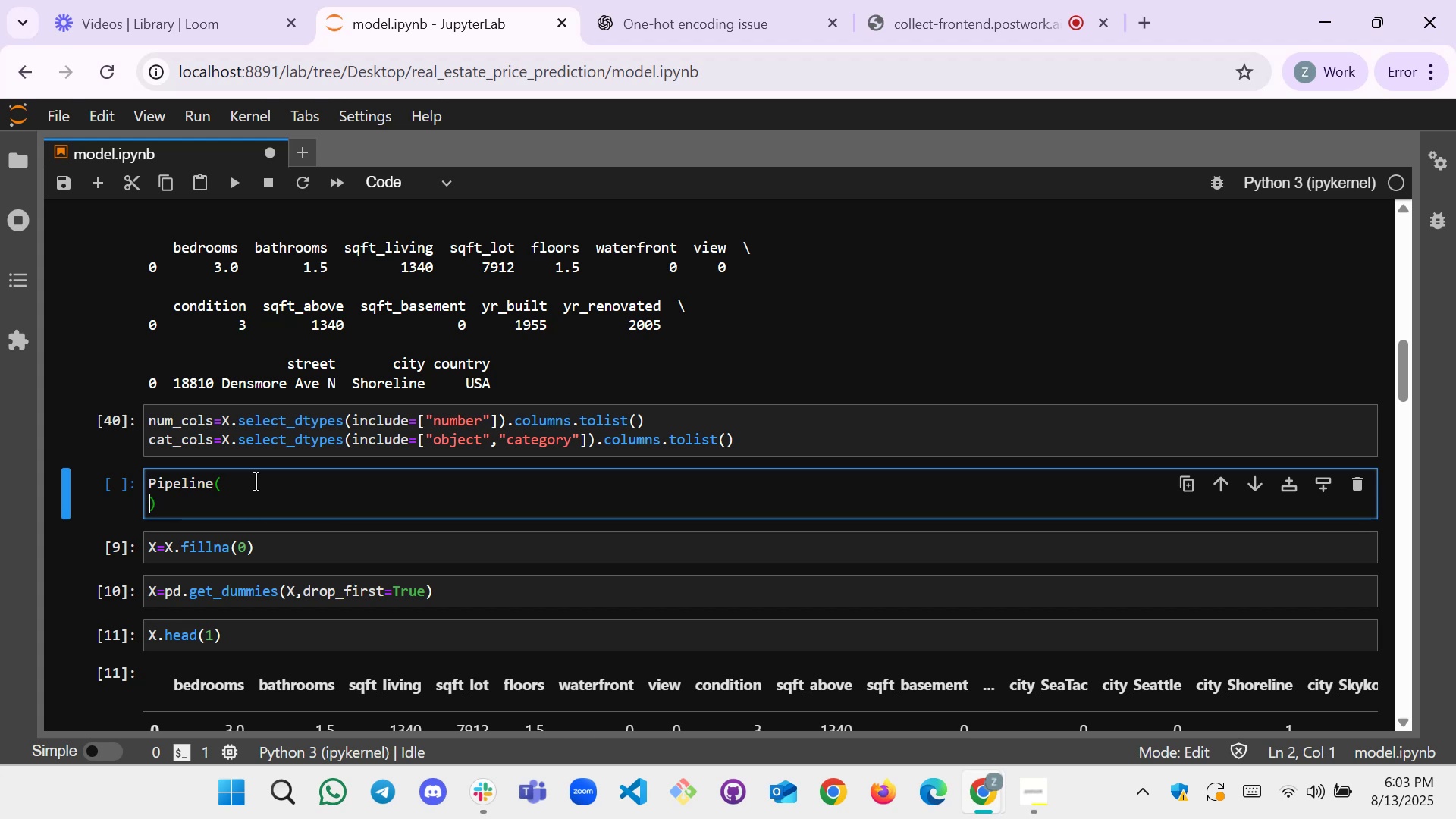 
key(Enter)
 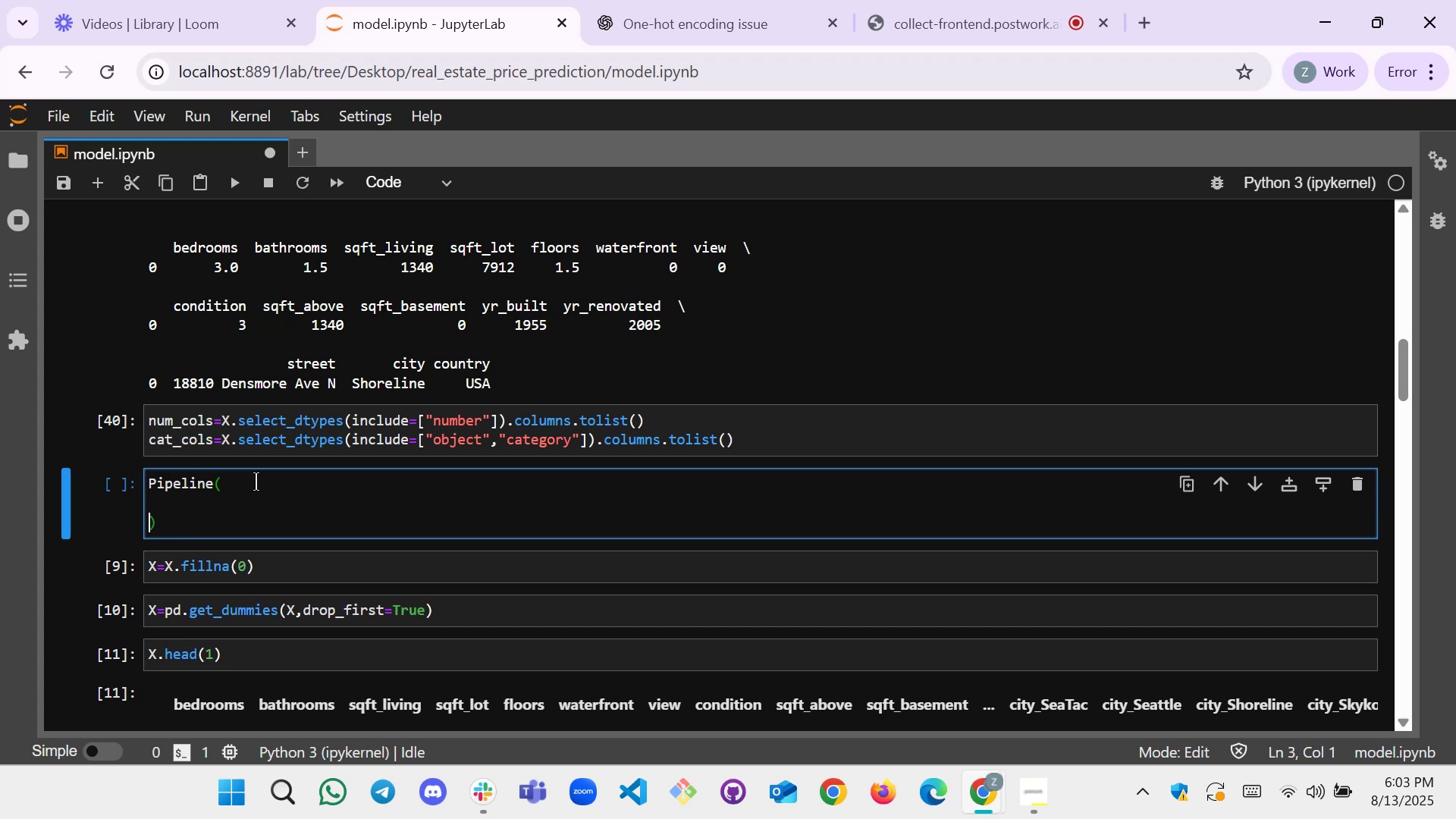 
key(ArrowUp)
 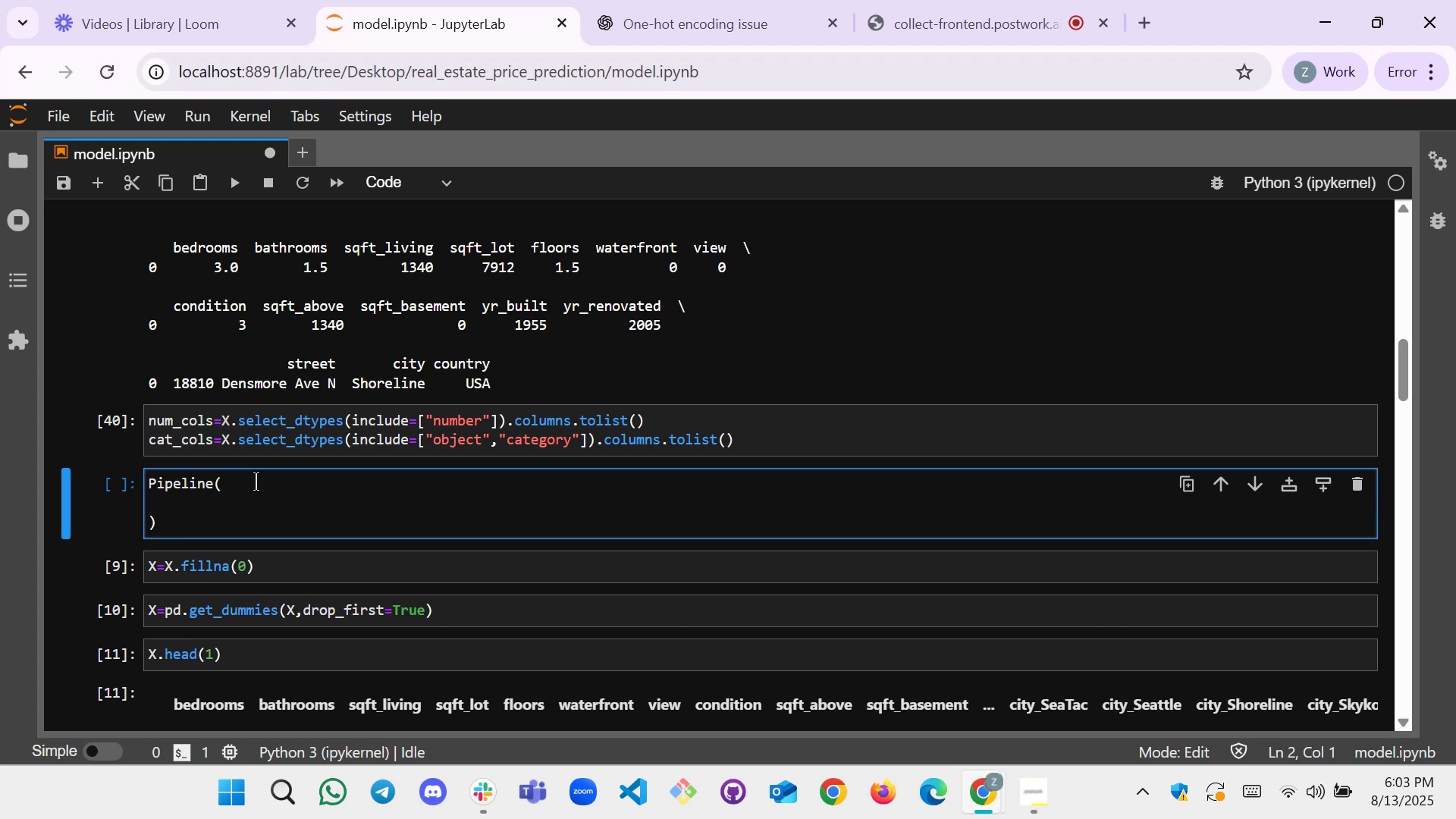 
key(Tab)
type(steps=[])
 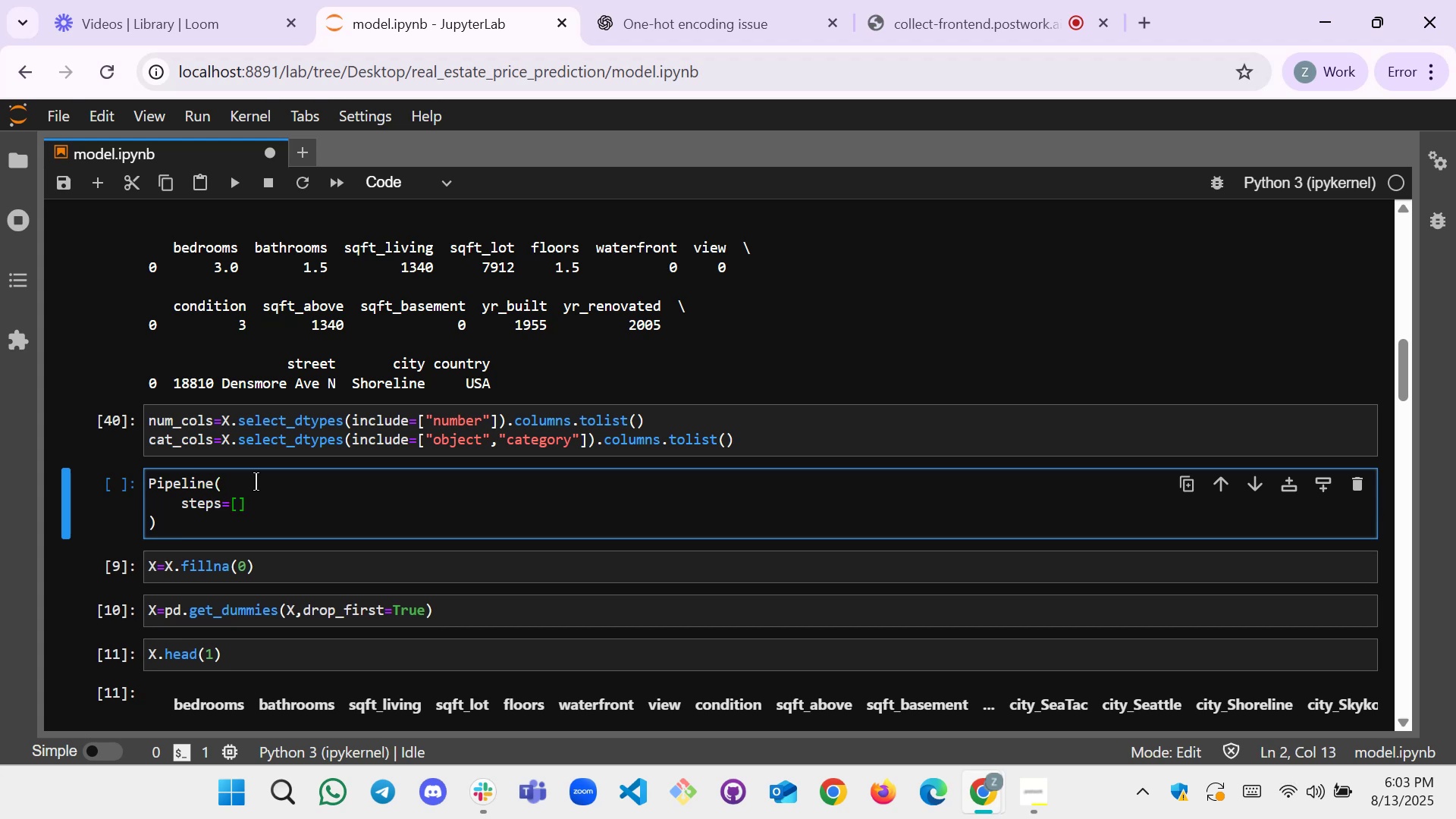 
key(ArrowLeft)
 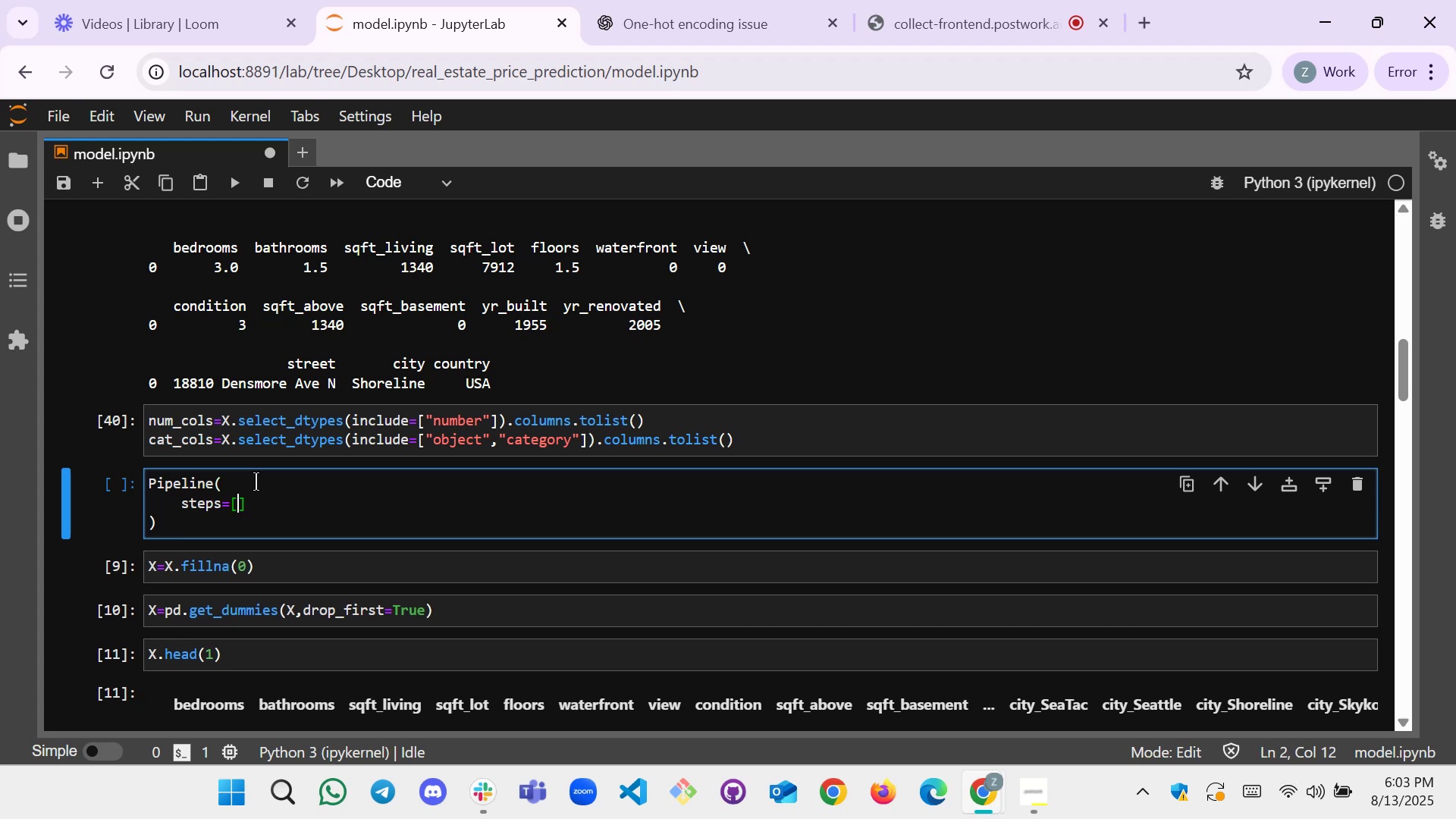 
key(Enter)
 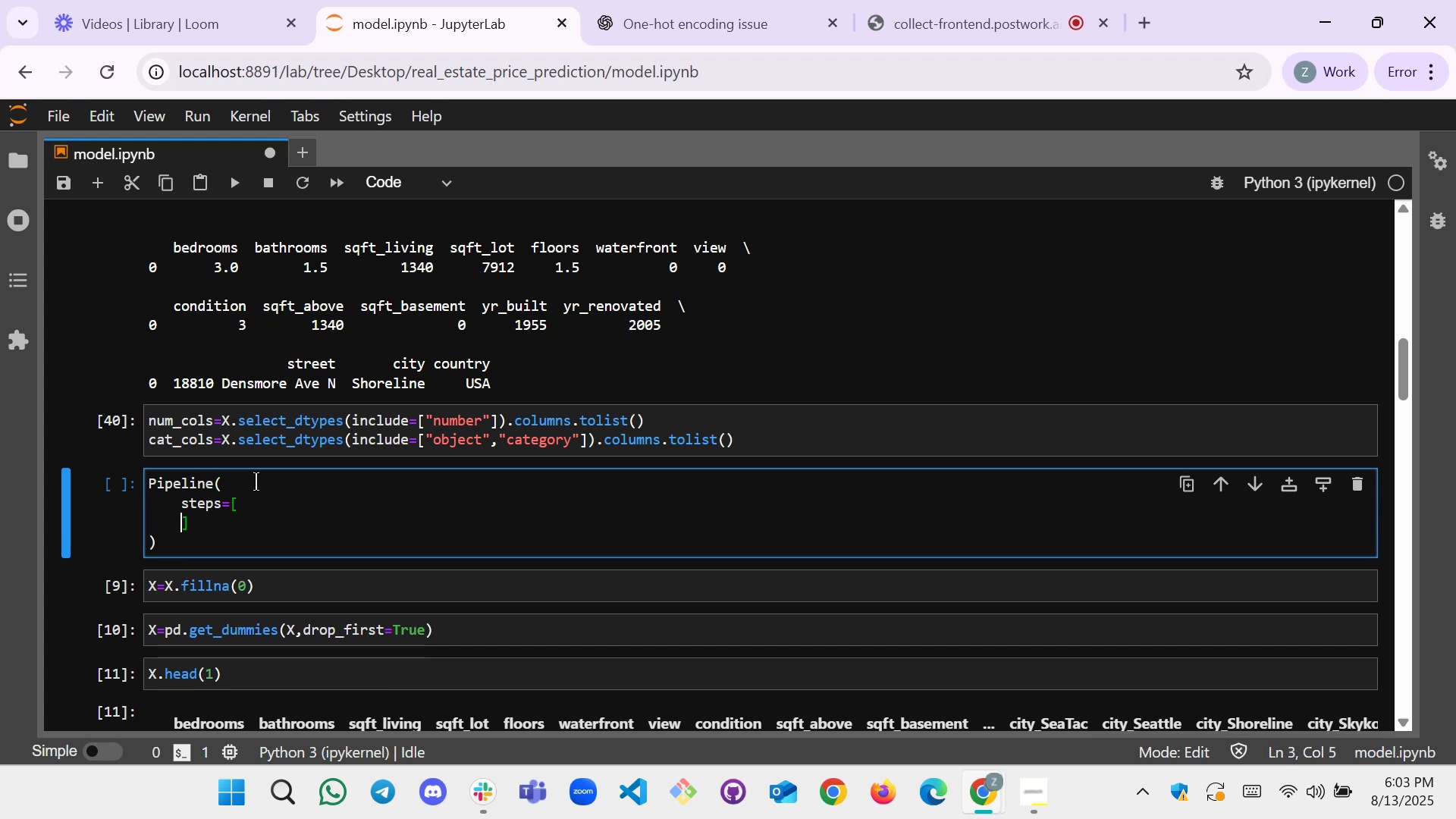 
key(Enter)
 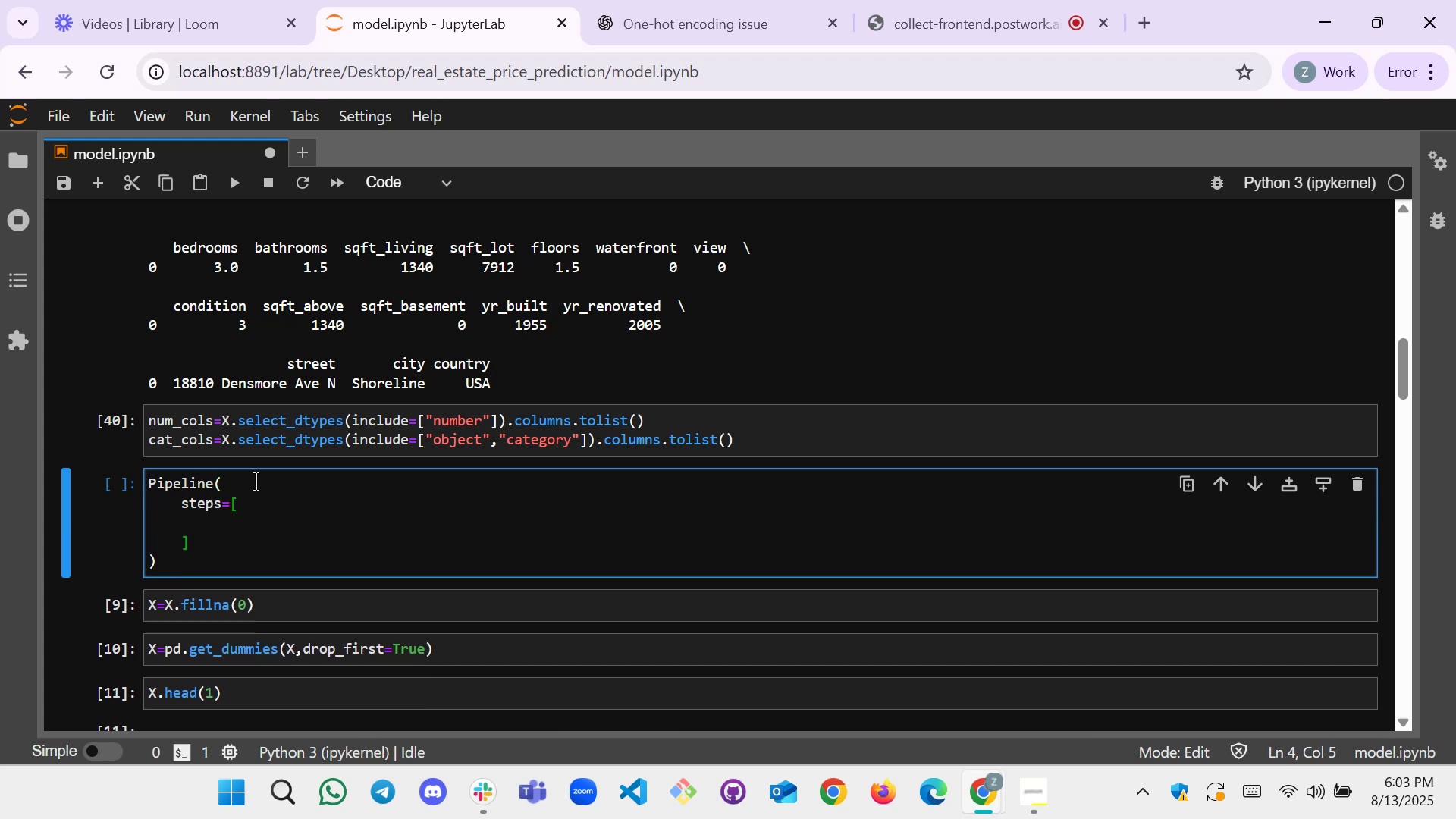 
key(ArrowUp)
 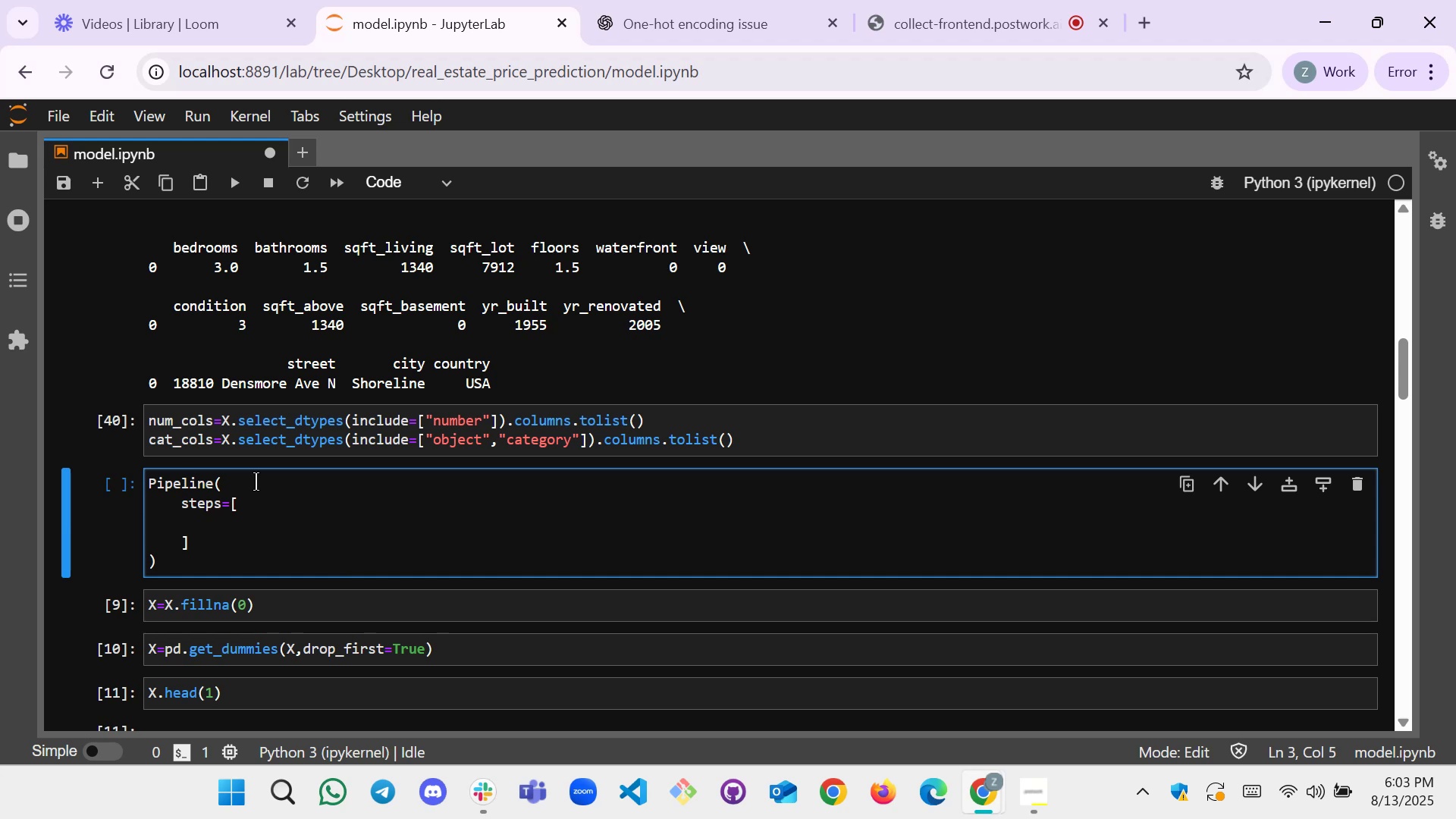 
wait(5.28)
 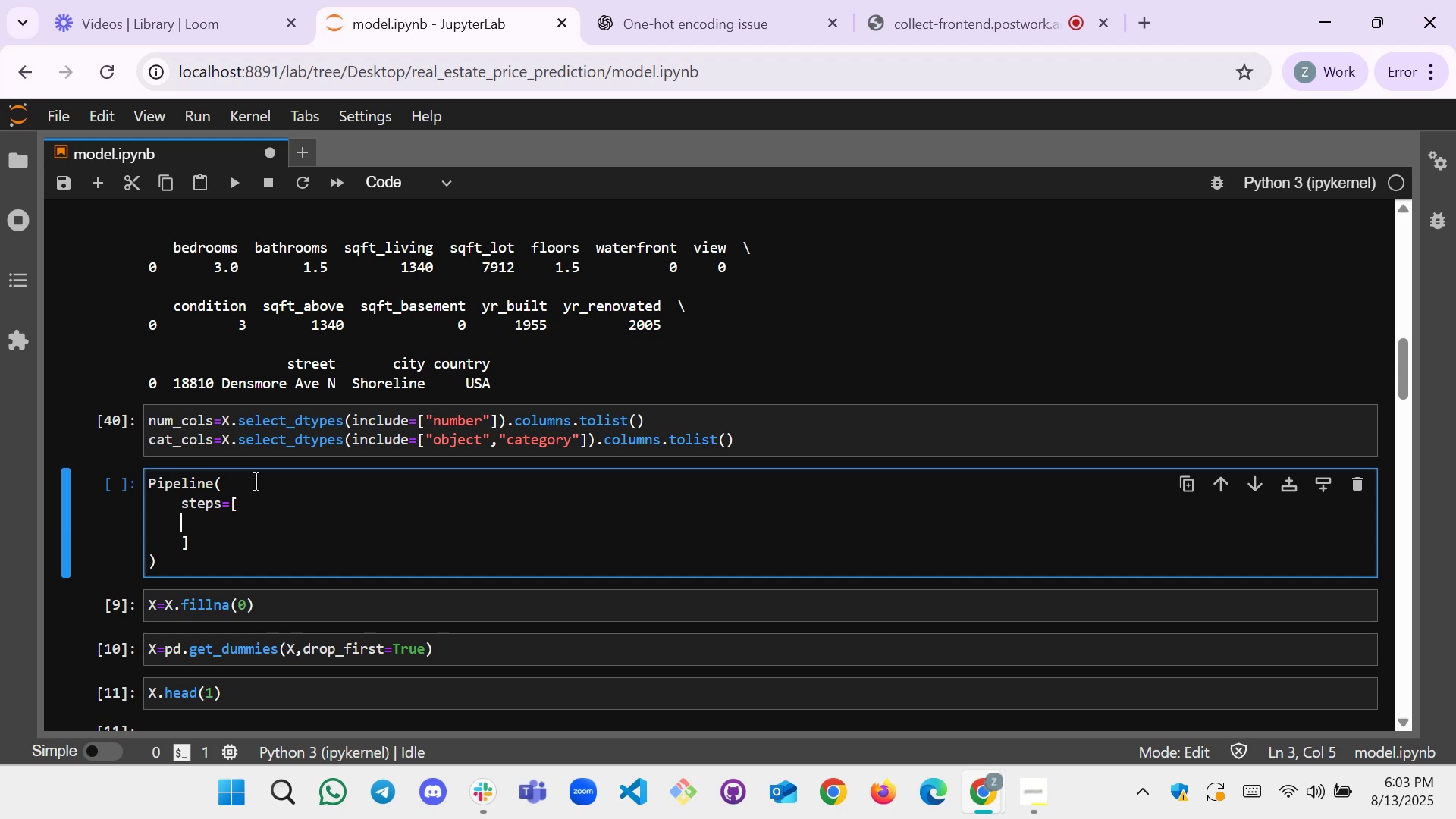 
type(())
 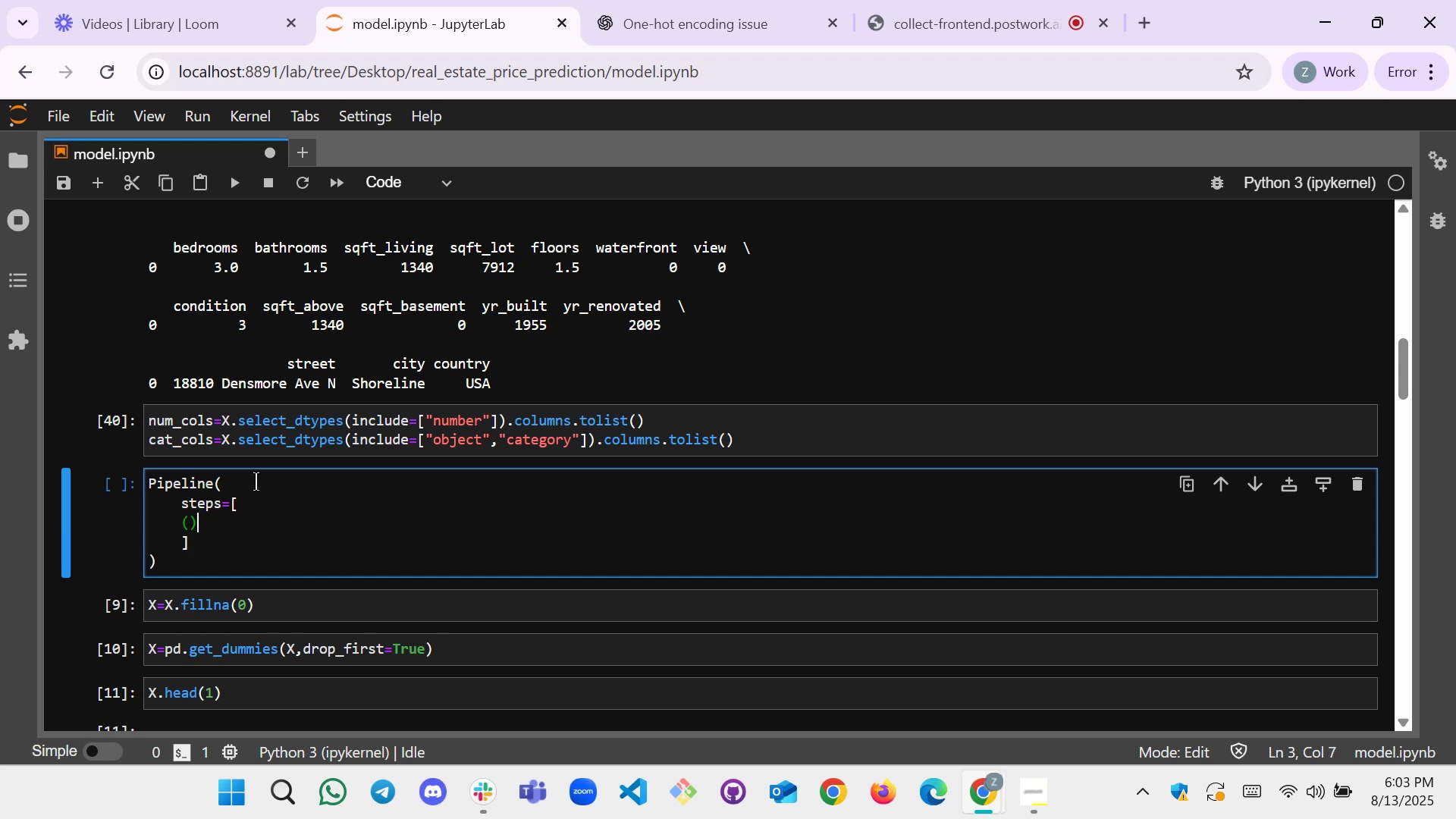 
key(ArrowLeft)
 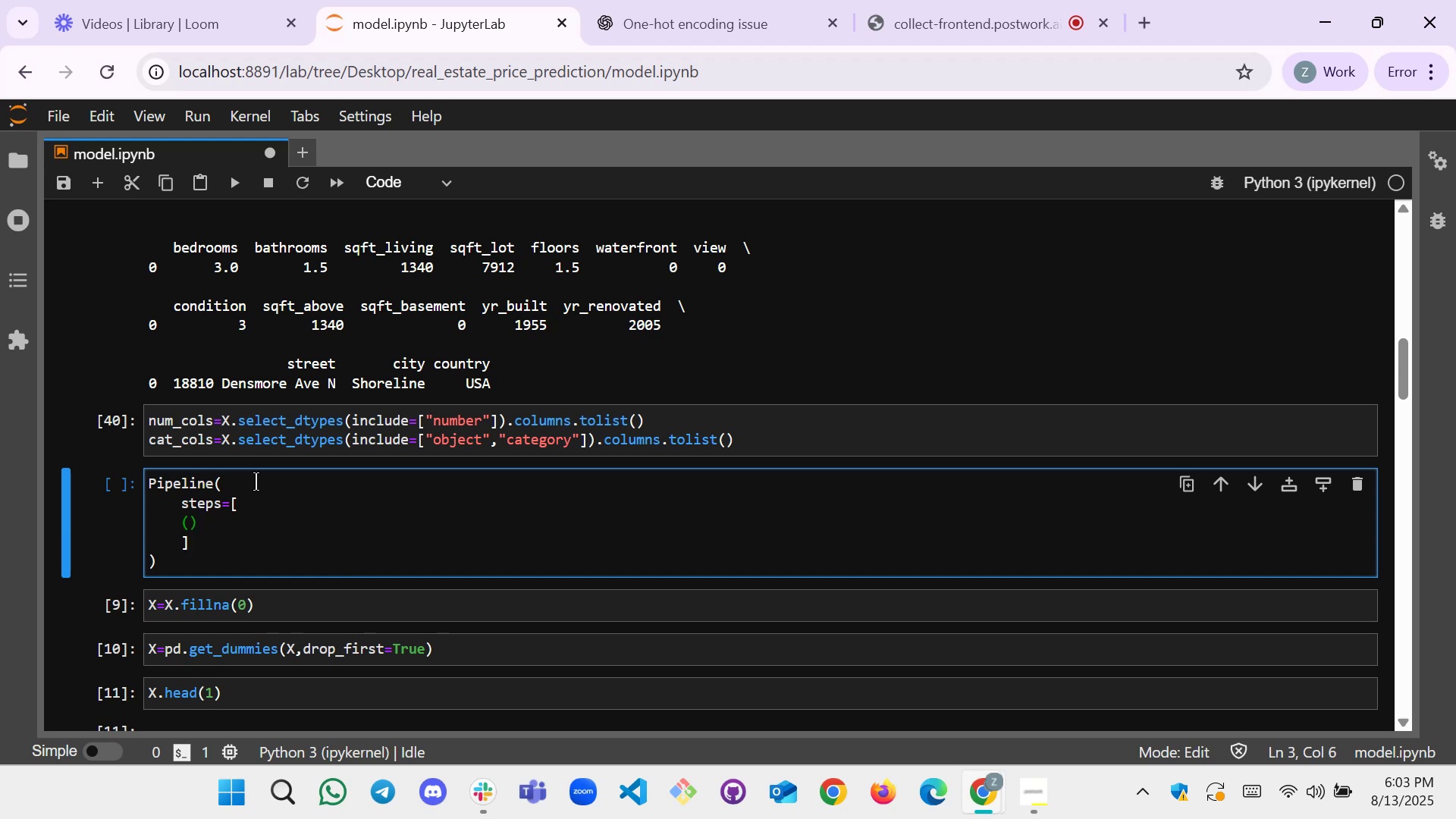 
key(I)
 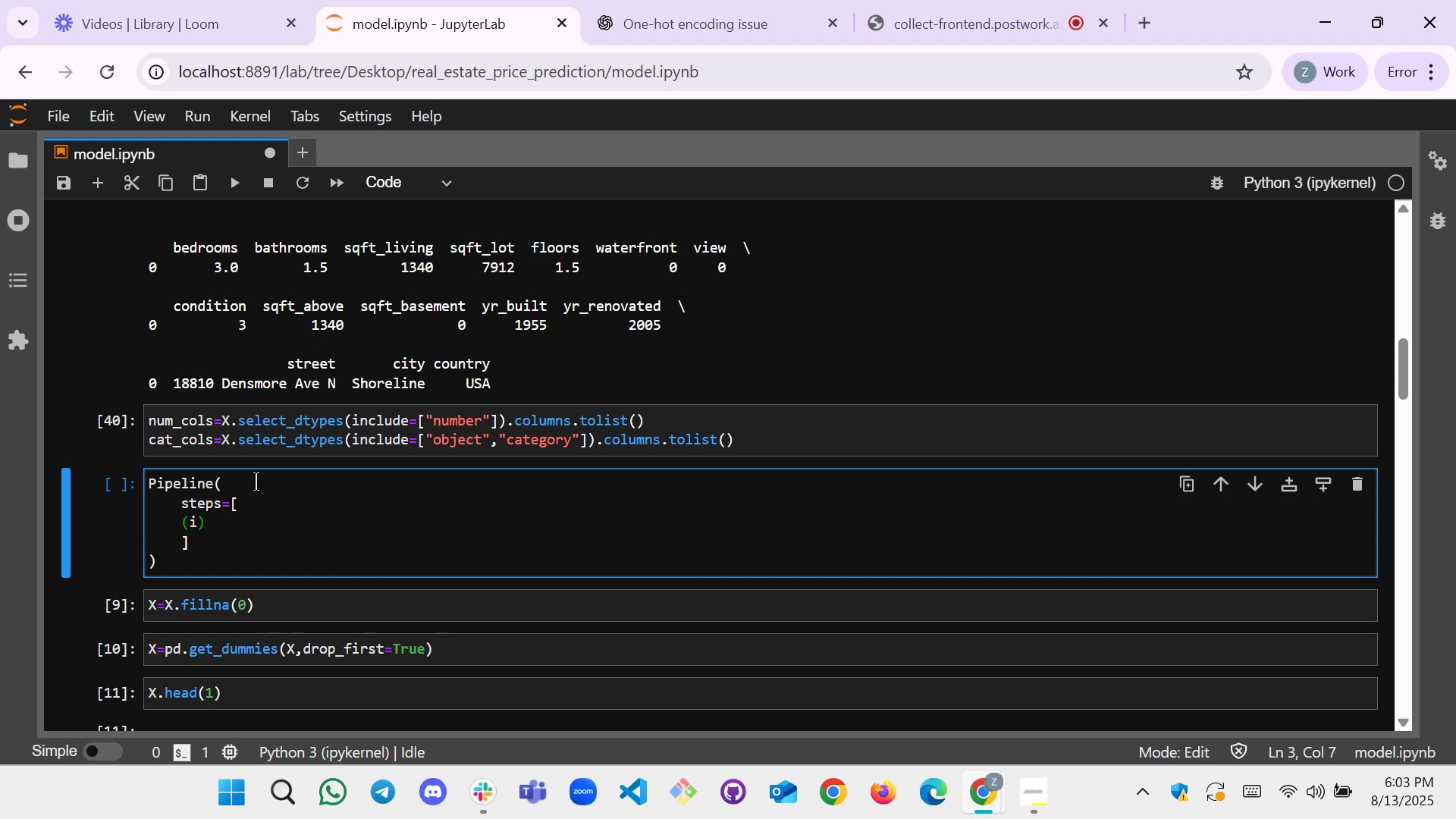 
type(mpur)
key(Backspace)
type(ter)
 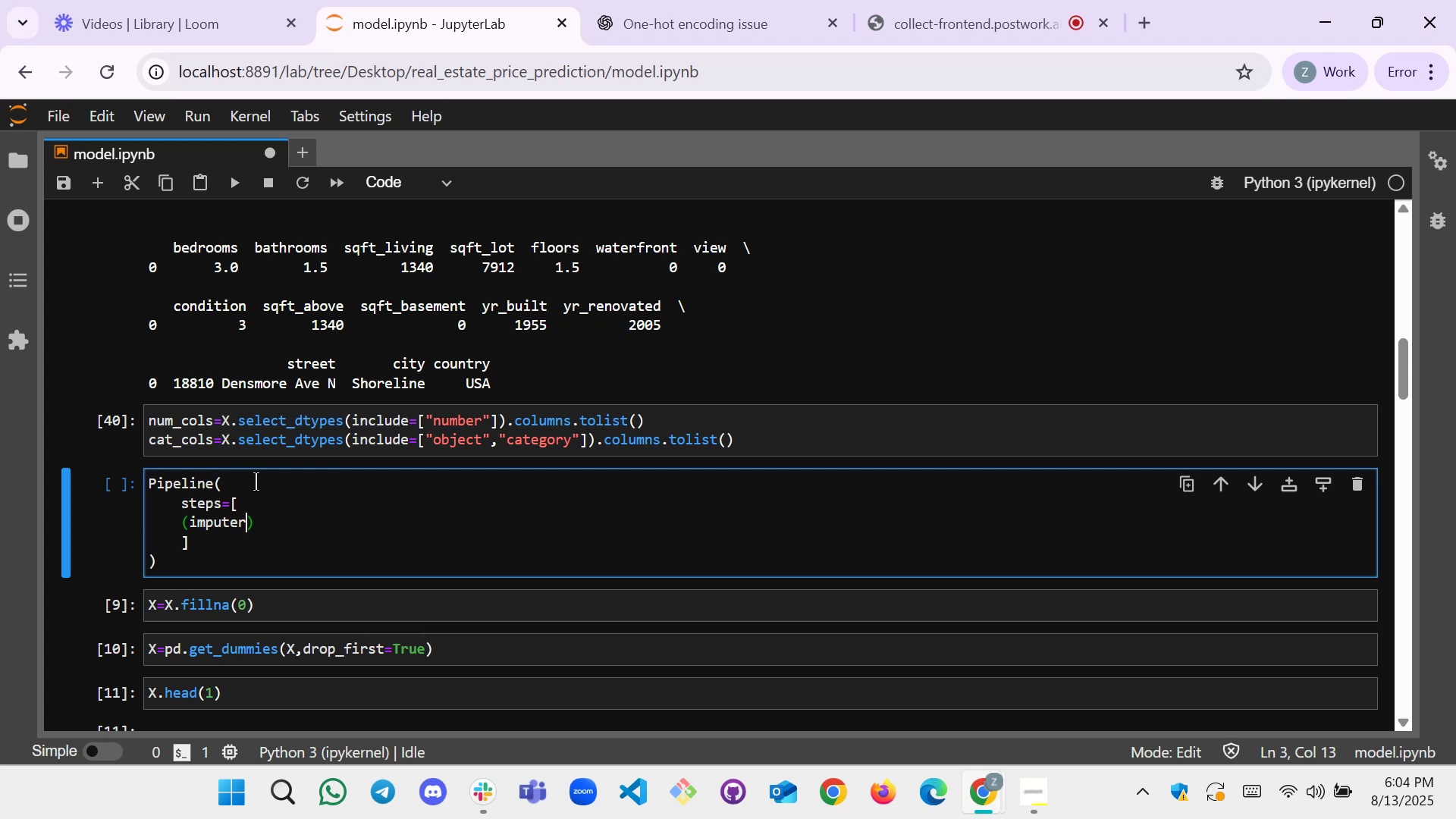 
wait(12.54)
 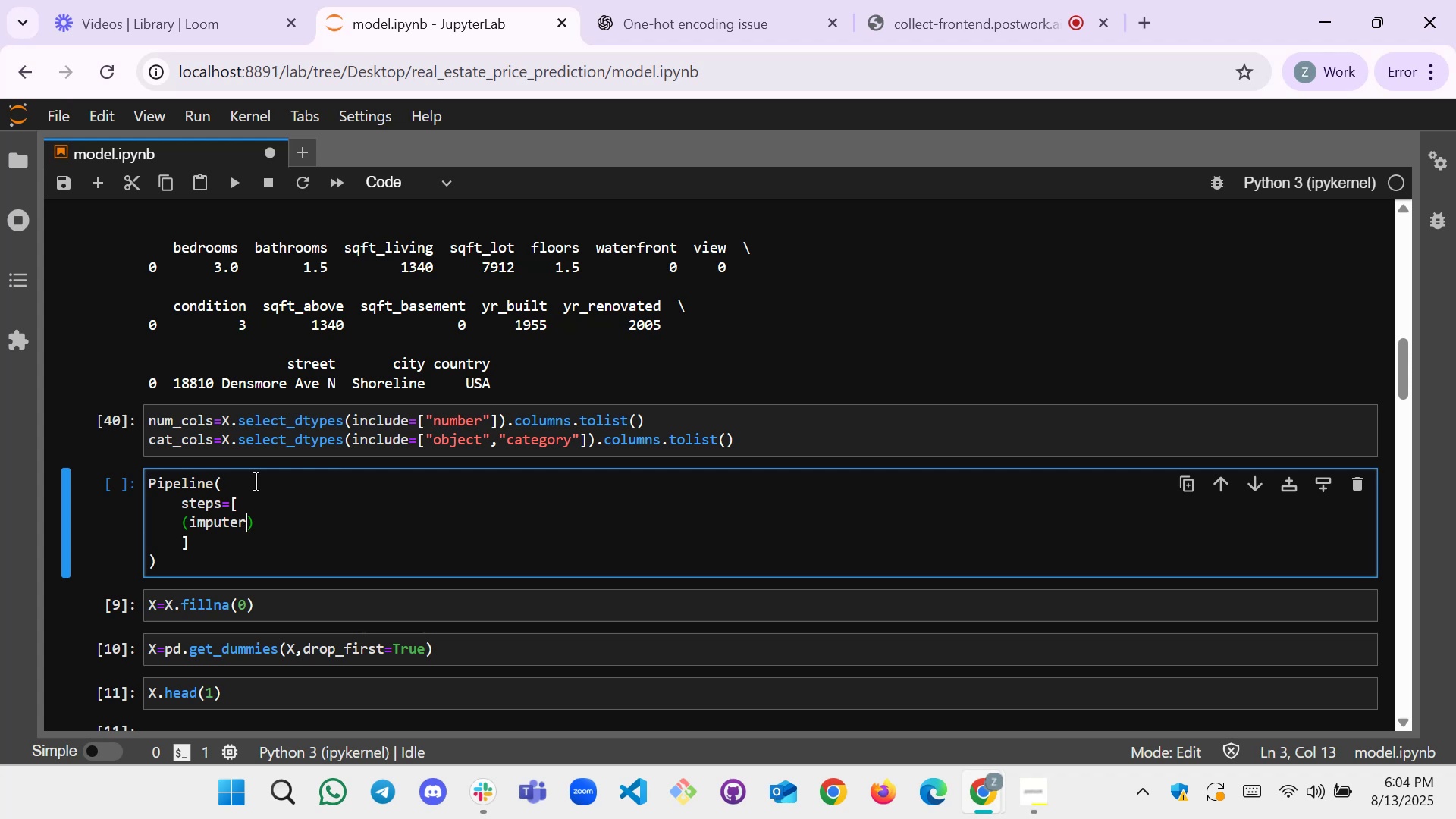 
scroll: coordinate [337, 491], scroll_direction: none, amount: 0.0
 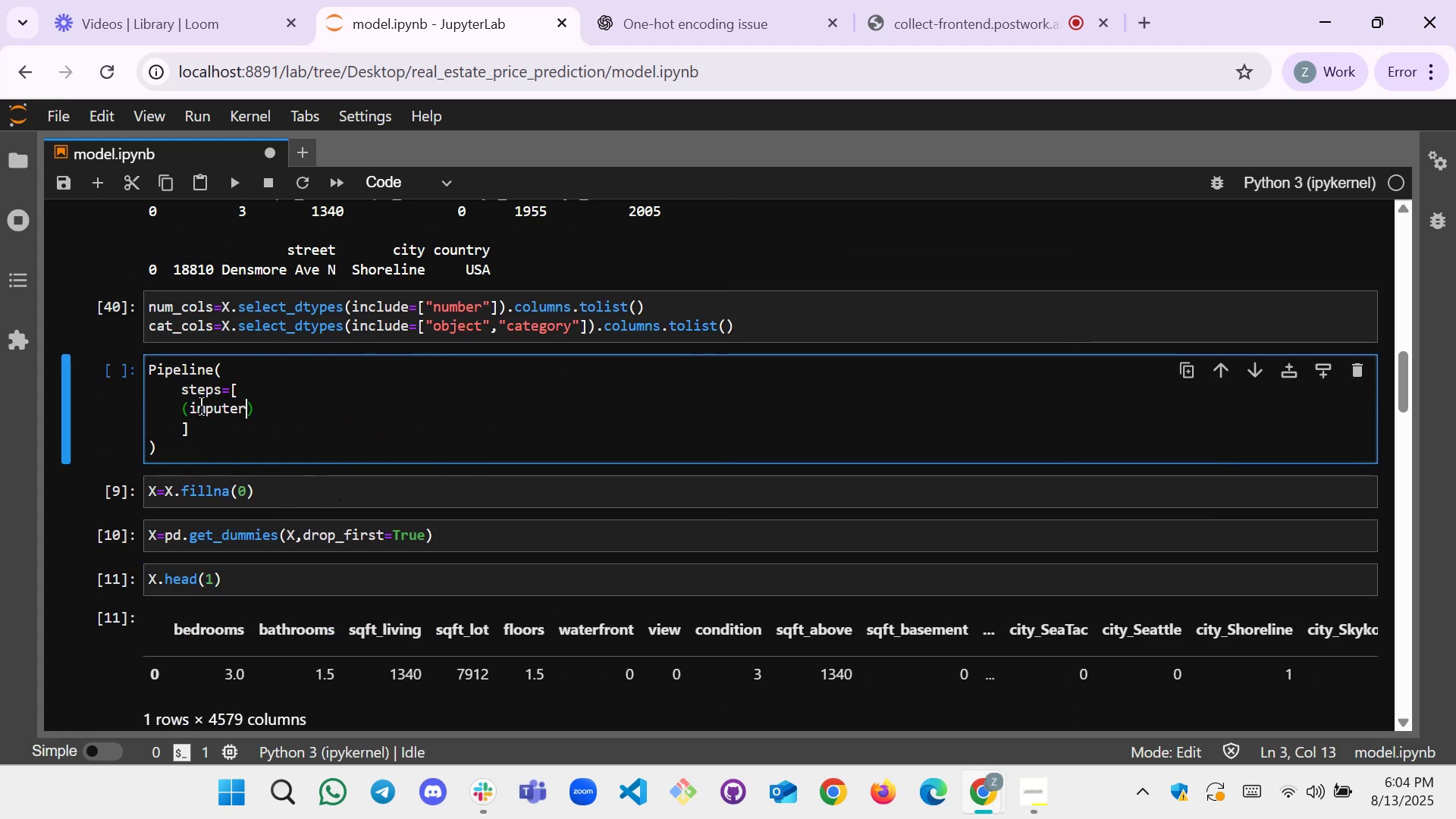 
double_click([201, 406])
 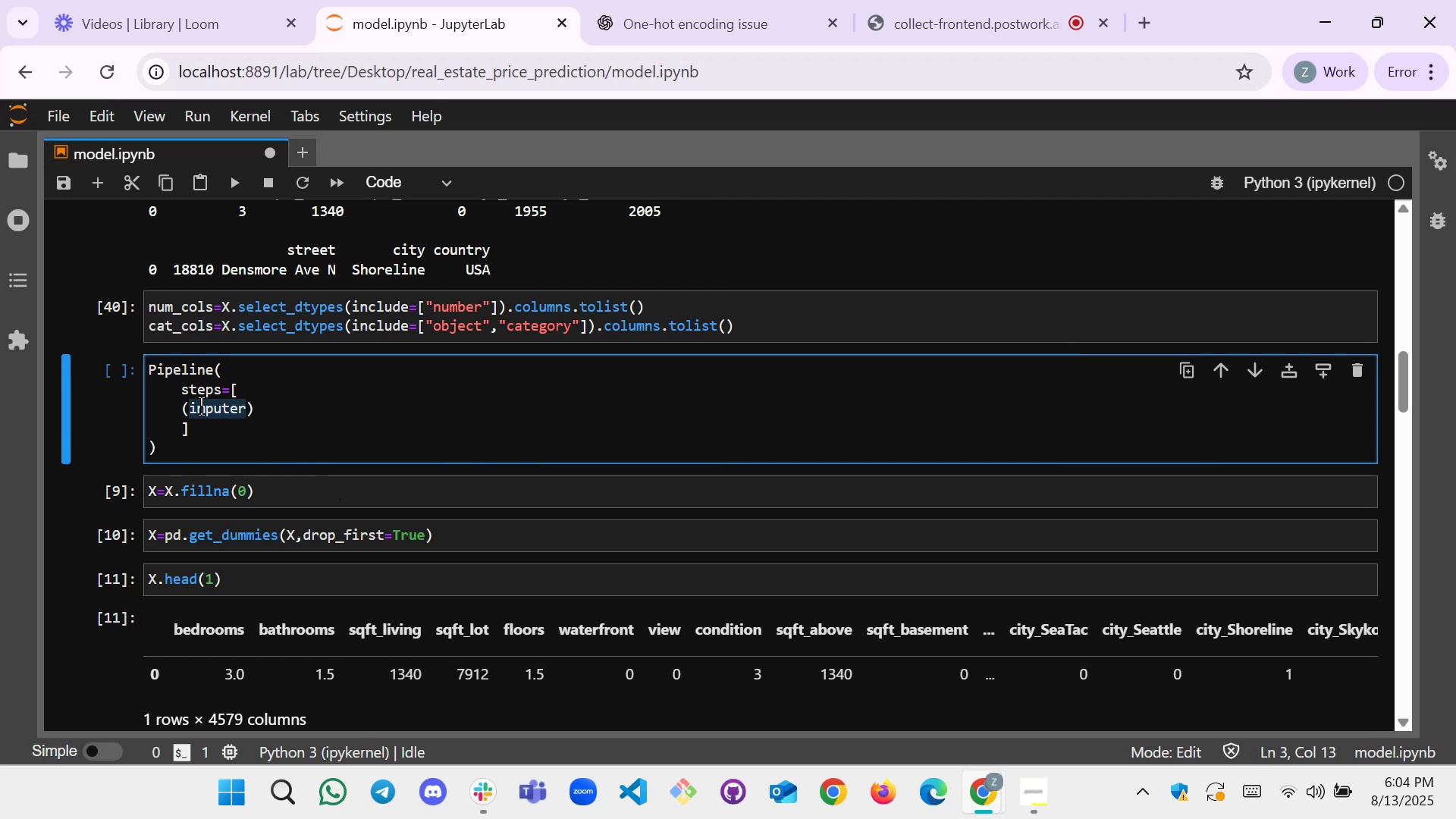 
type("ip)
key(Backspace)
type(mputer",)
 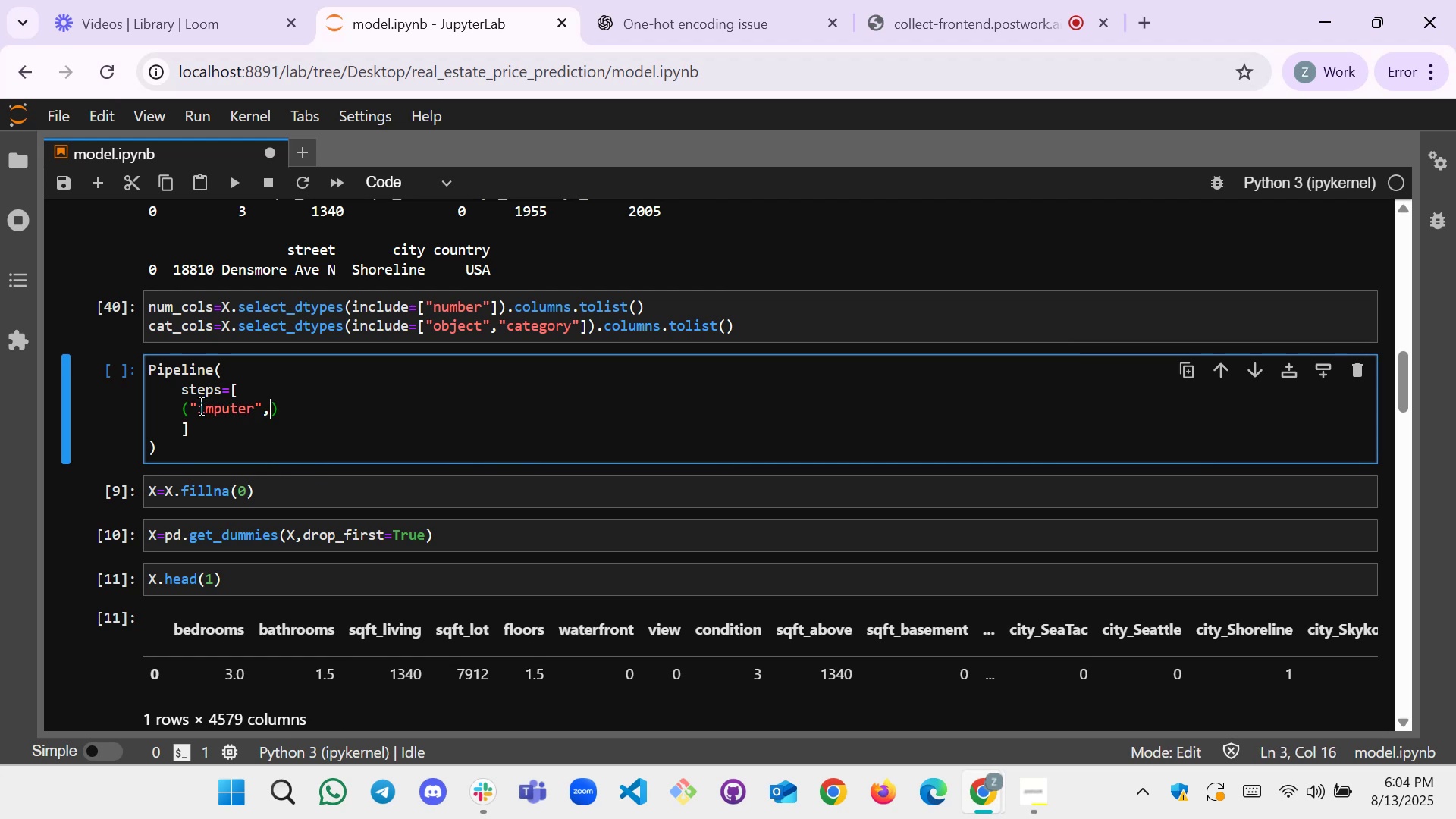 
scroll: coordinate [246, 384], scroll_direction: up, amount: 15.0
 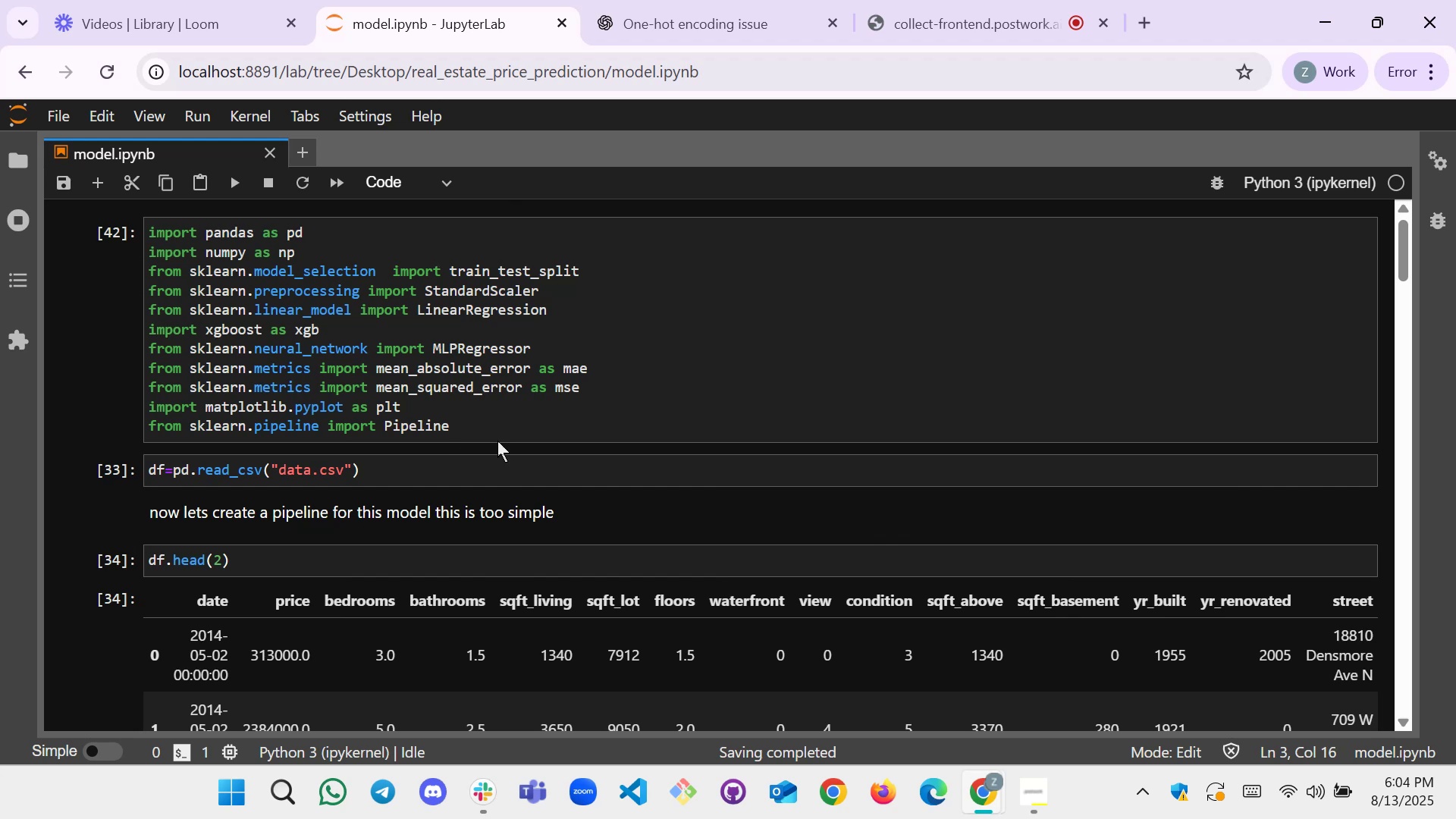 
left_click([510, 421])
 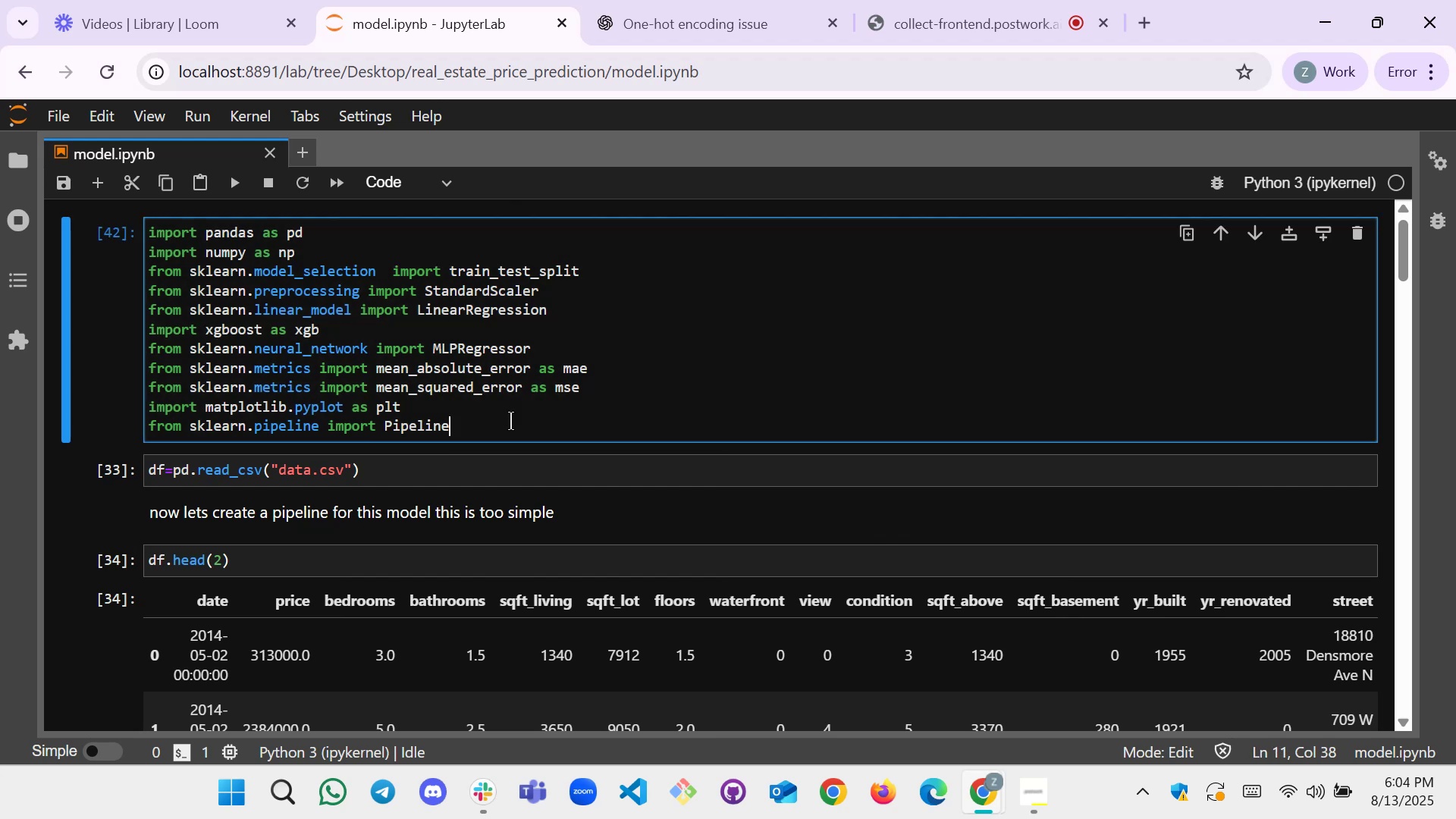 
key(Enter)
 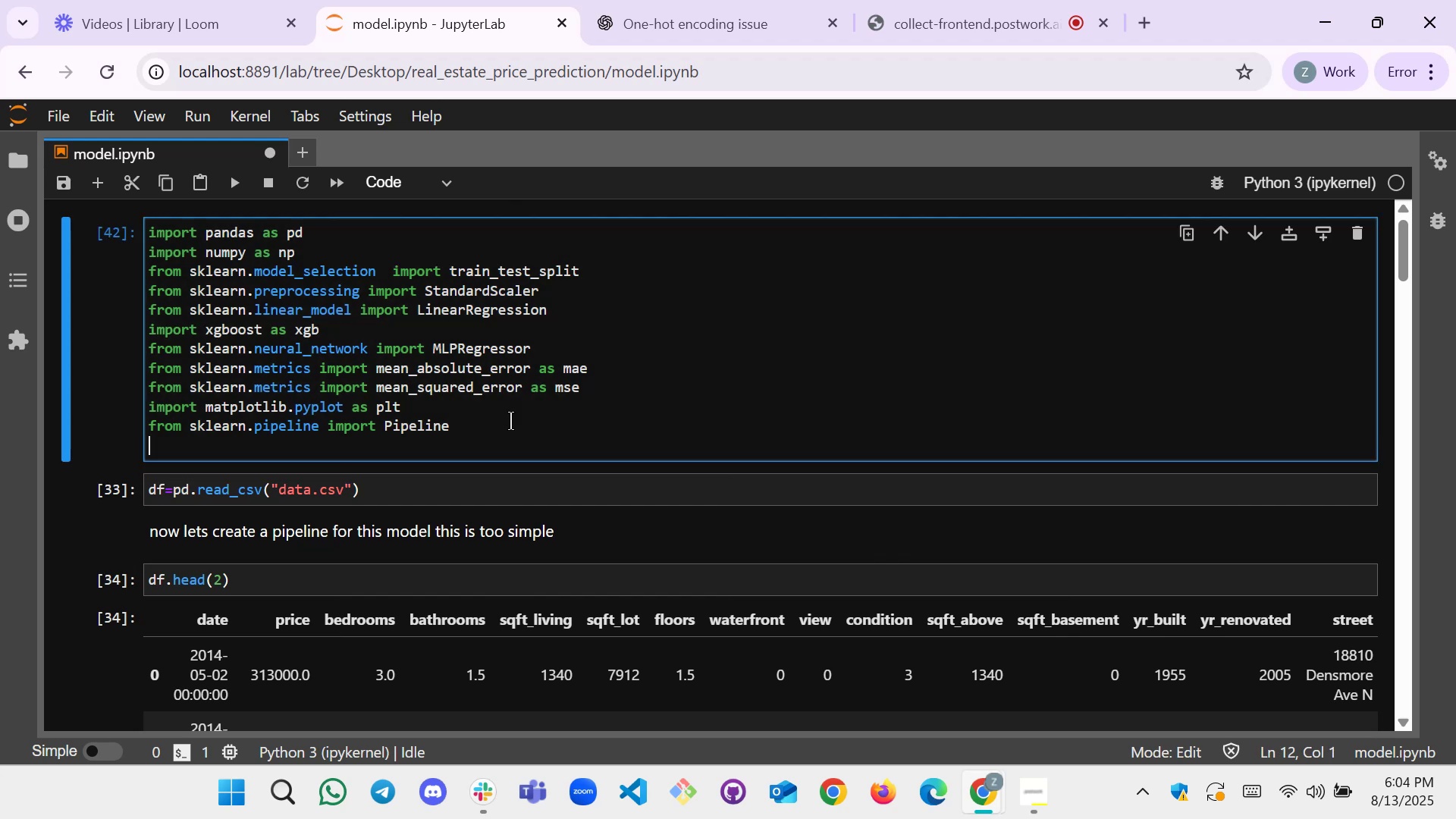 
type(from k)
key(Backspace)
type(ske)
key(Backspace)
type(learn )
key(Backspace)
type(.impue)
key(Backspace)
type(te import Si)
key(Tab)
type(m)
key(Backspace)
 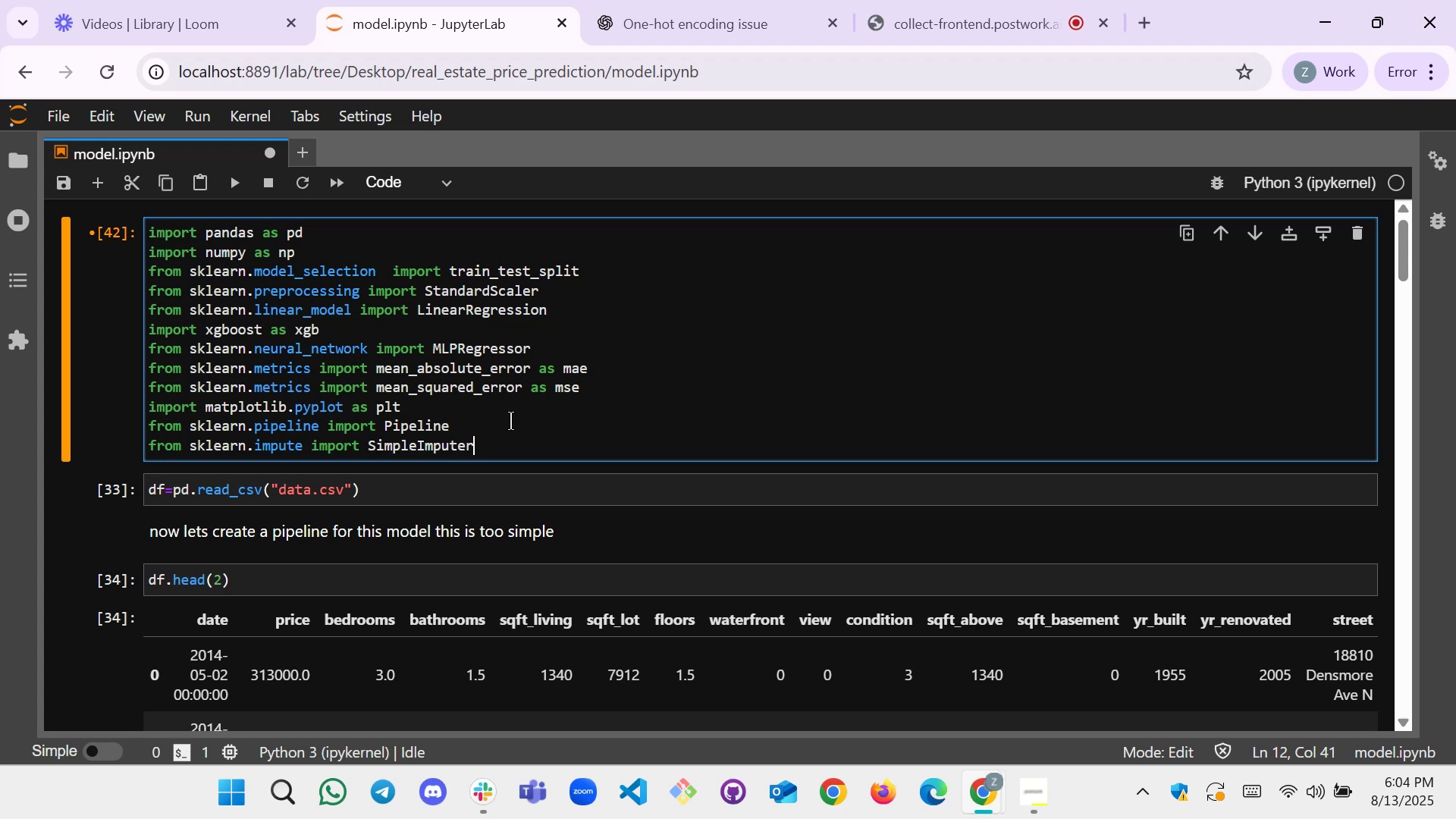 
scroll: coordinate [439, 402], scroll_direction: down, amount: 1.0
 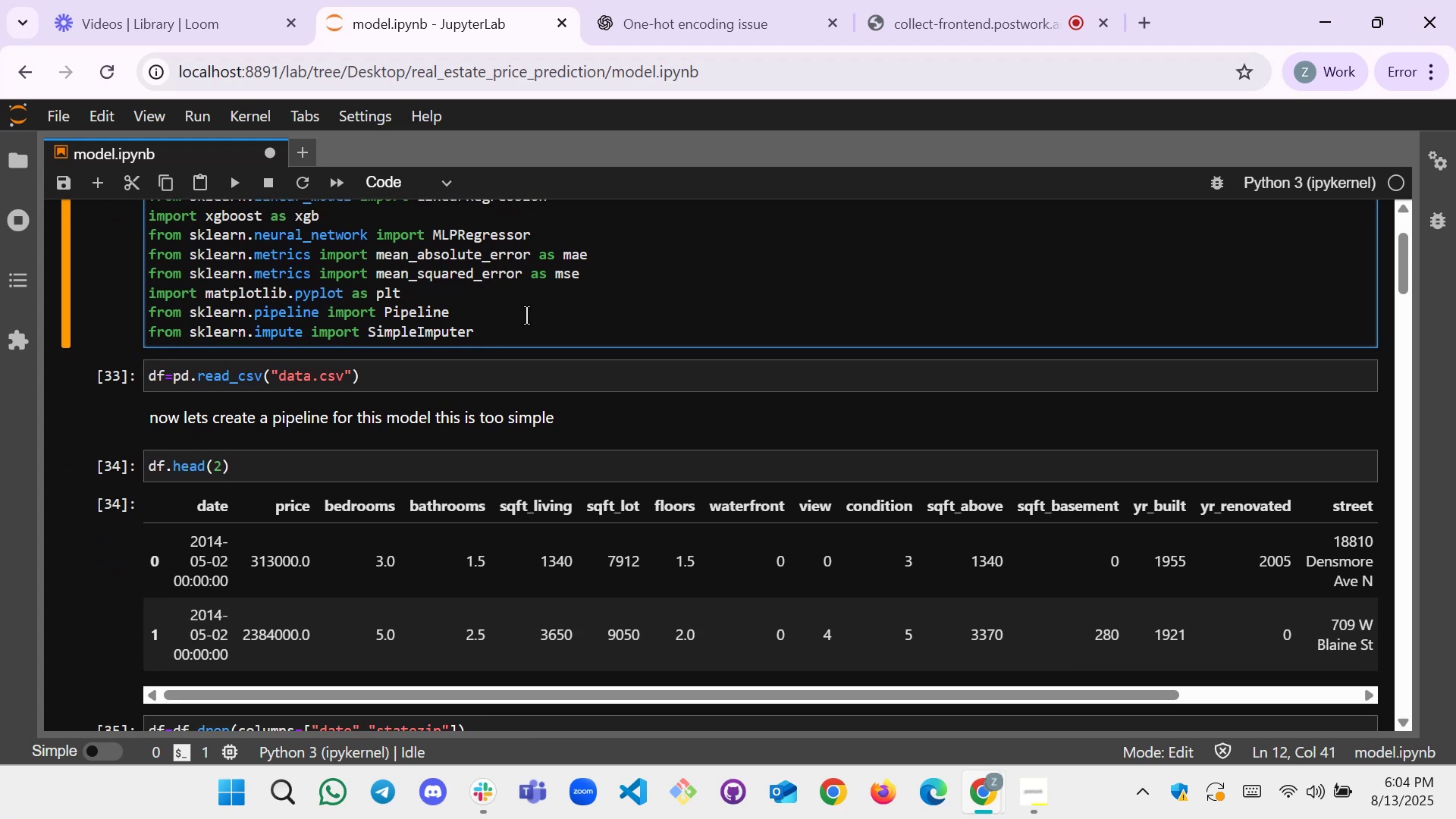 
key(Shift+ShiftRight)
 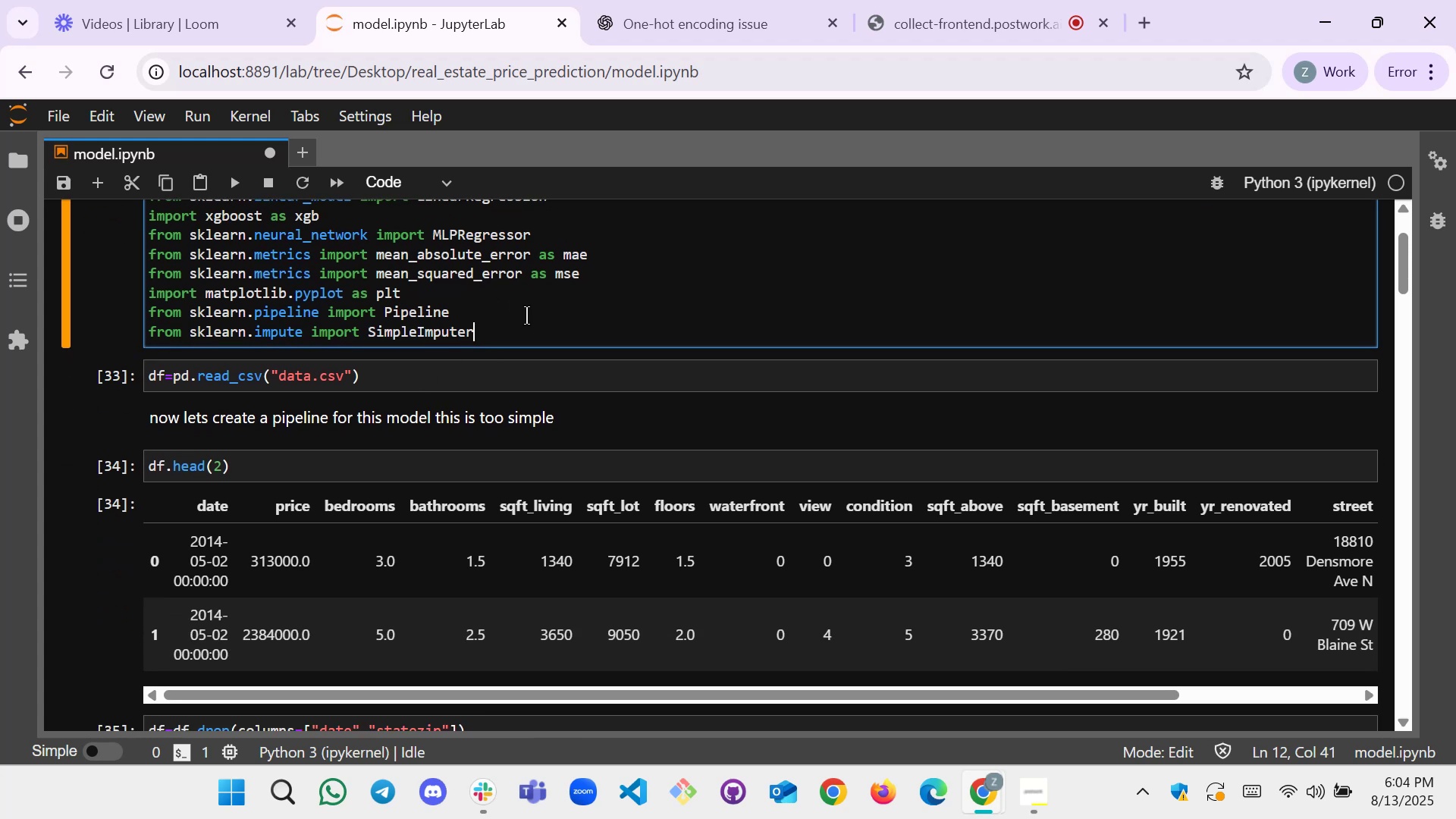 
key(Shift+Enter)
 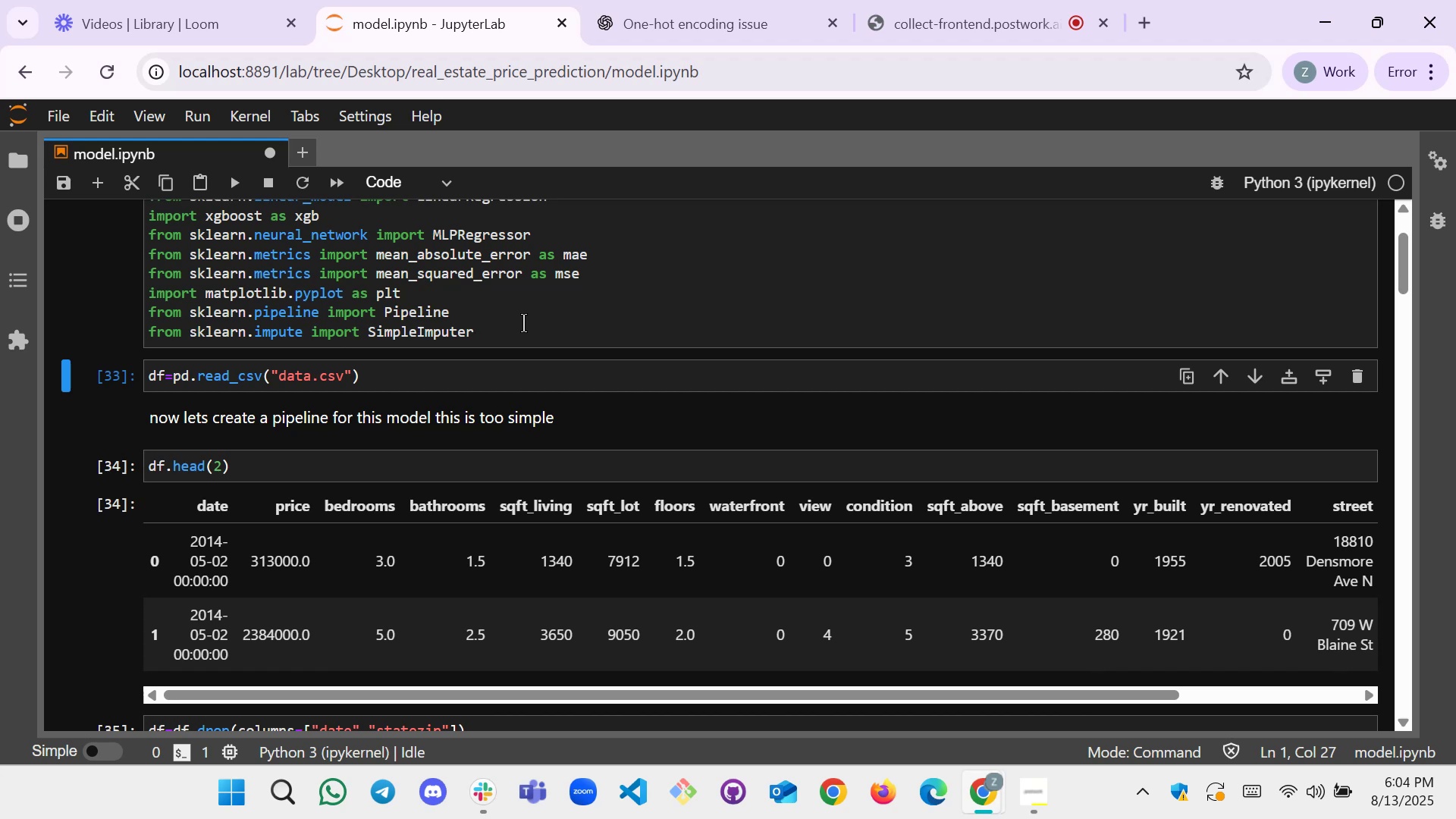 
wait(5.9)
 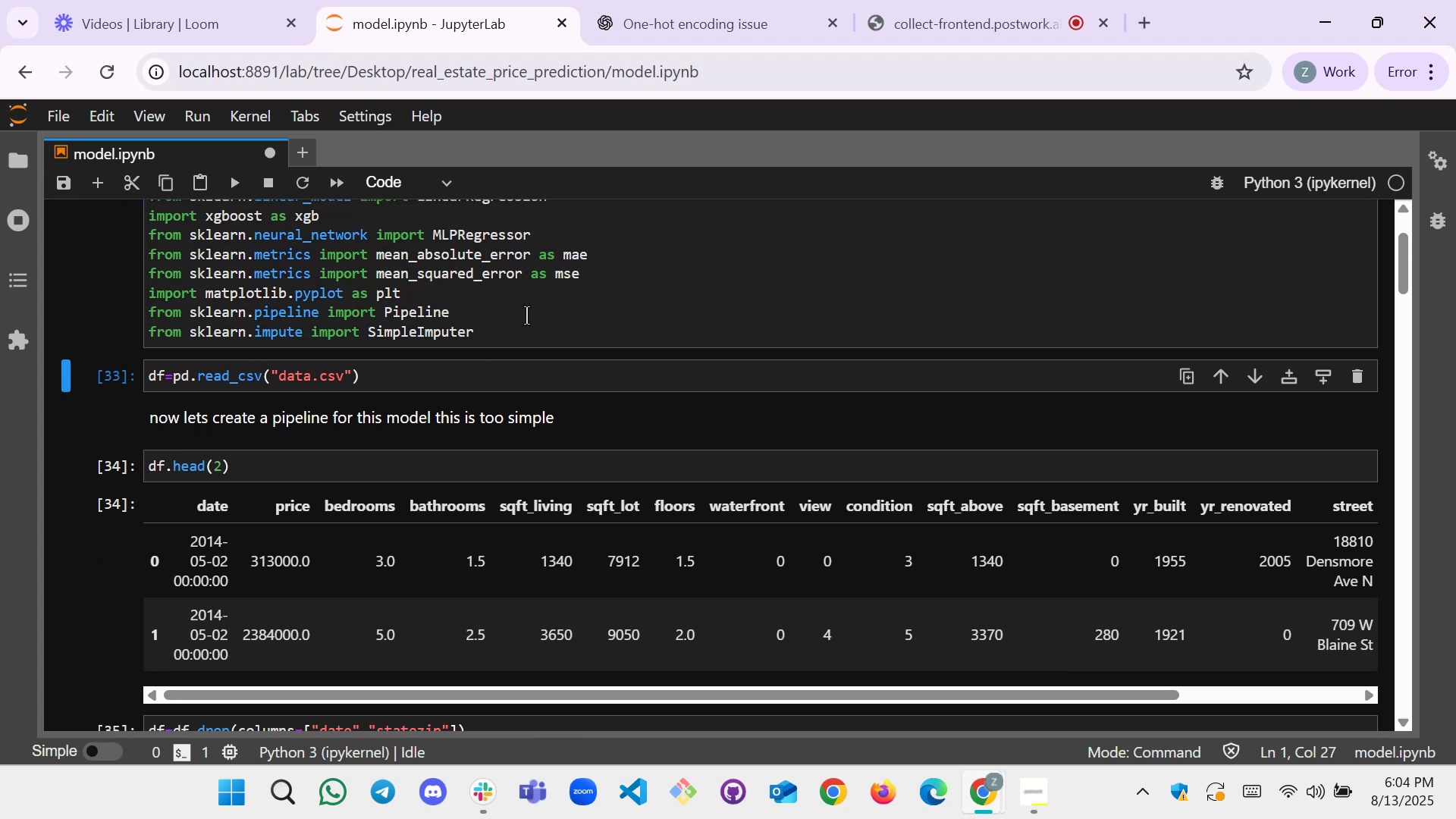 
scroll: coordinate [428, 352], scroll_direction: up, amount: 1.0
 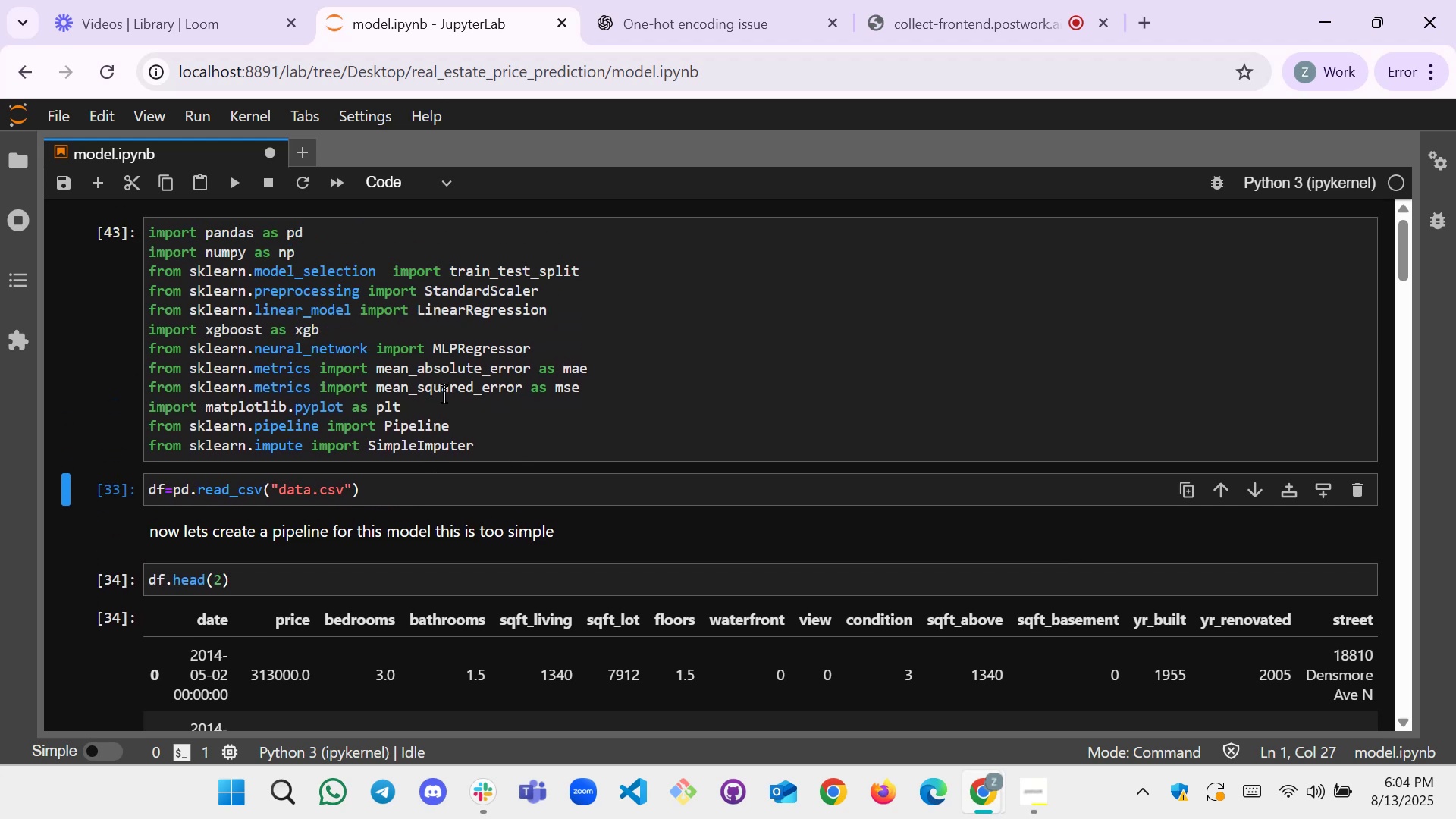 
scroll: coordinate [406, 397], scroll_direction: down, amount: 10.0
 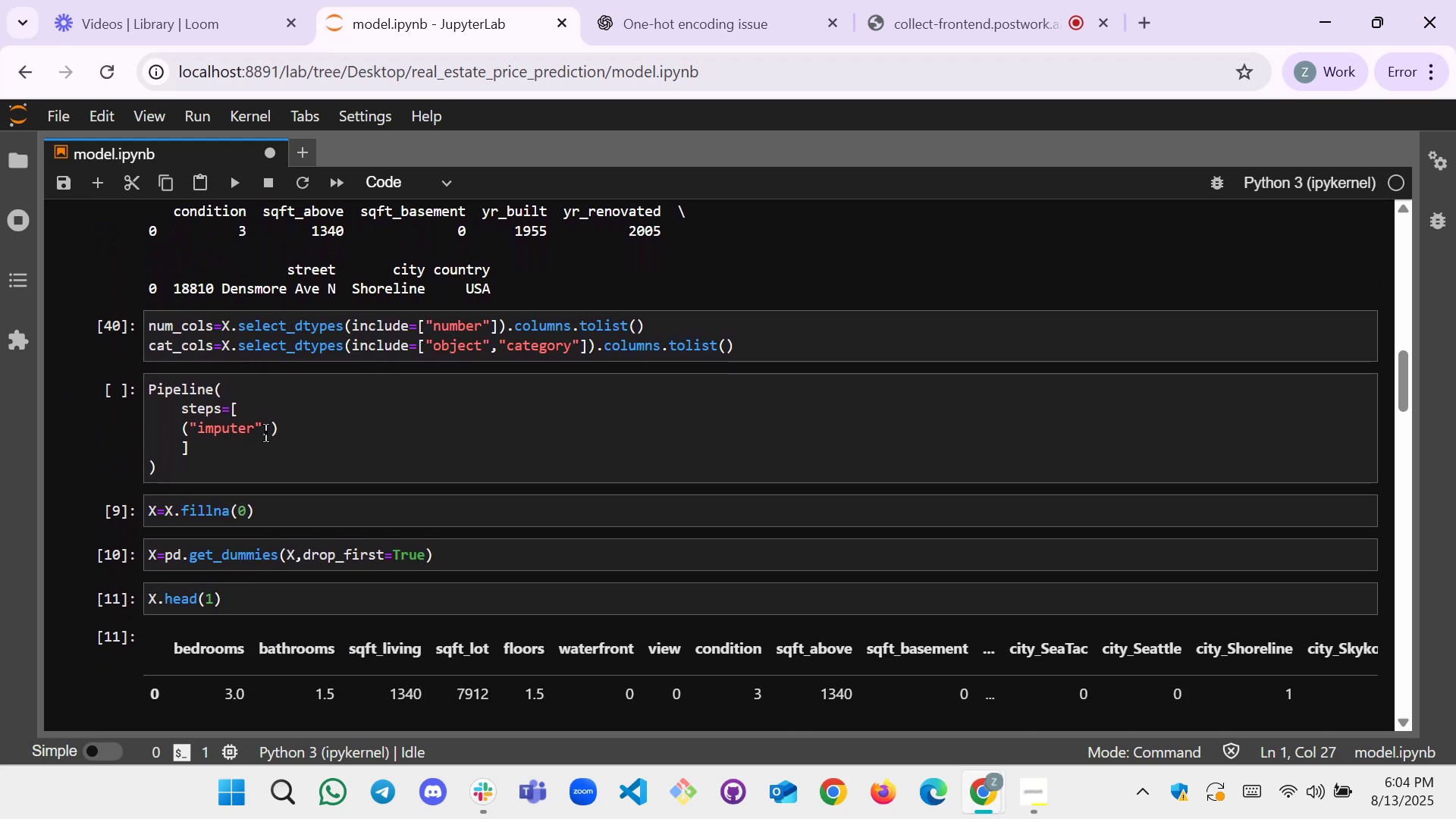 
left_click([271, 433])
 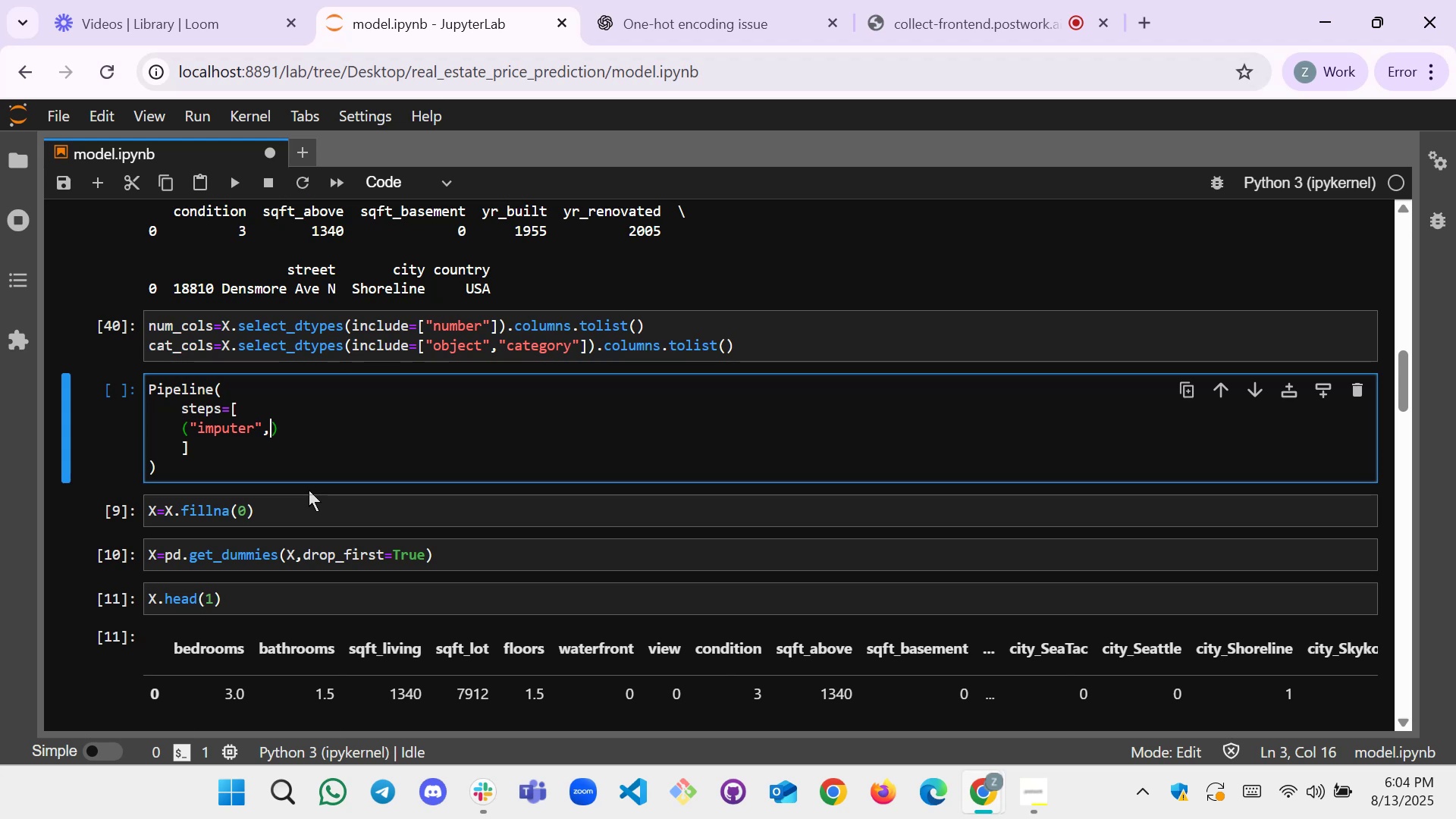 
wait(8.23)
 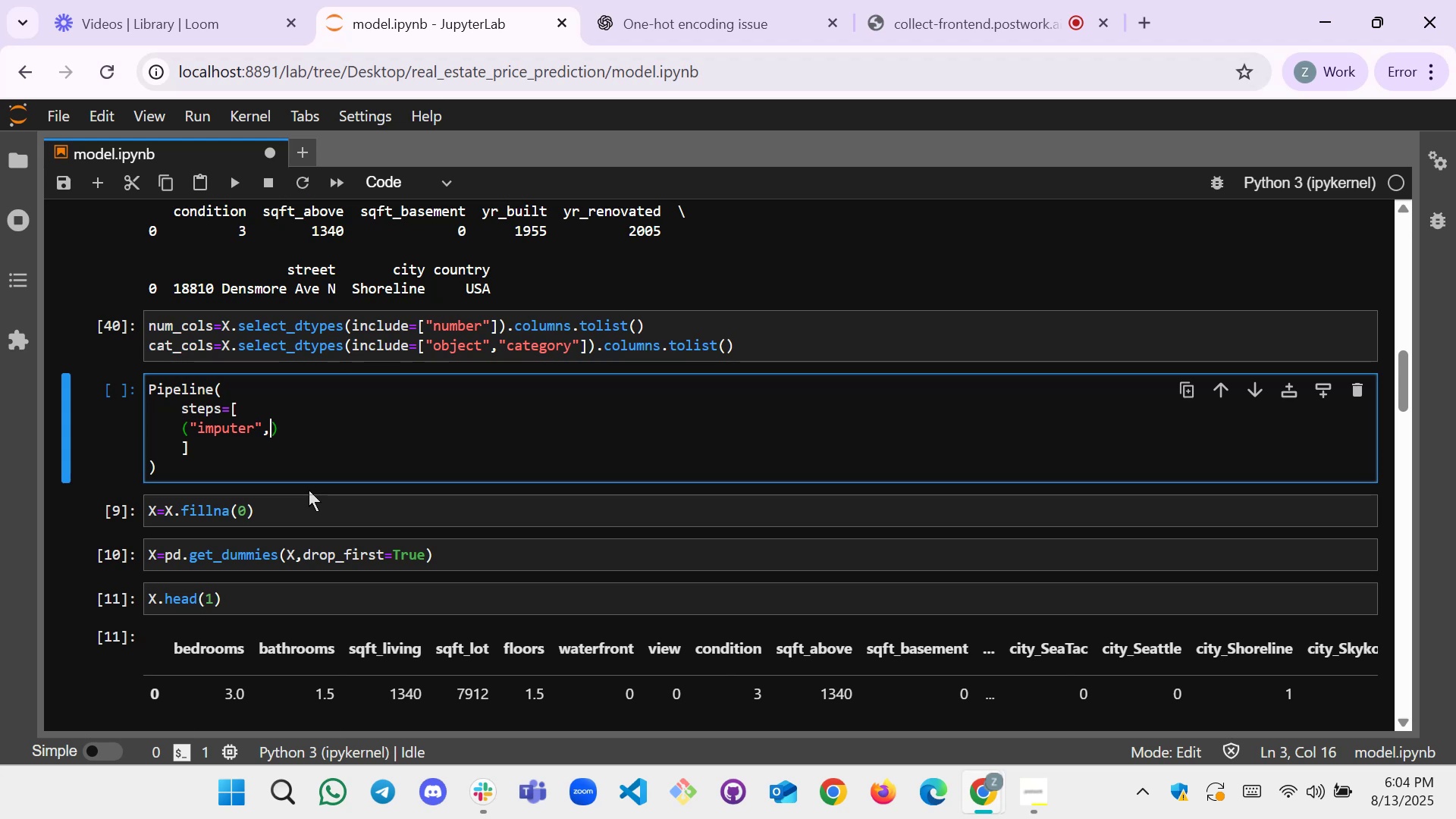 
type(SimpleImputer()
 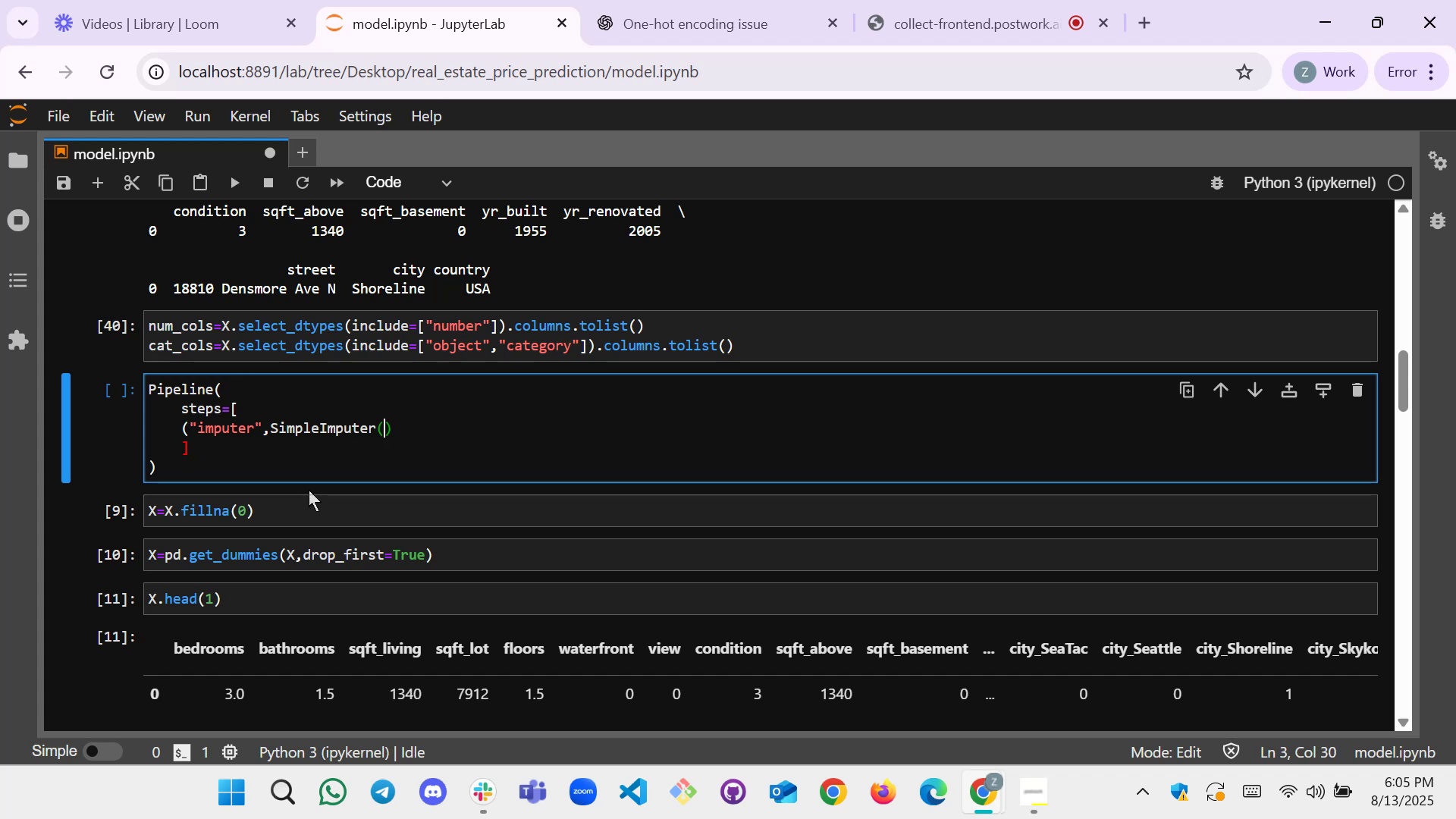 
wait(11.18)
 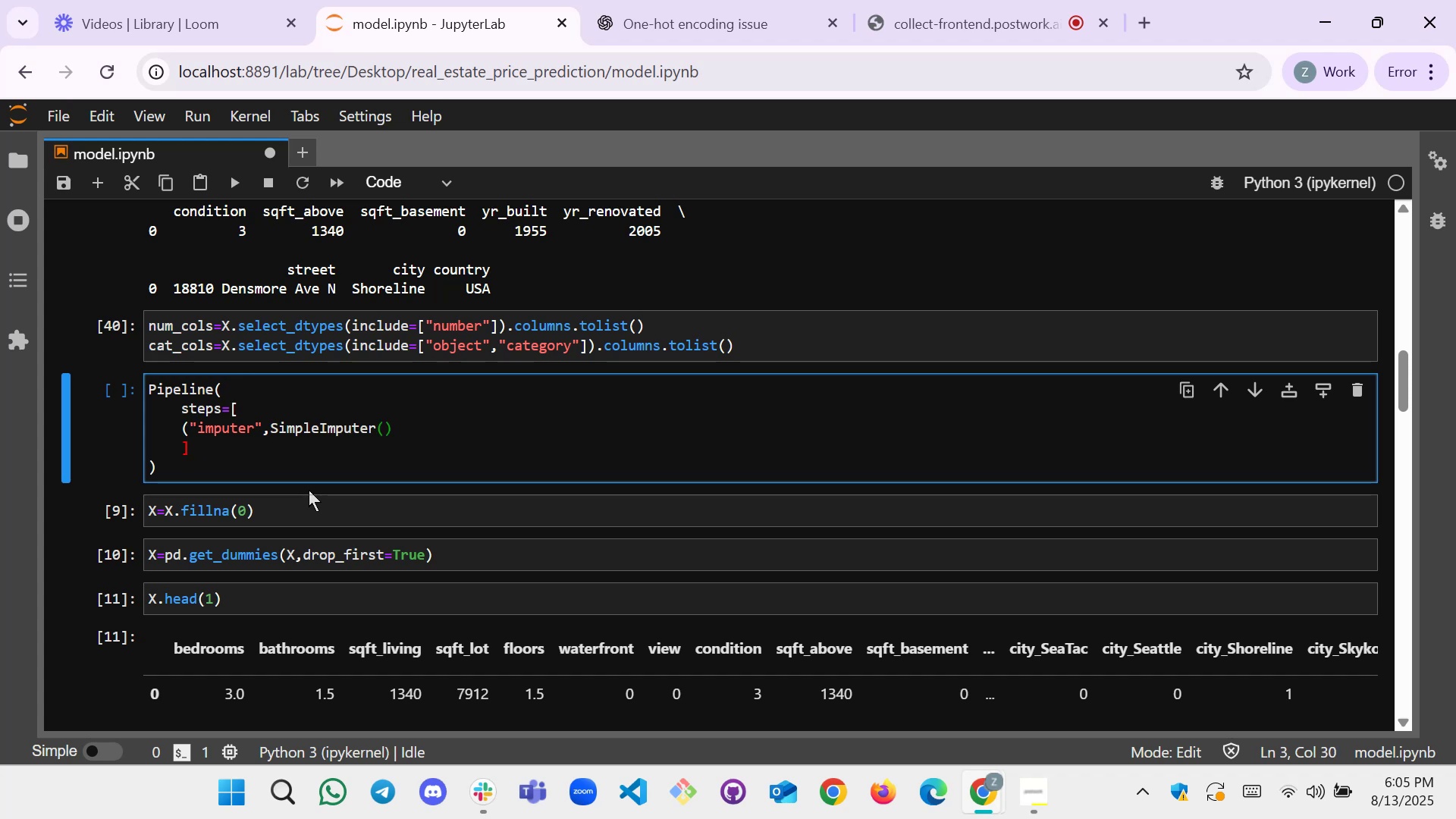 
type(stega)
key(Backspace)
key(Backspace)
key(Backspace)
type(ret)
key(Backspace)
type(a)
key(Backspace)
key(Backspace)
type(ata)
key(Backspace)
type(egy="md)
key(Backspace)
type(edian"))
 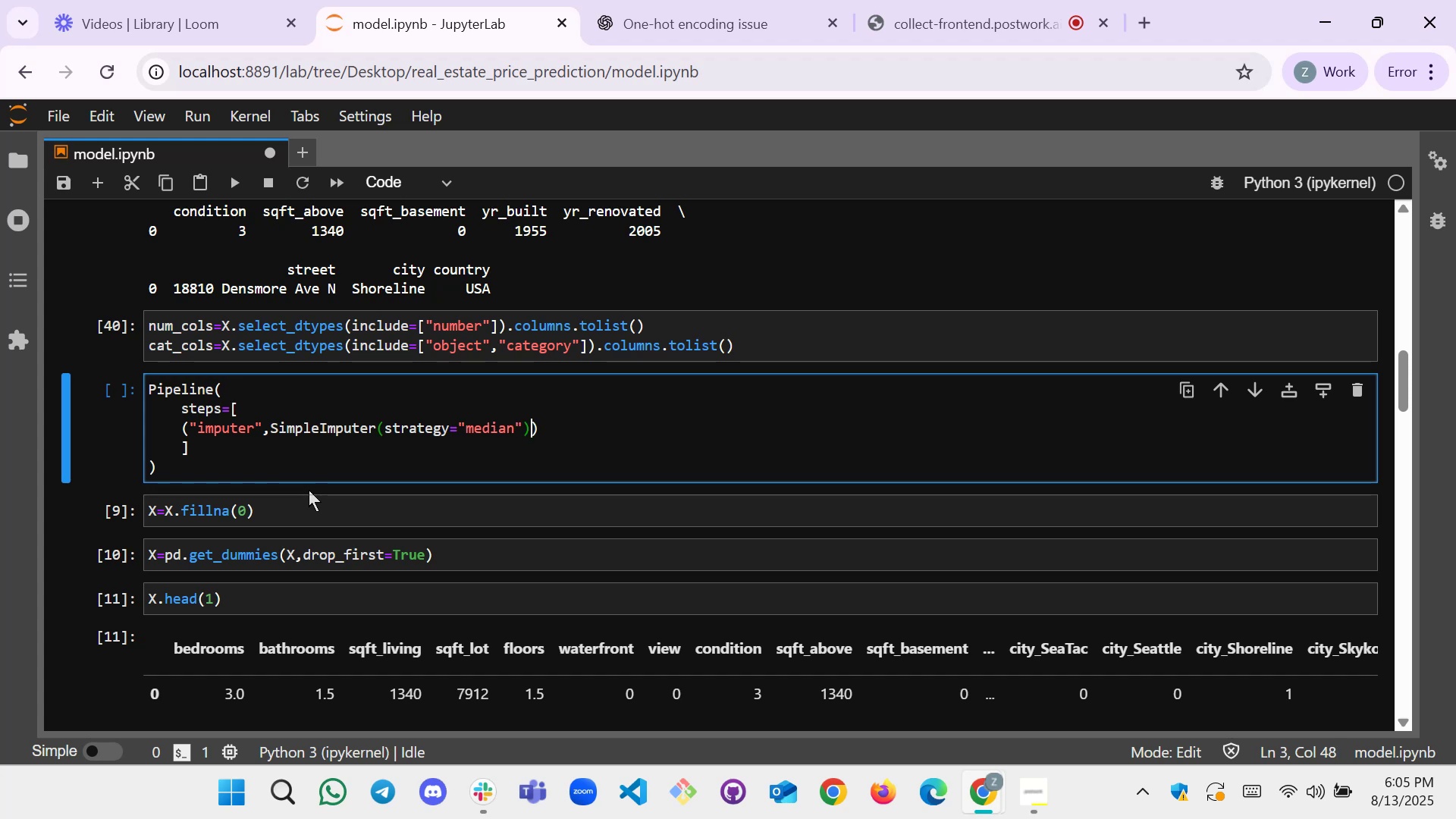 
key(ArrowRight)
 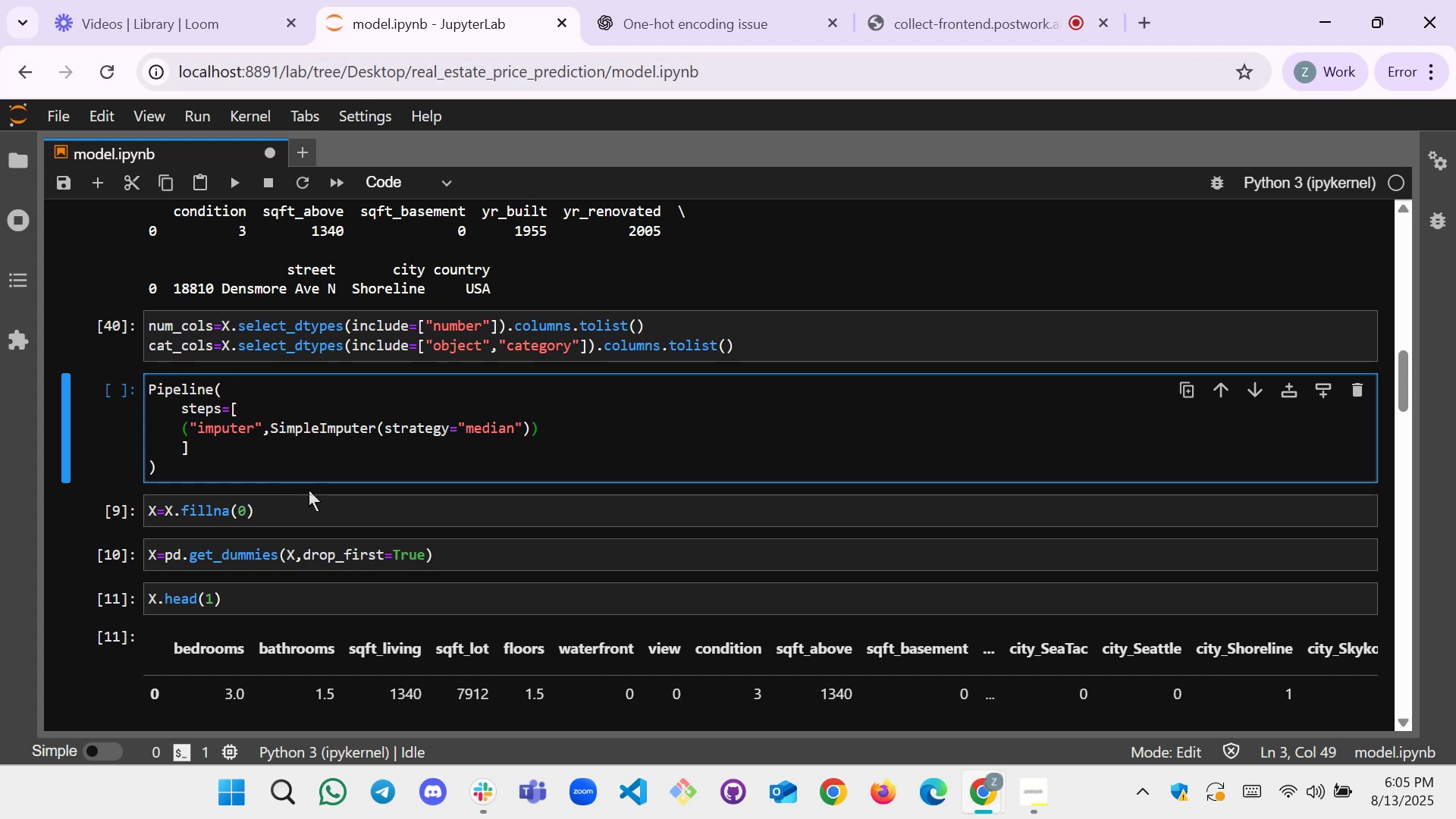 
key(Comma)
 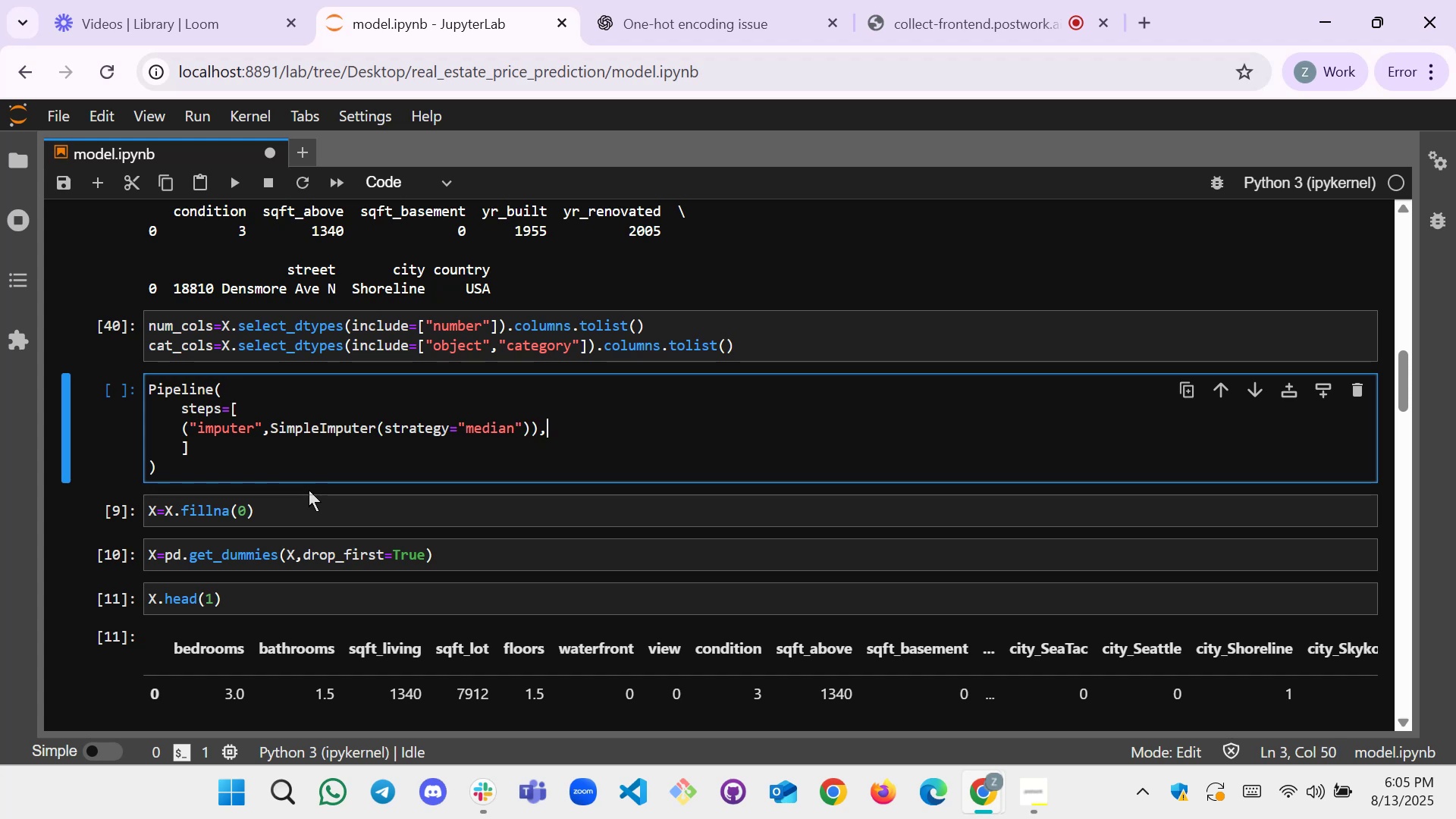 
key(Enter)
 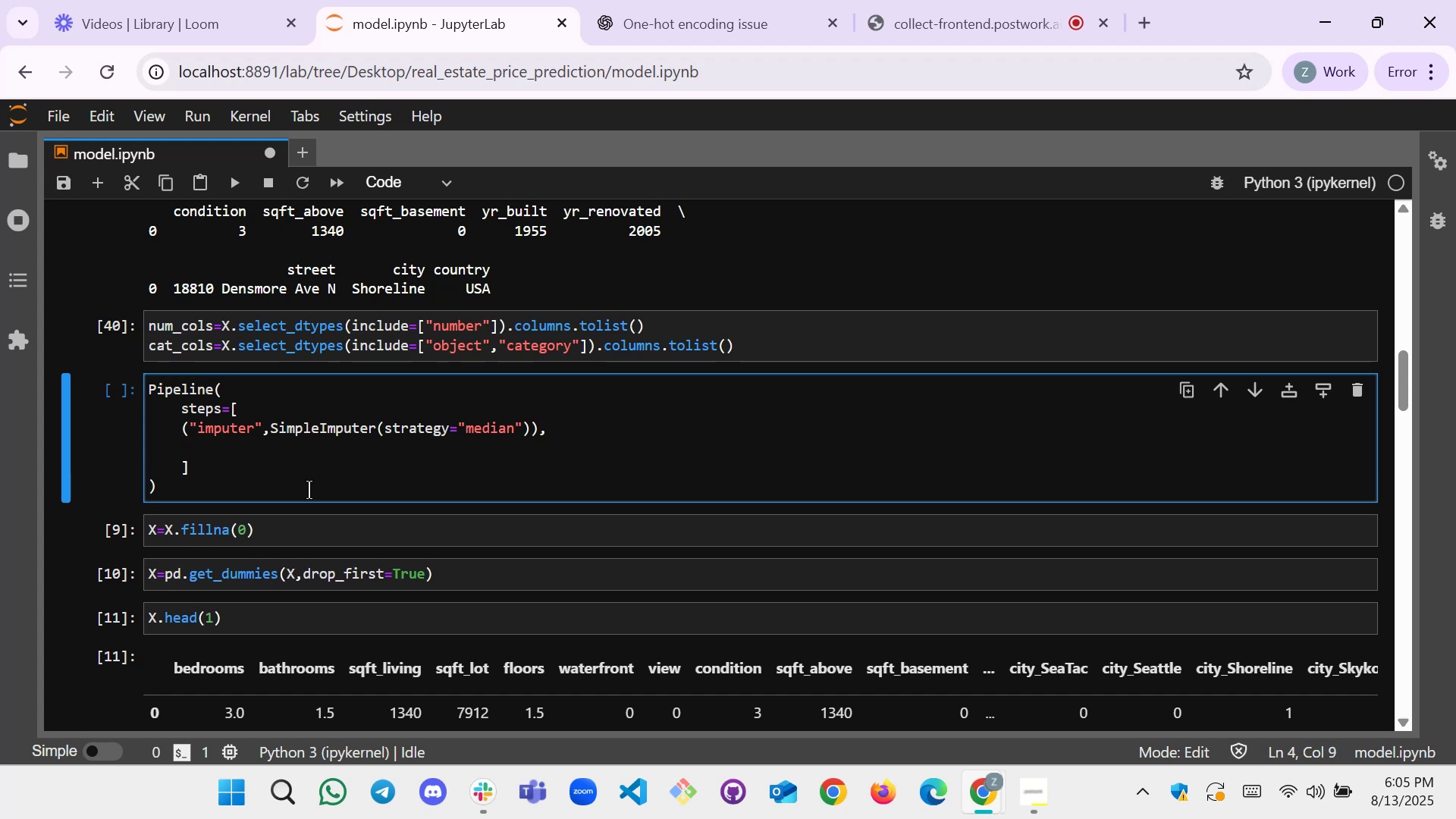 
key(Backspace)
type(("scaler", Stande)
key(Backspace)
type(ardSc)
key(Tab)
type(()))
 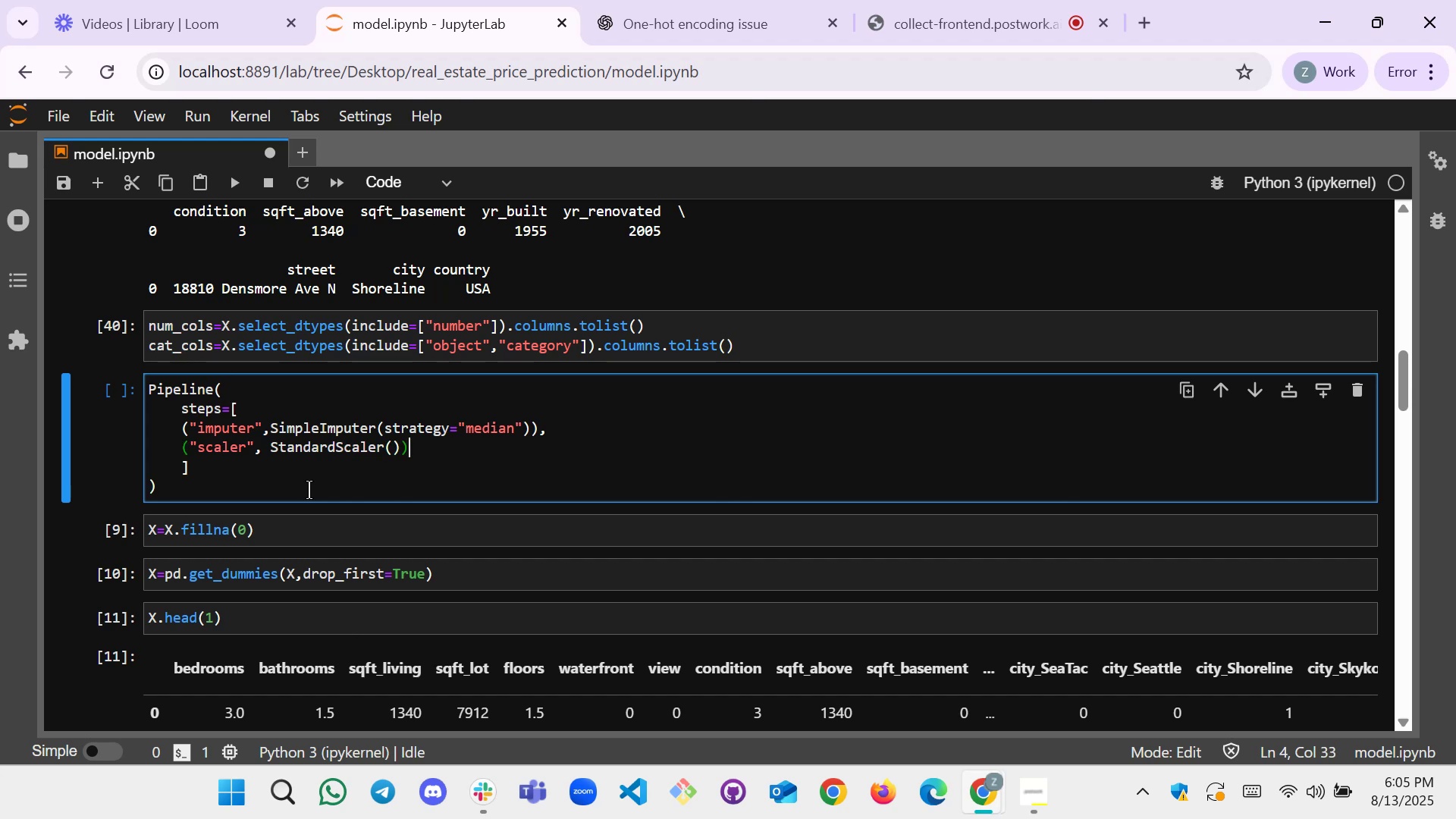 
key(ArrowLeft)
 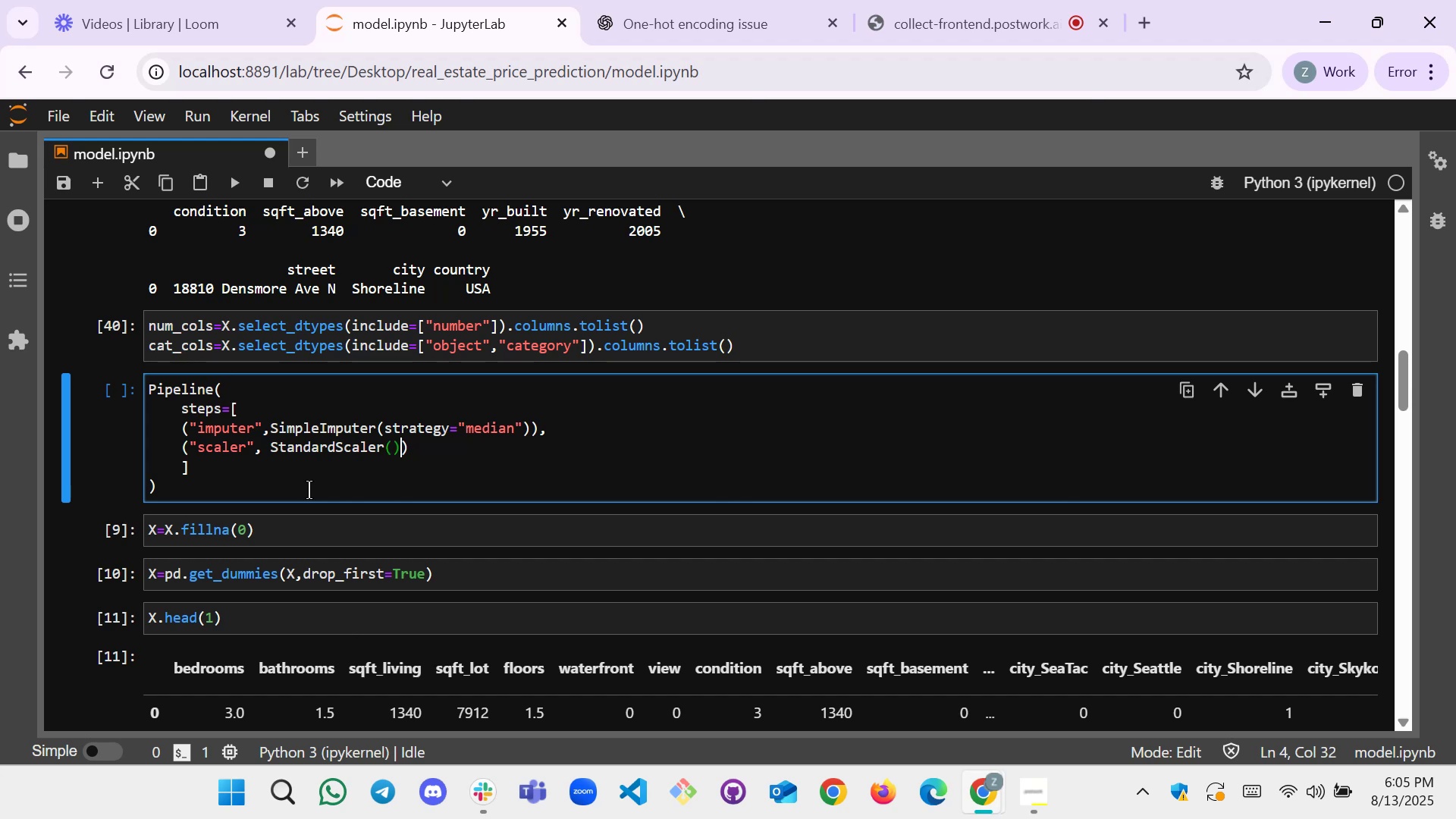 
key(ArrowUp)
 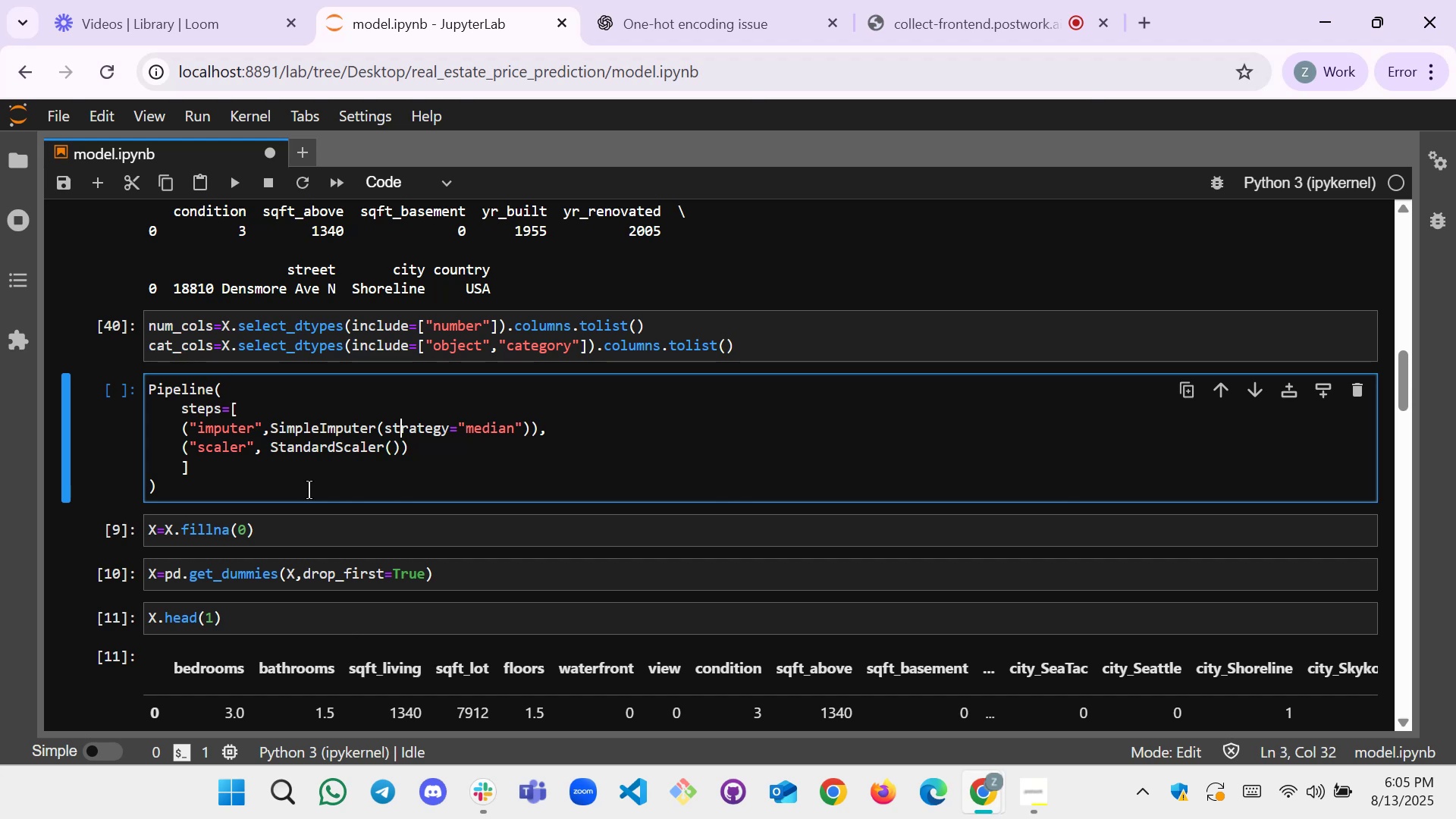 
key(ArrowUp)
 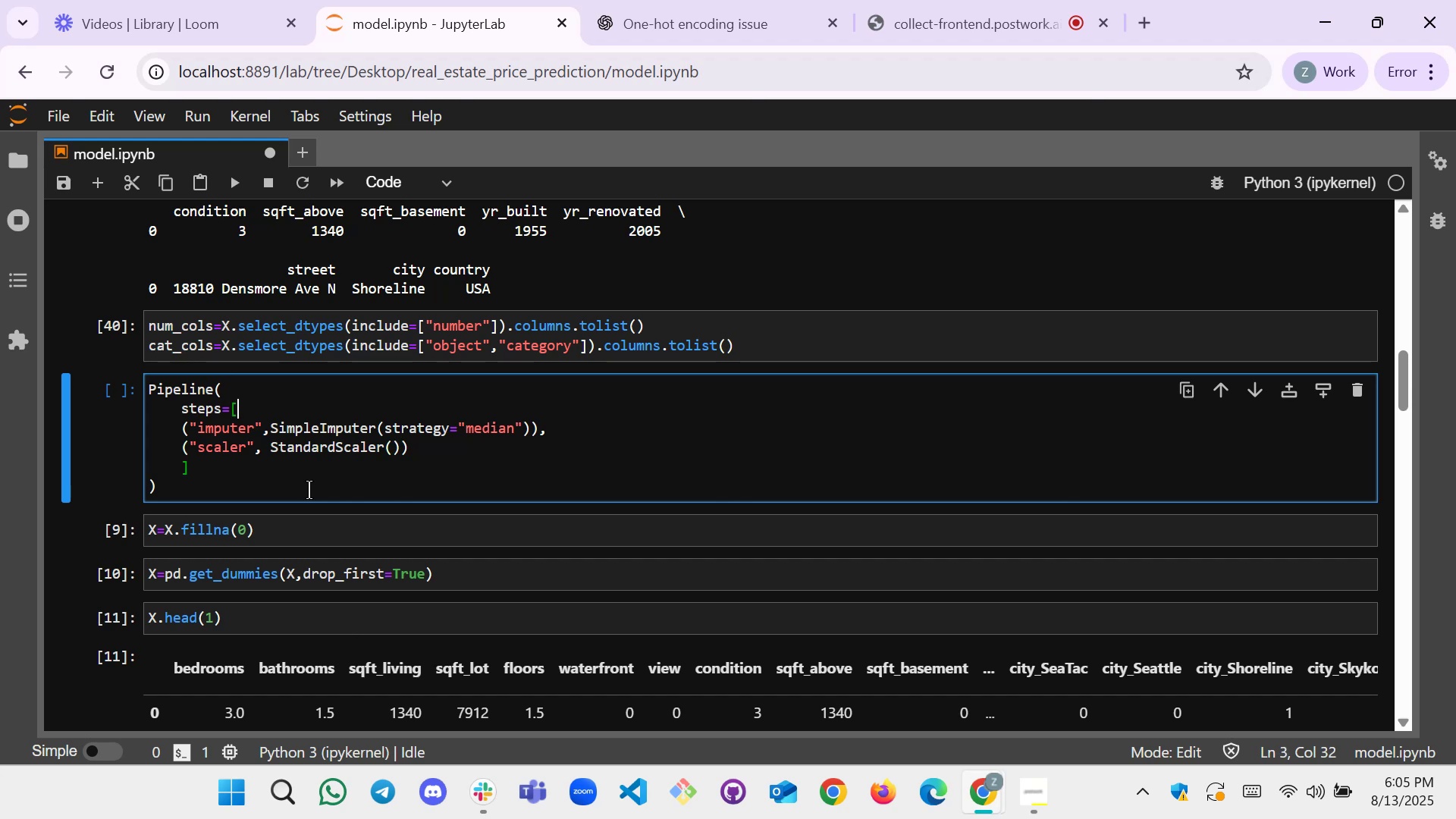 
key(ArrowLeft)
 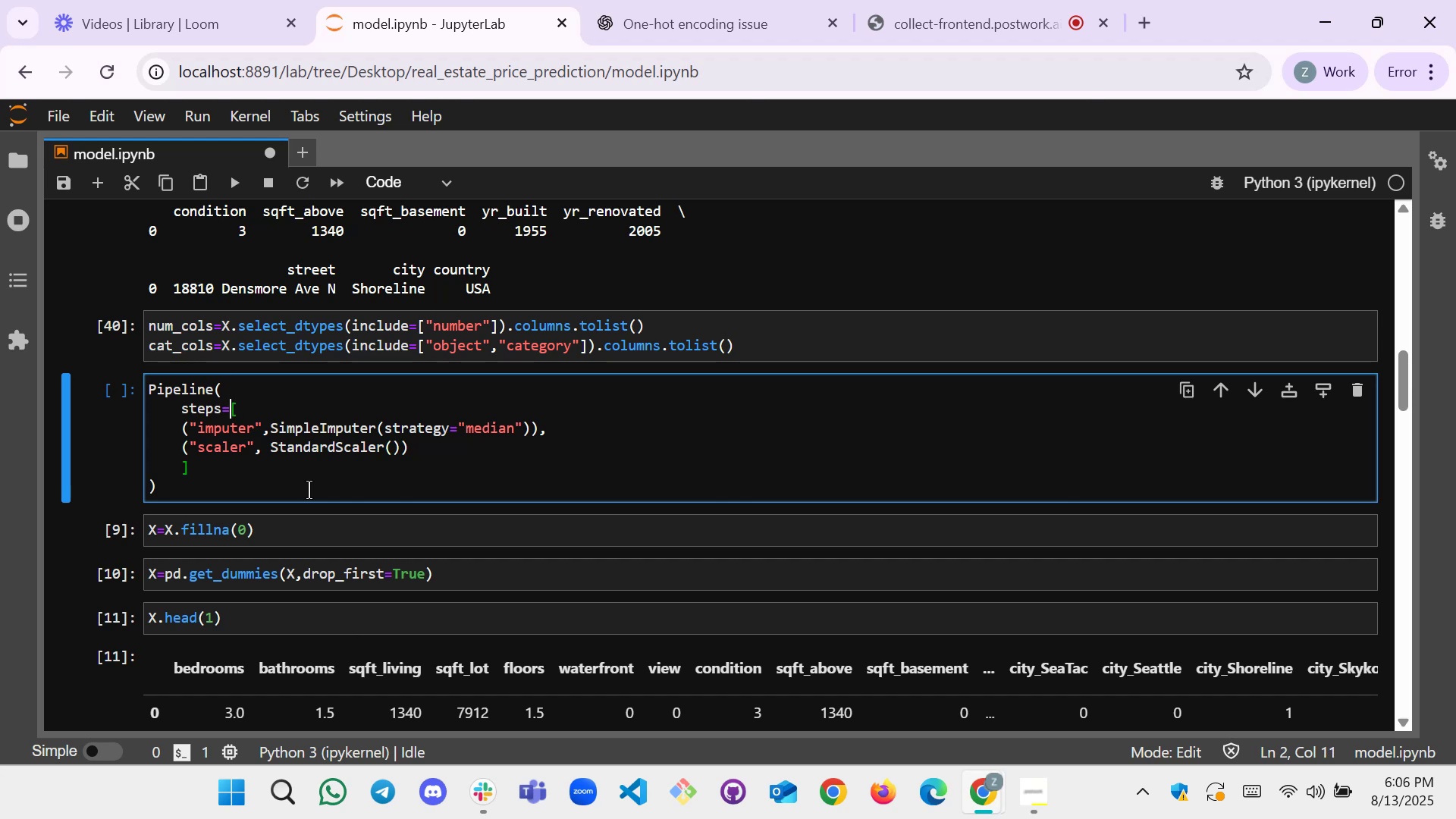 
key(ArrowUp)
 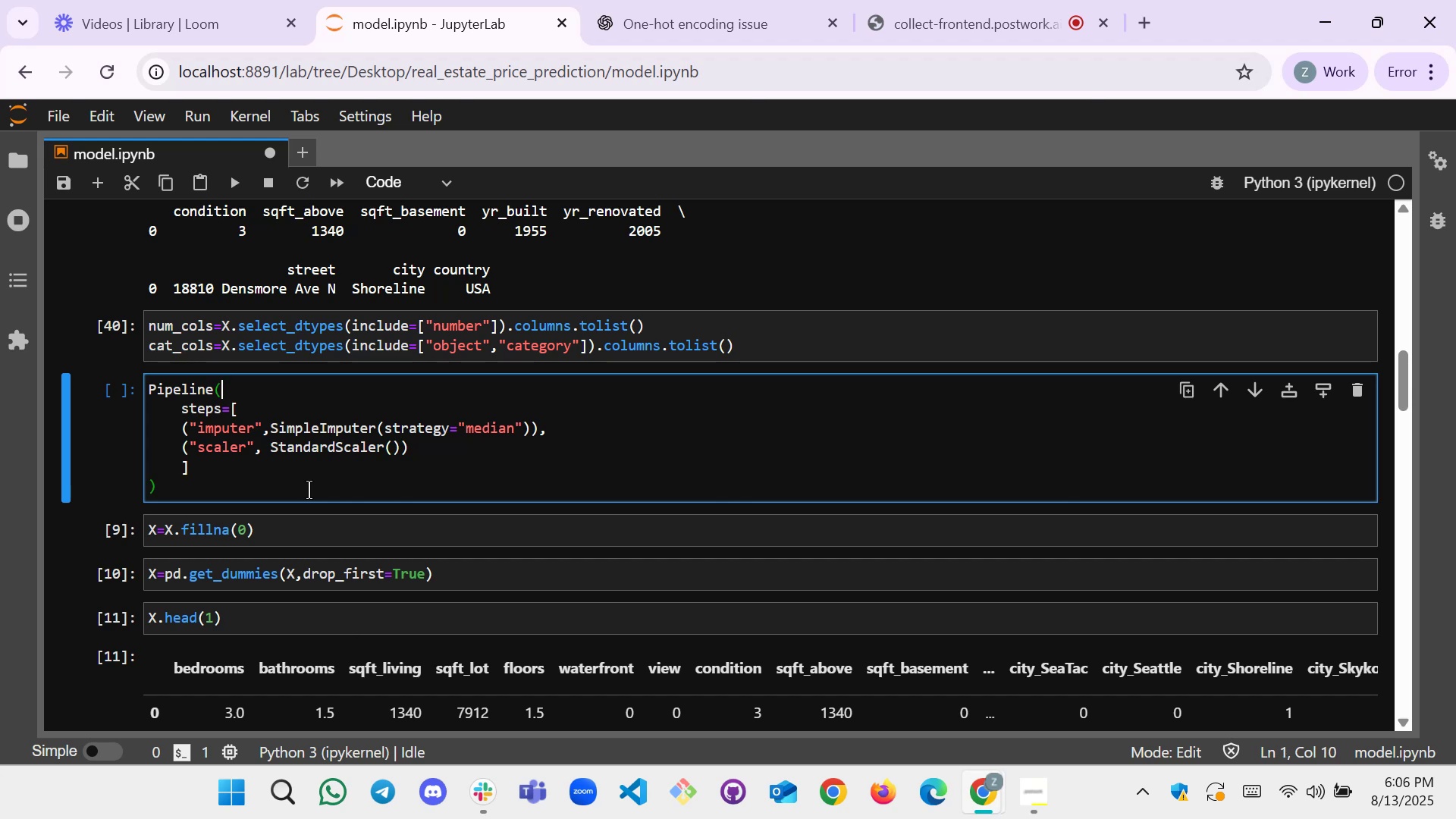 
key(ArrowLeft)
 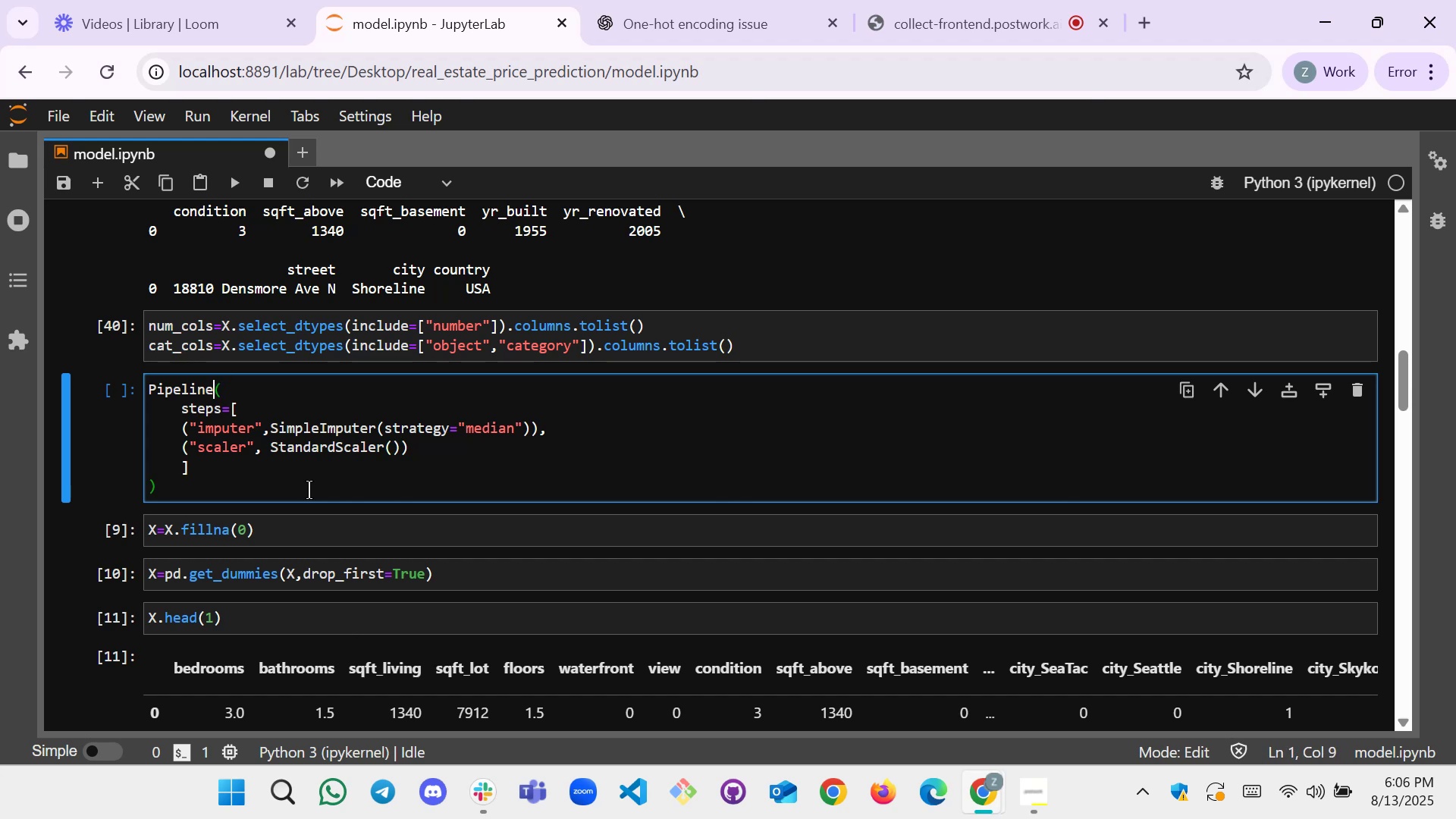 
key(ArrowLeft)
 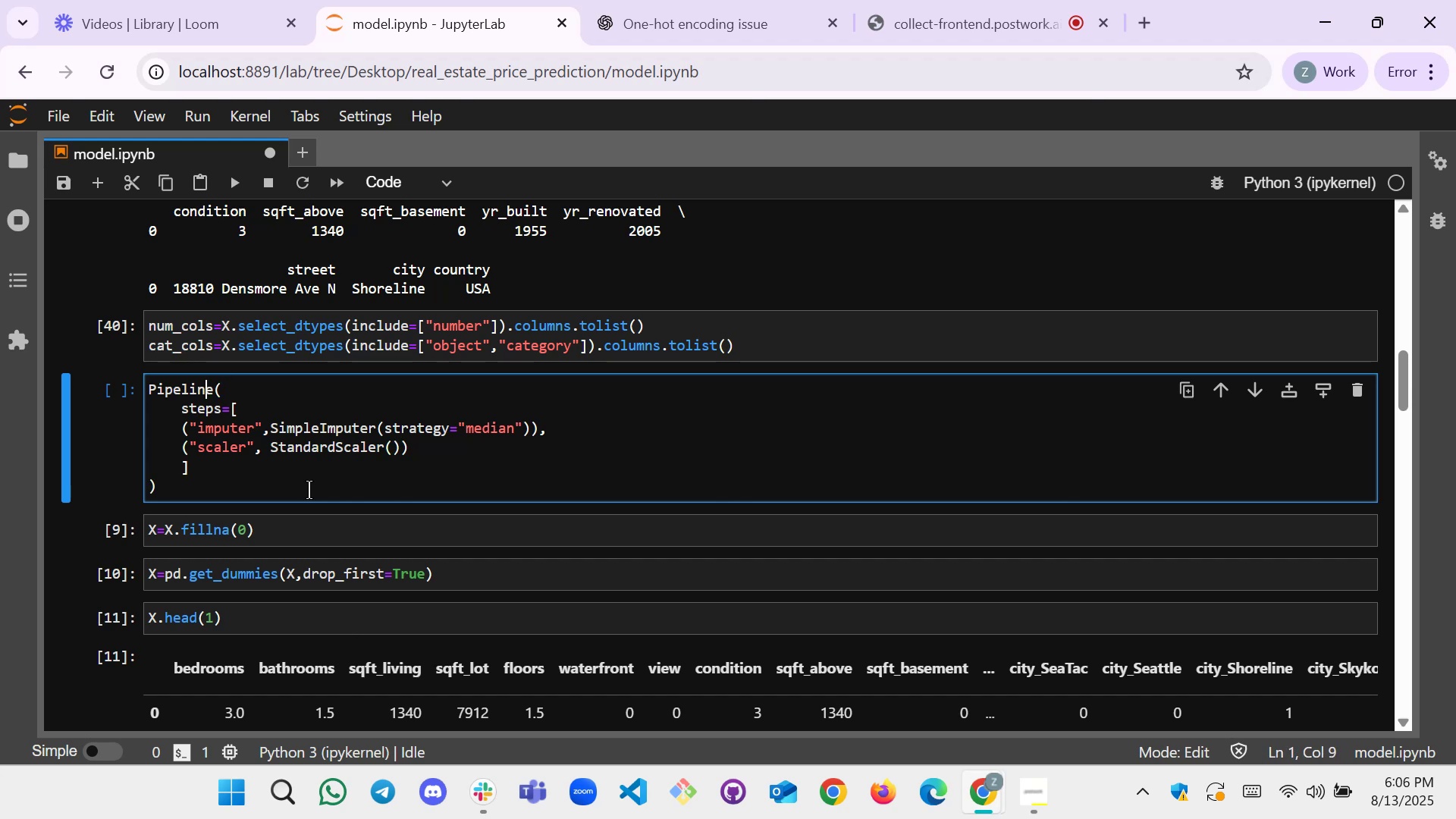 
key(ArrowLeft)
 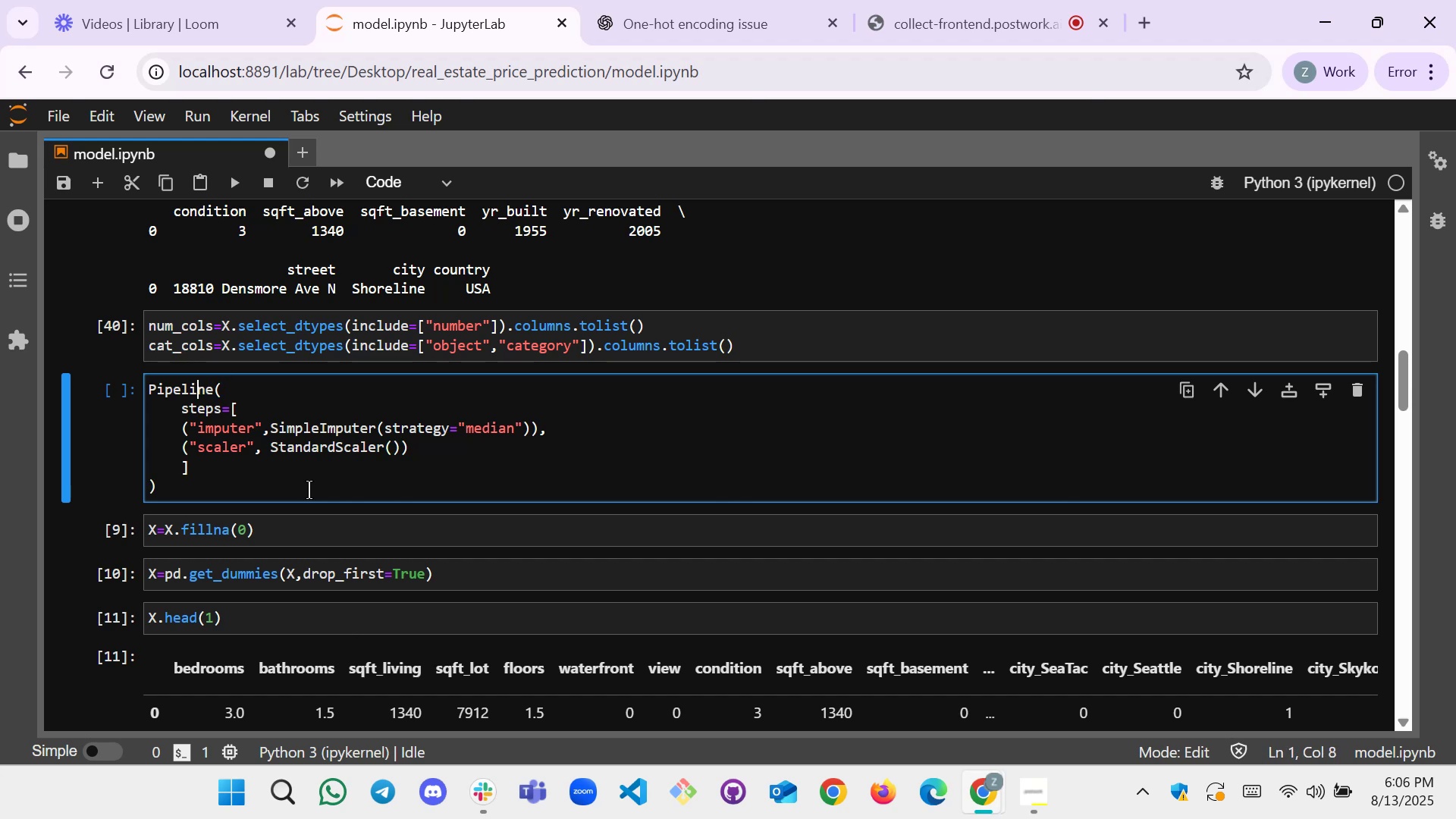 
key(ArrowLeft)
 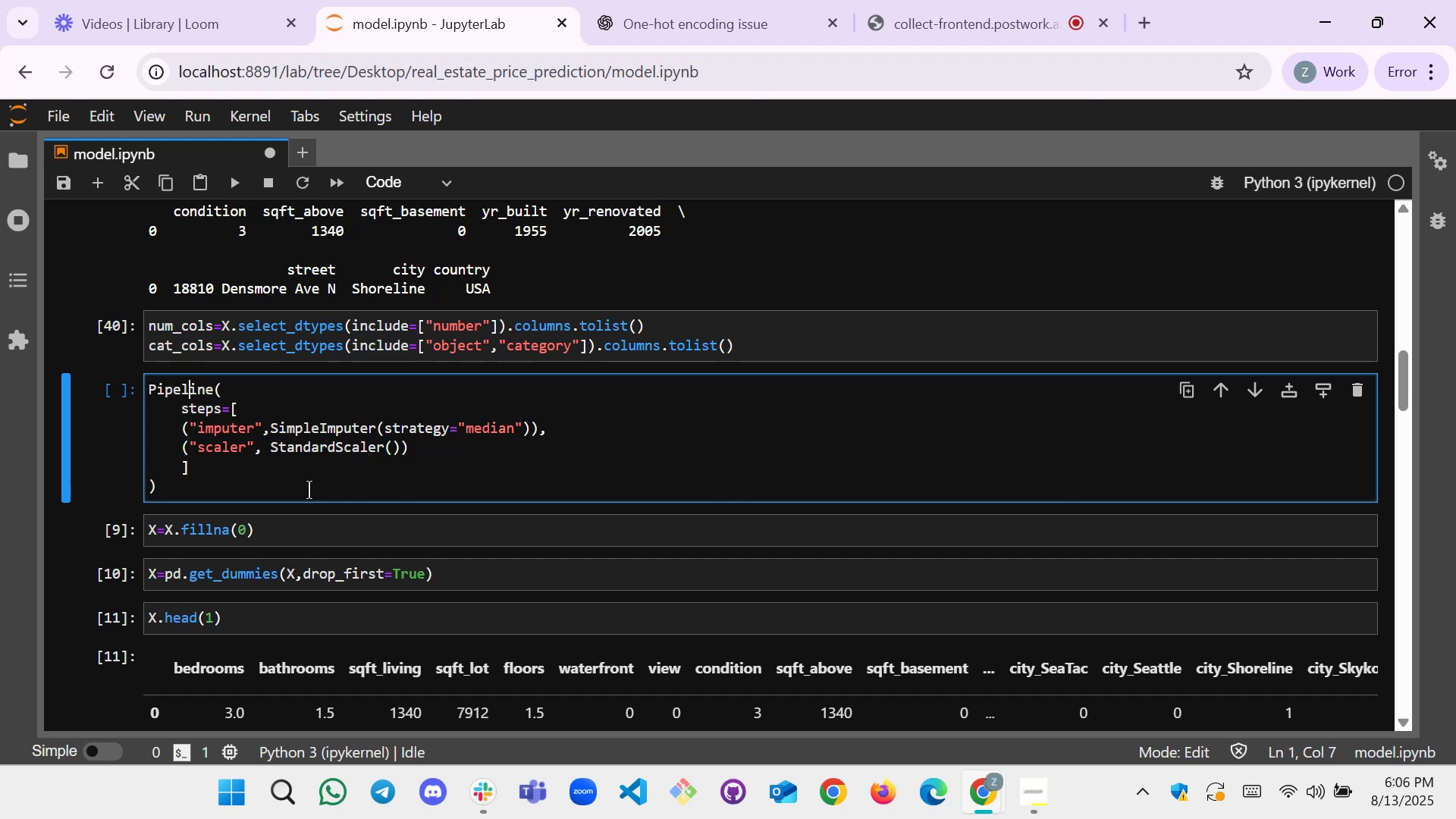 
key(ArrowLeft)
 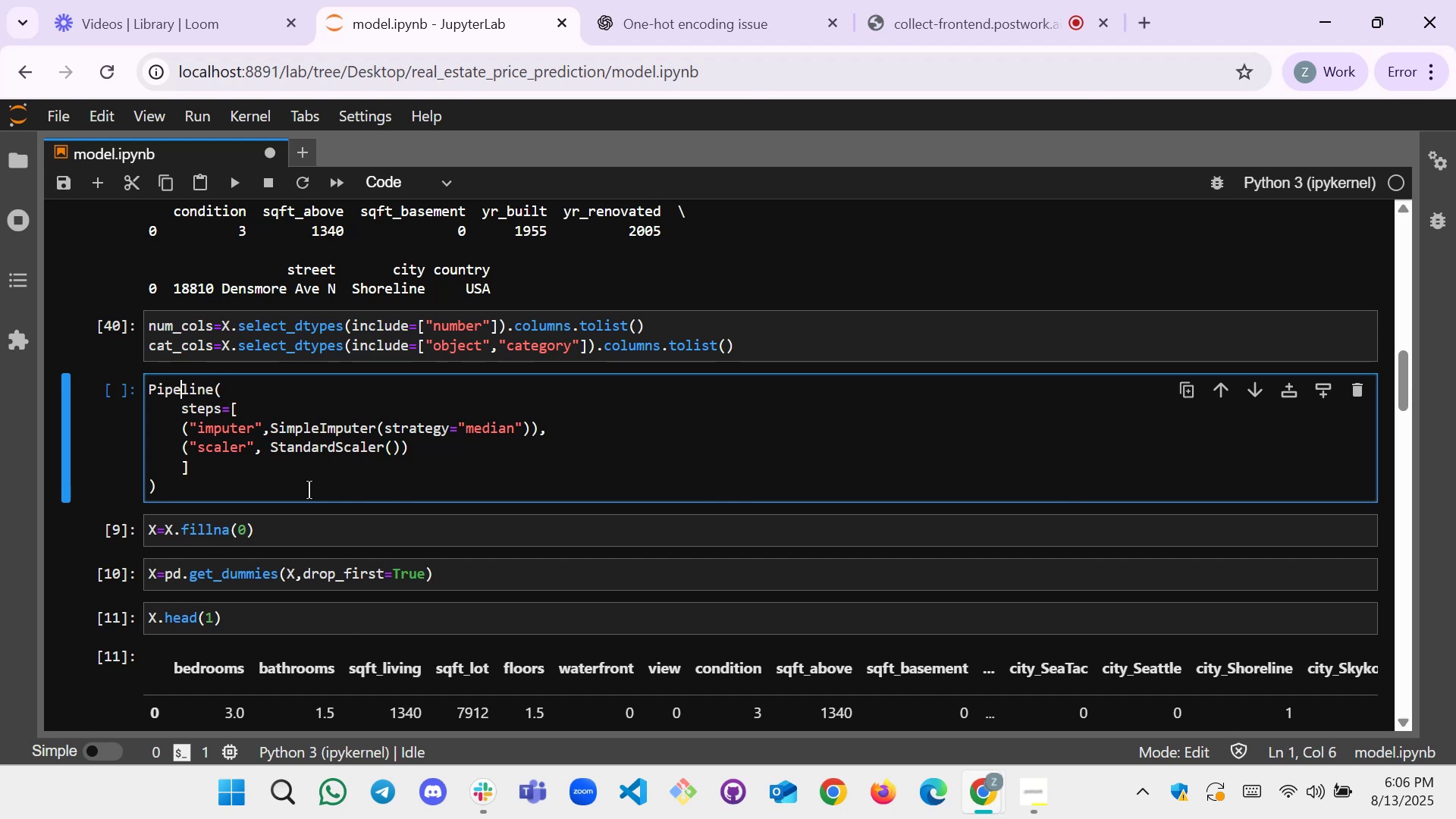 
key(ArrowLeft)
 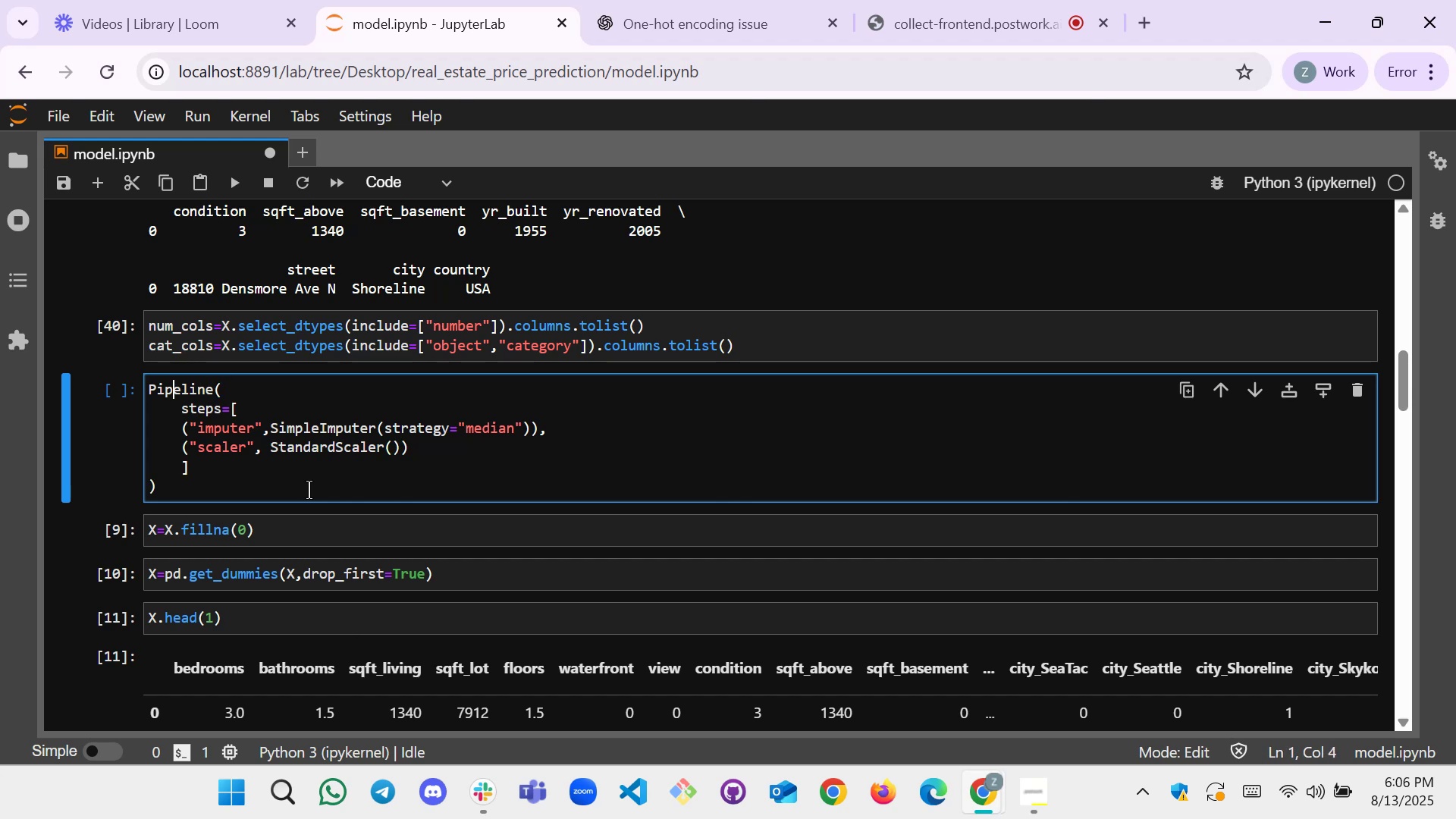 
key(ArrowLeft)
 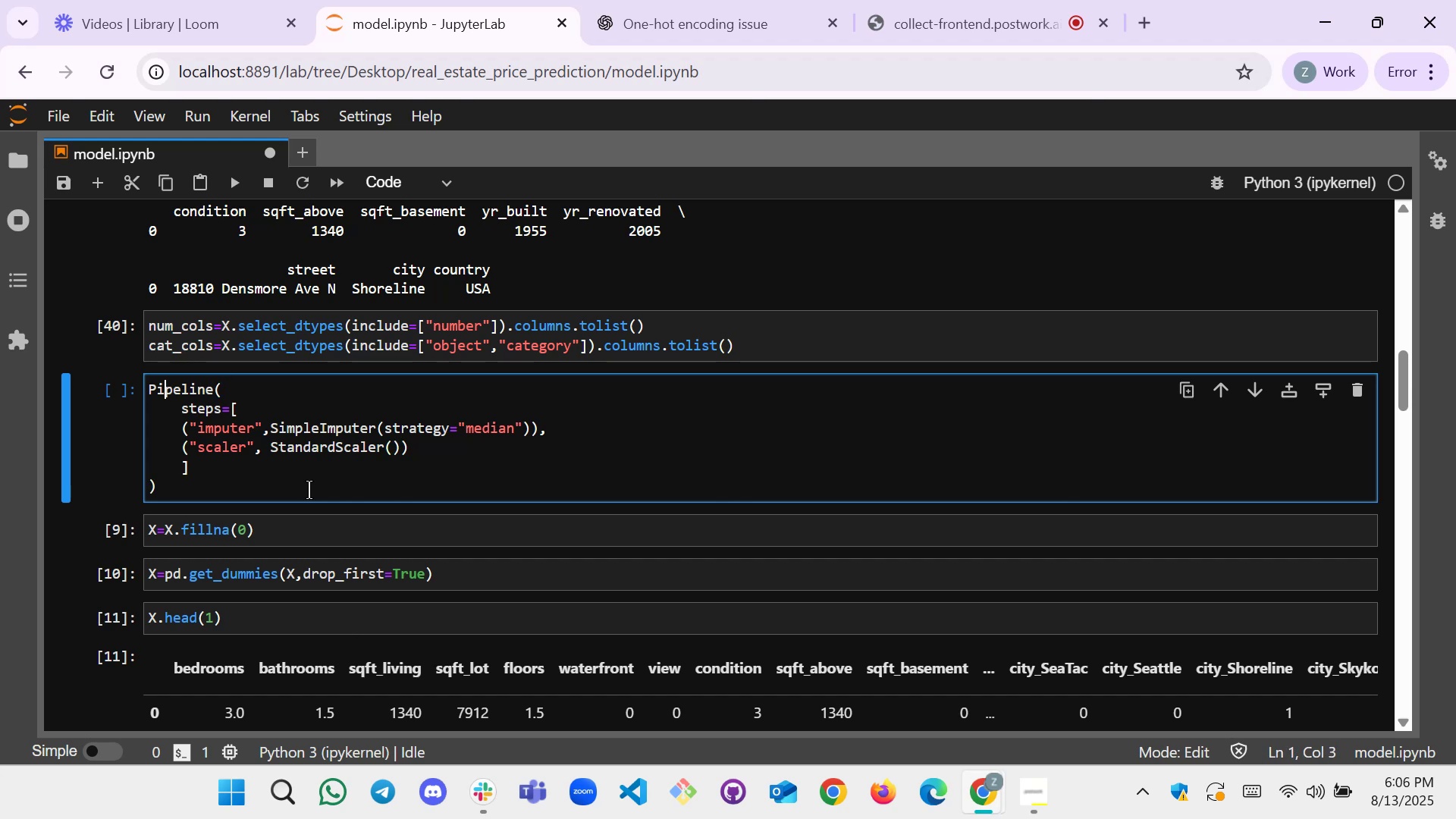 
key(ArrowLeft)
 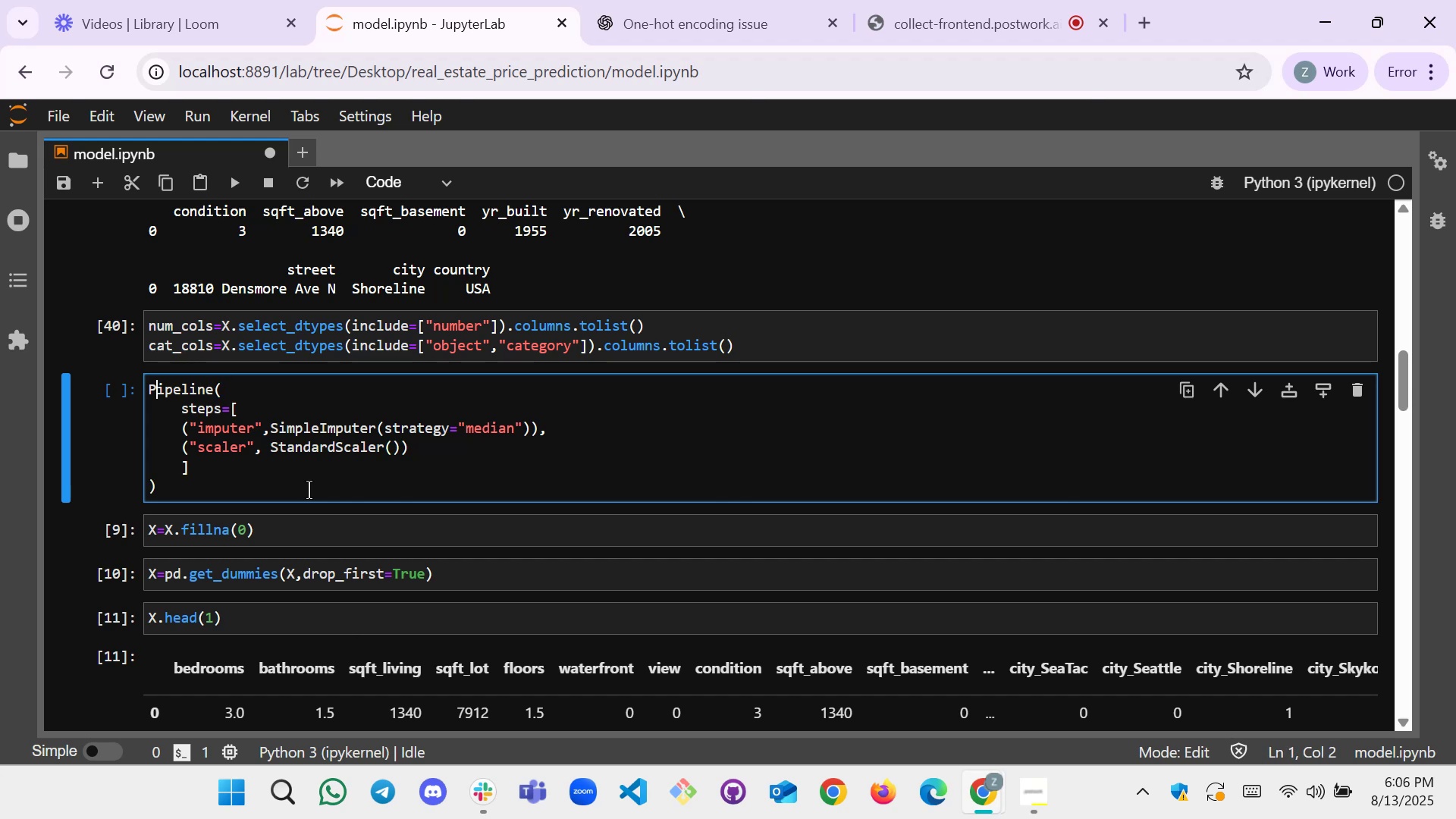 
key(ArrowLeft)
 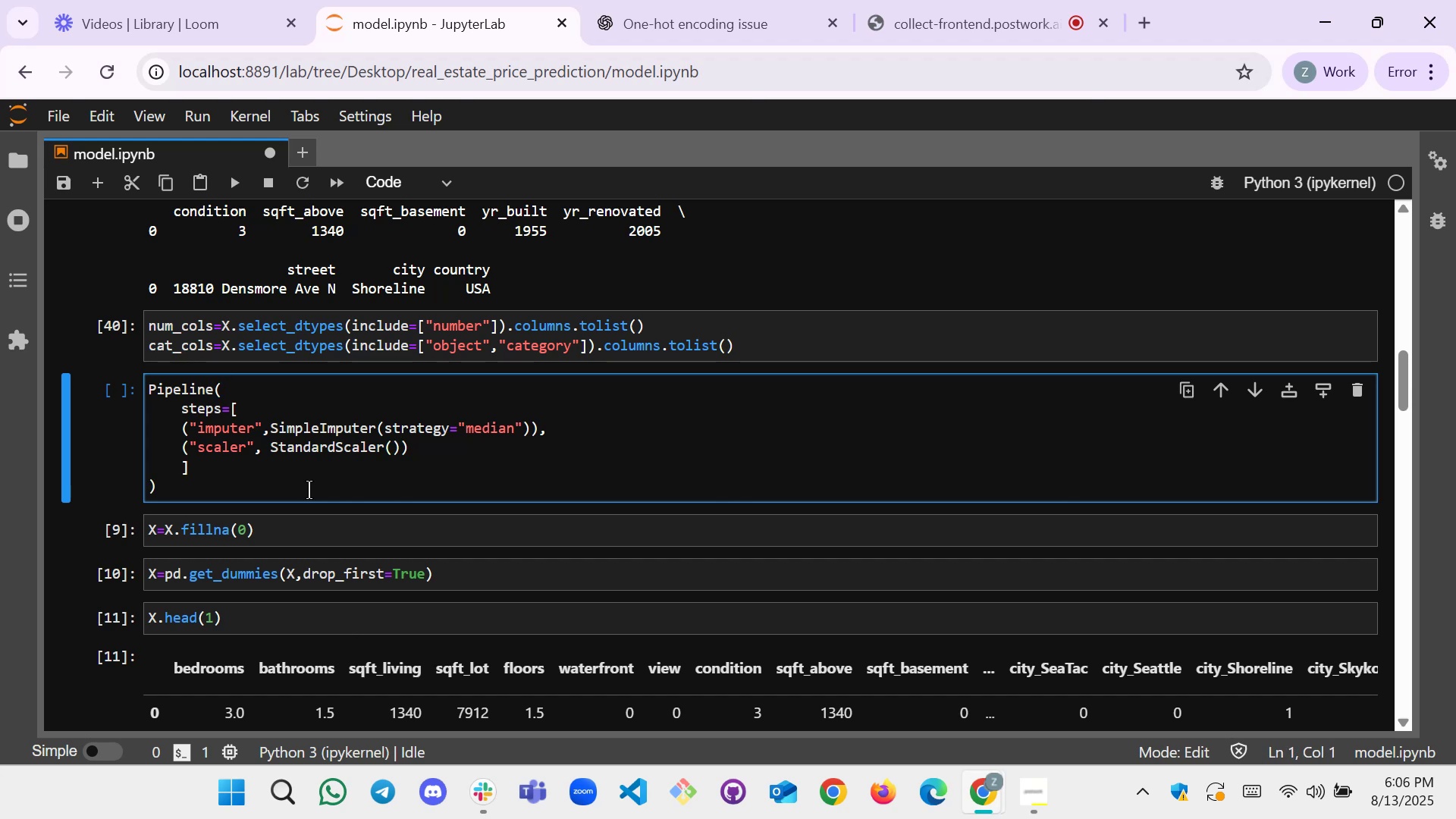 
type(numerical_col_pipeline=)
 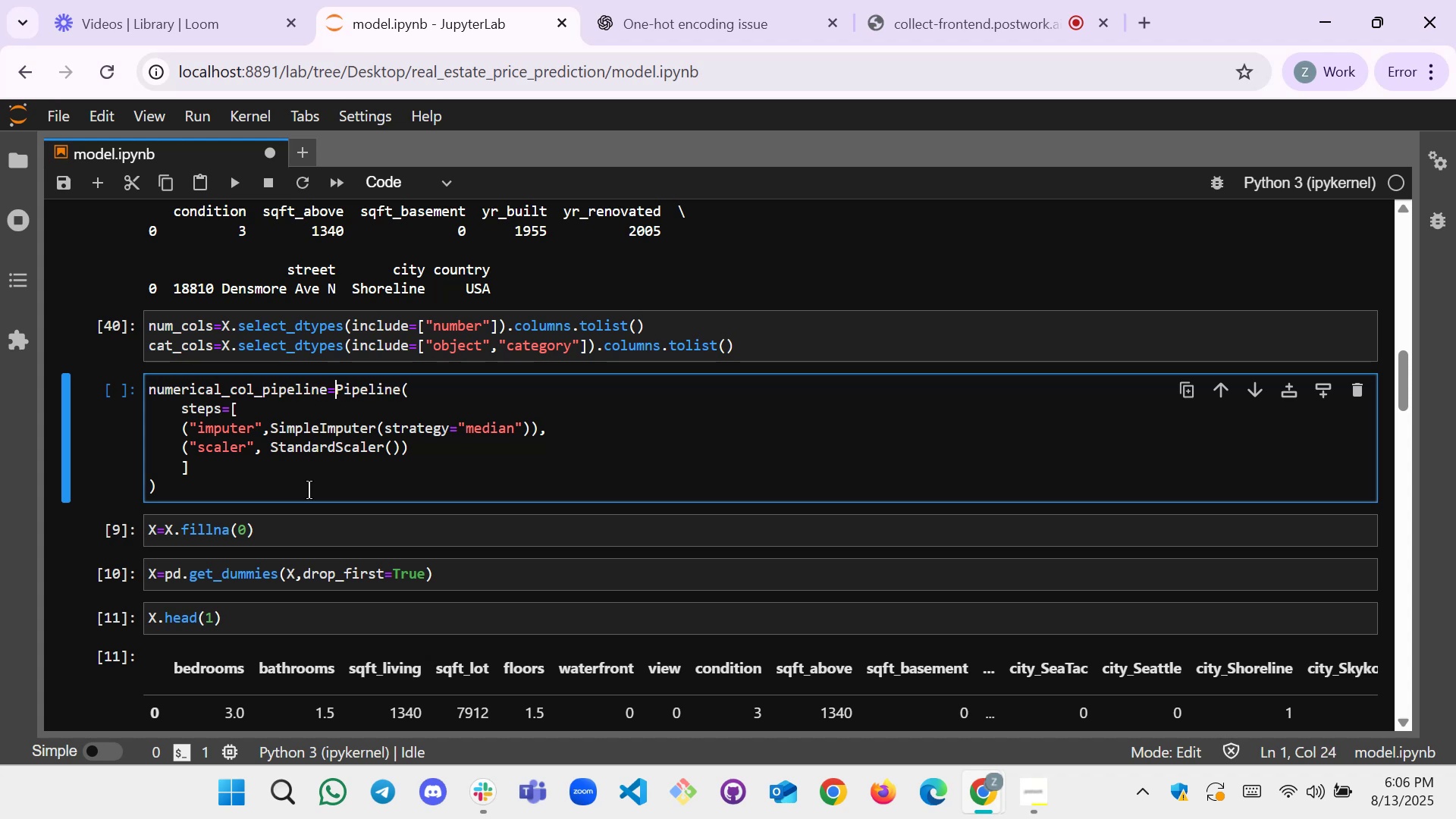 
left_click([254, 392])
 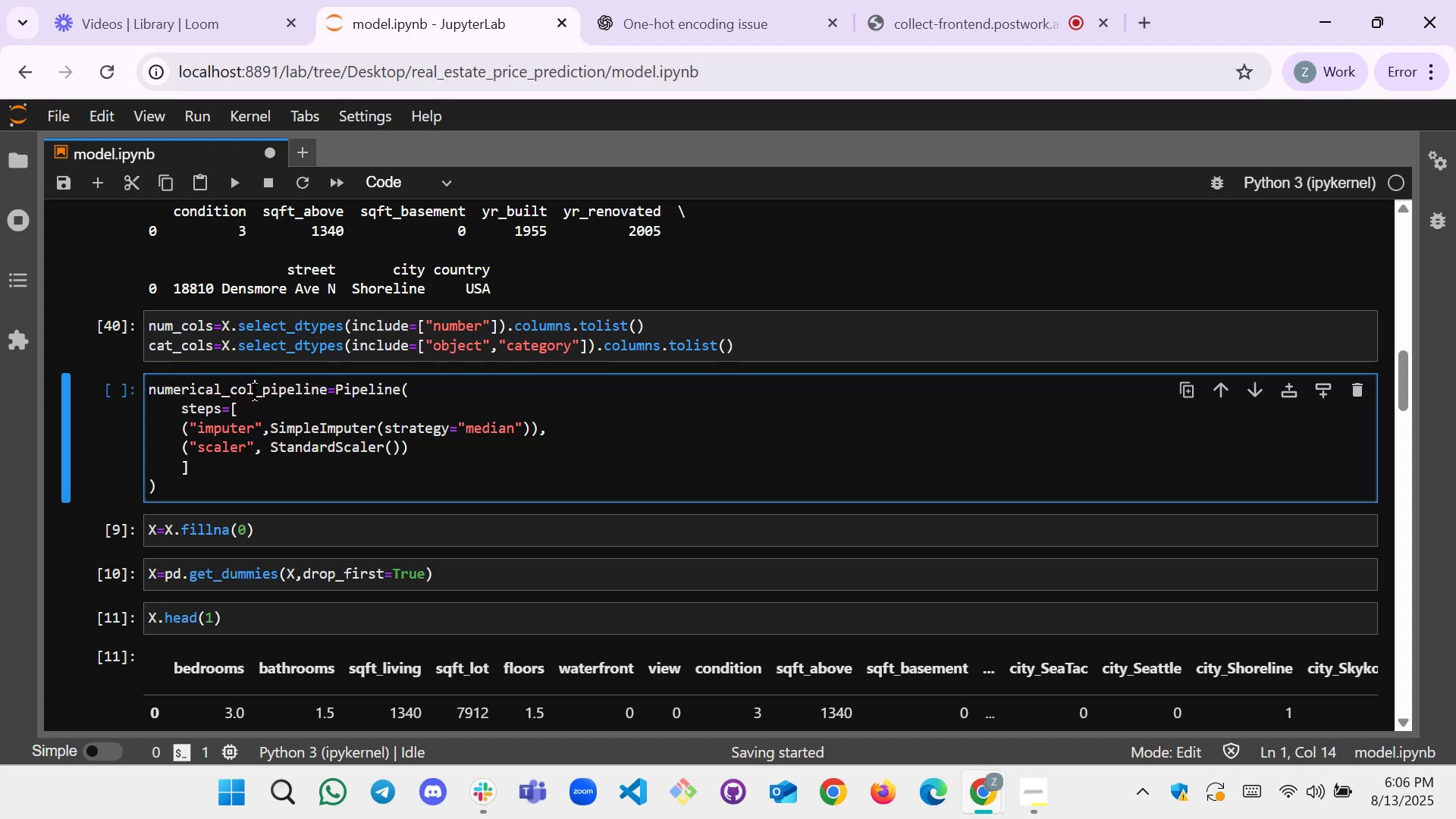 
key(S)
 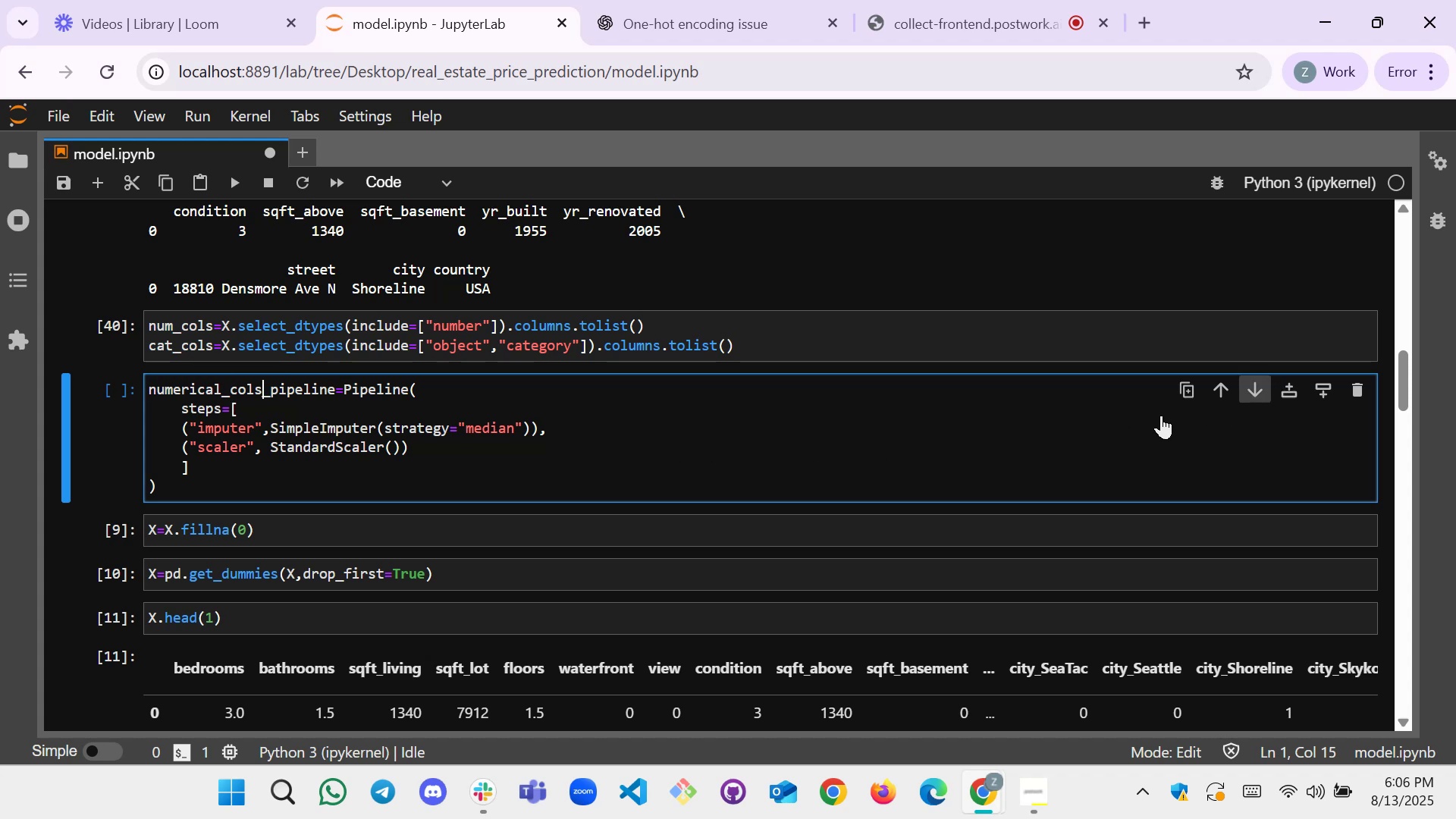 
left_click([306, 472])
 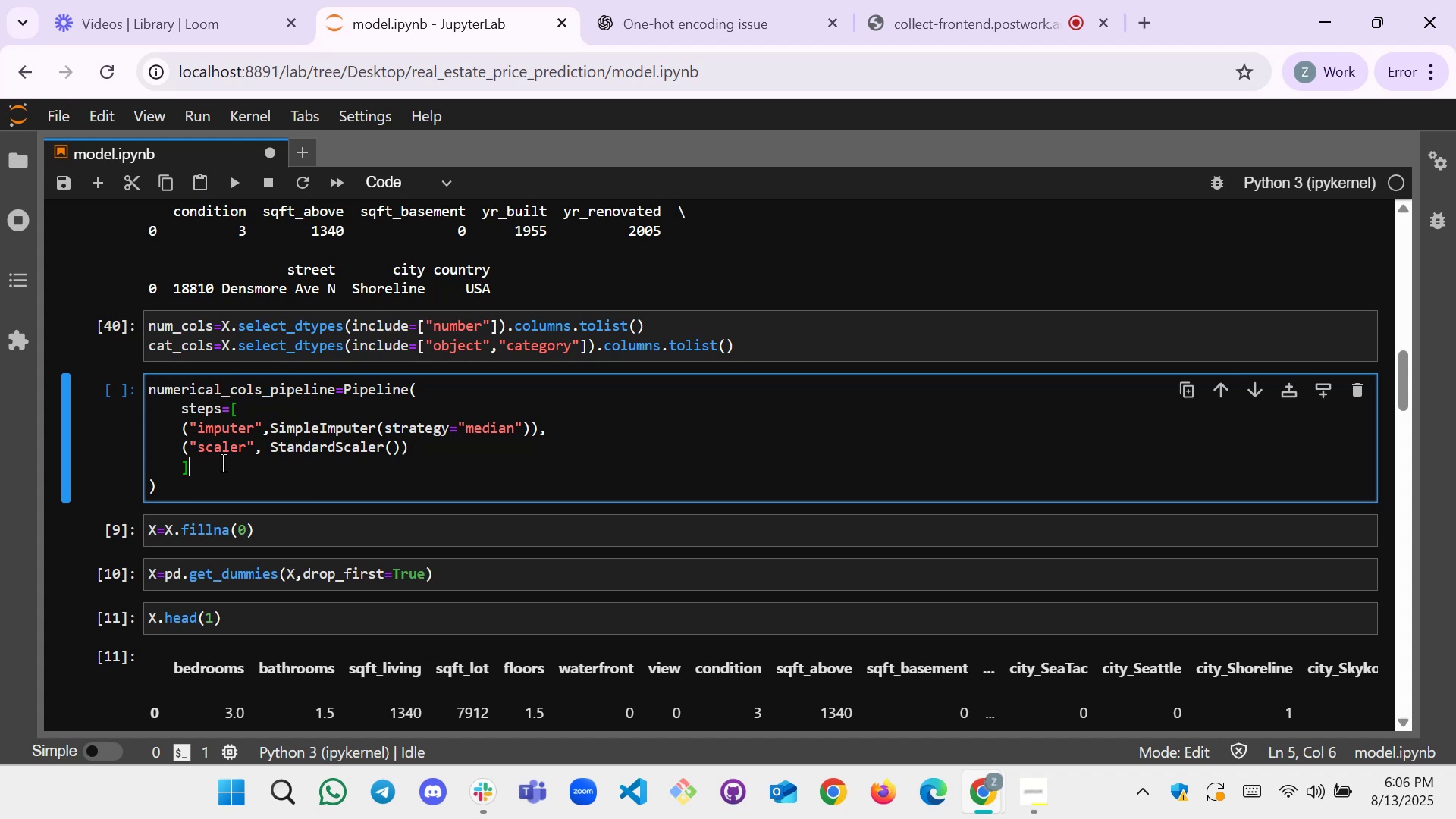 
wait(7.28)
 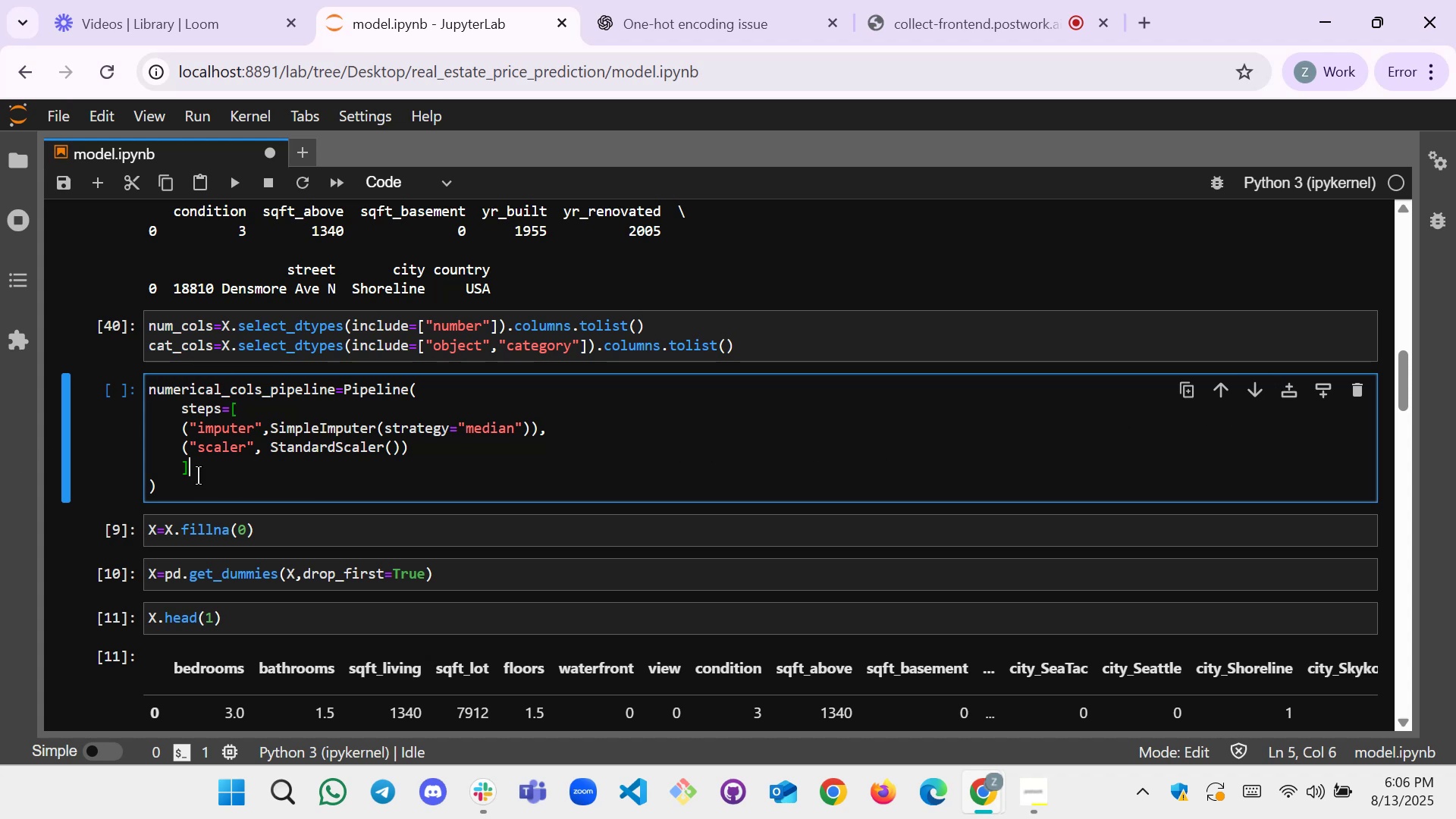 
scroll: coordinate [240, 484], scroll_direction: down, amount: 1.0
 